 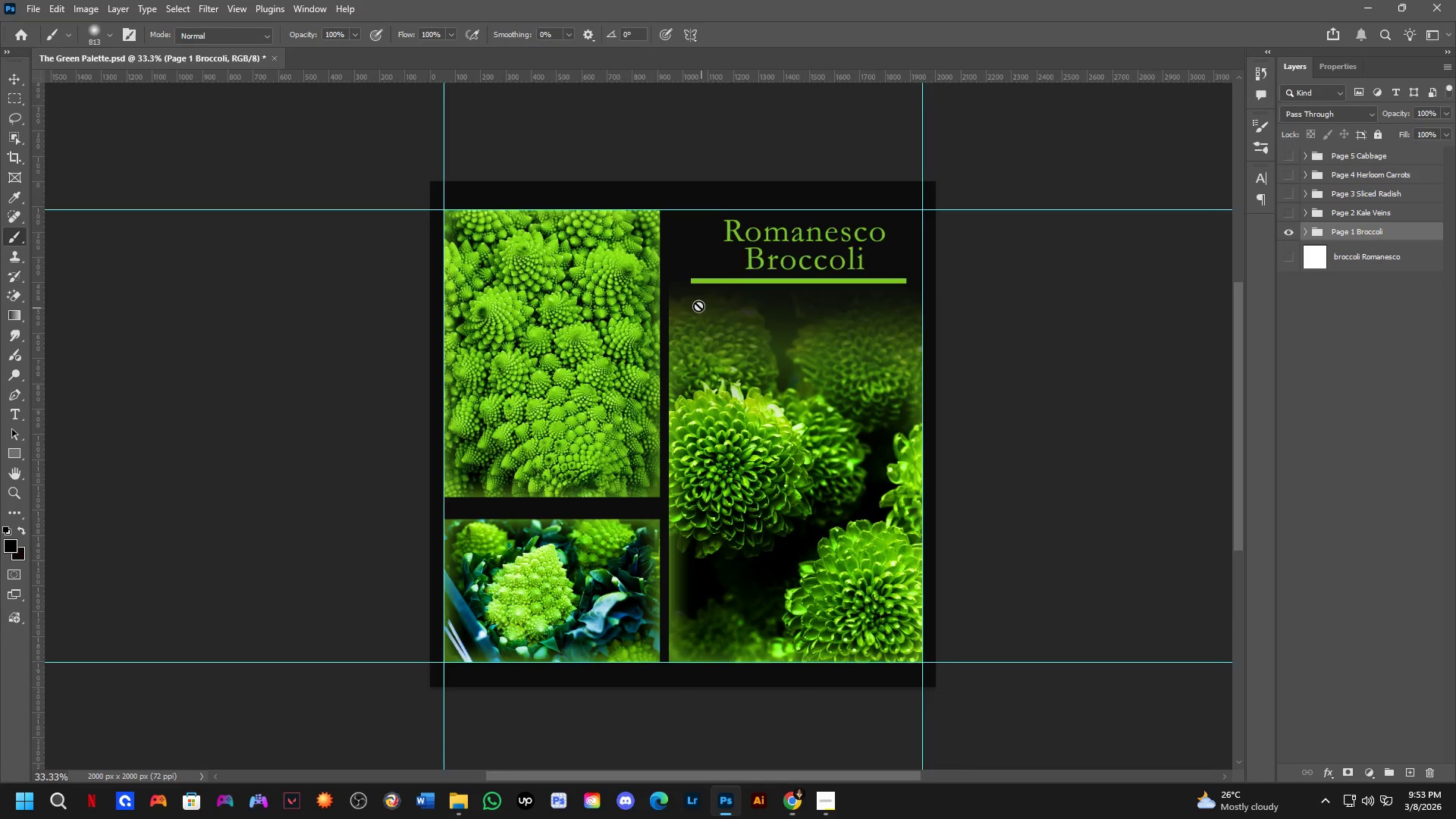 
scroll: coordinate [683, 293], scroll_direction: down, amount: 2.0
 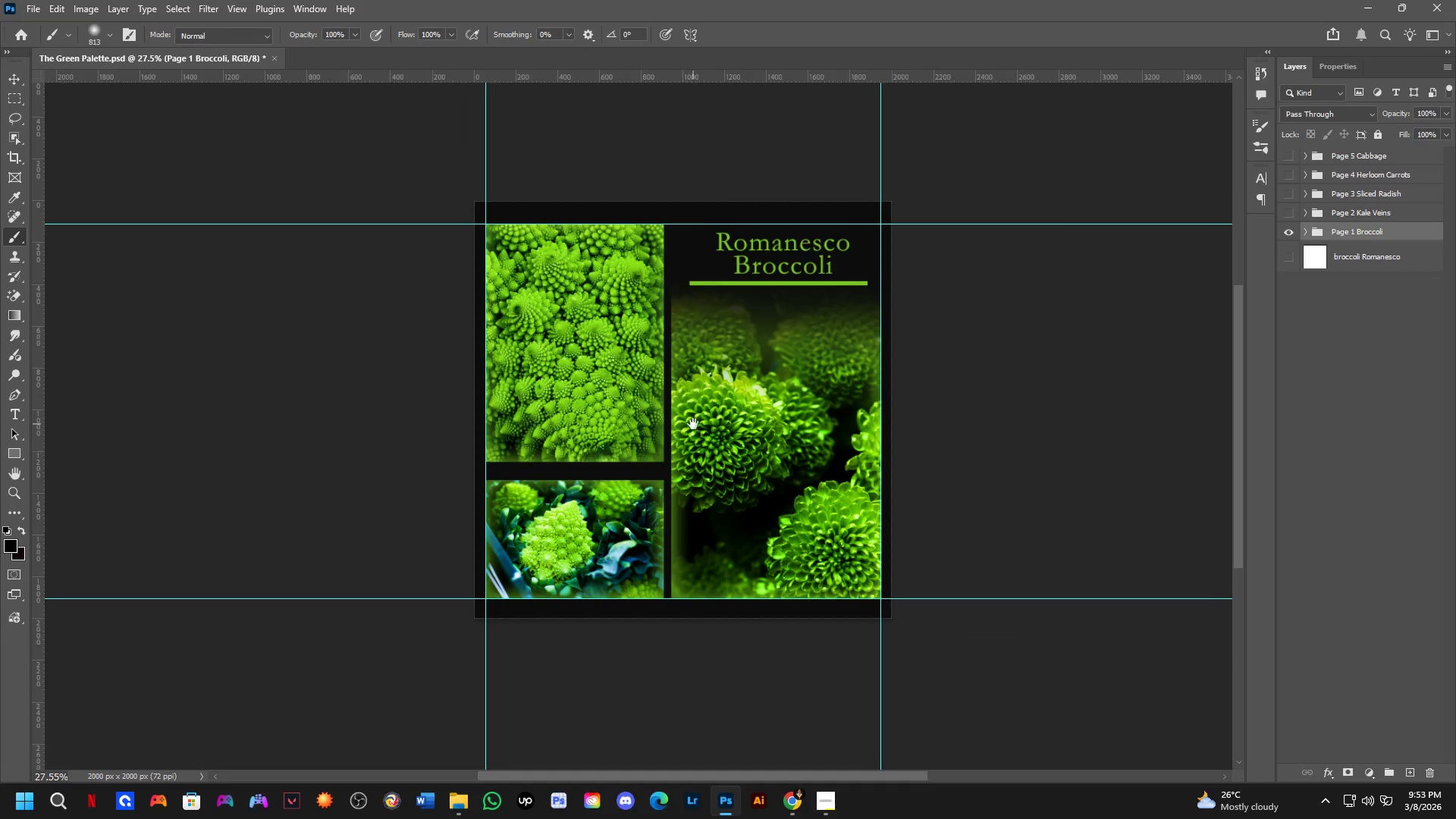 
hold_key(key=Space, duration=0.45)
 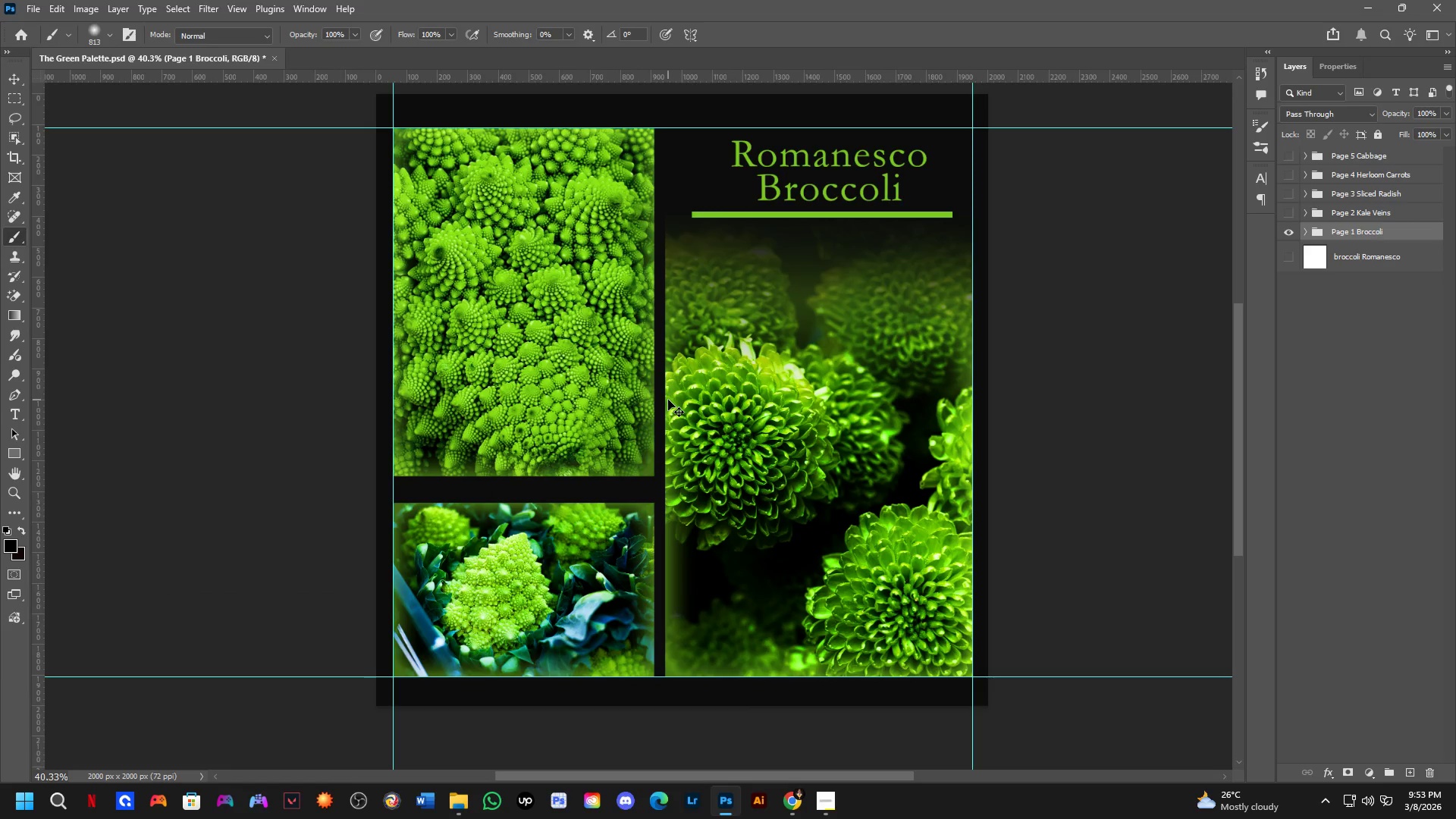 
left_click_drag(start_coordinate=[693, 424], to_coordinate=[689, 414])
 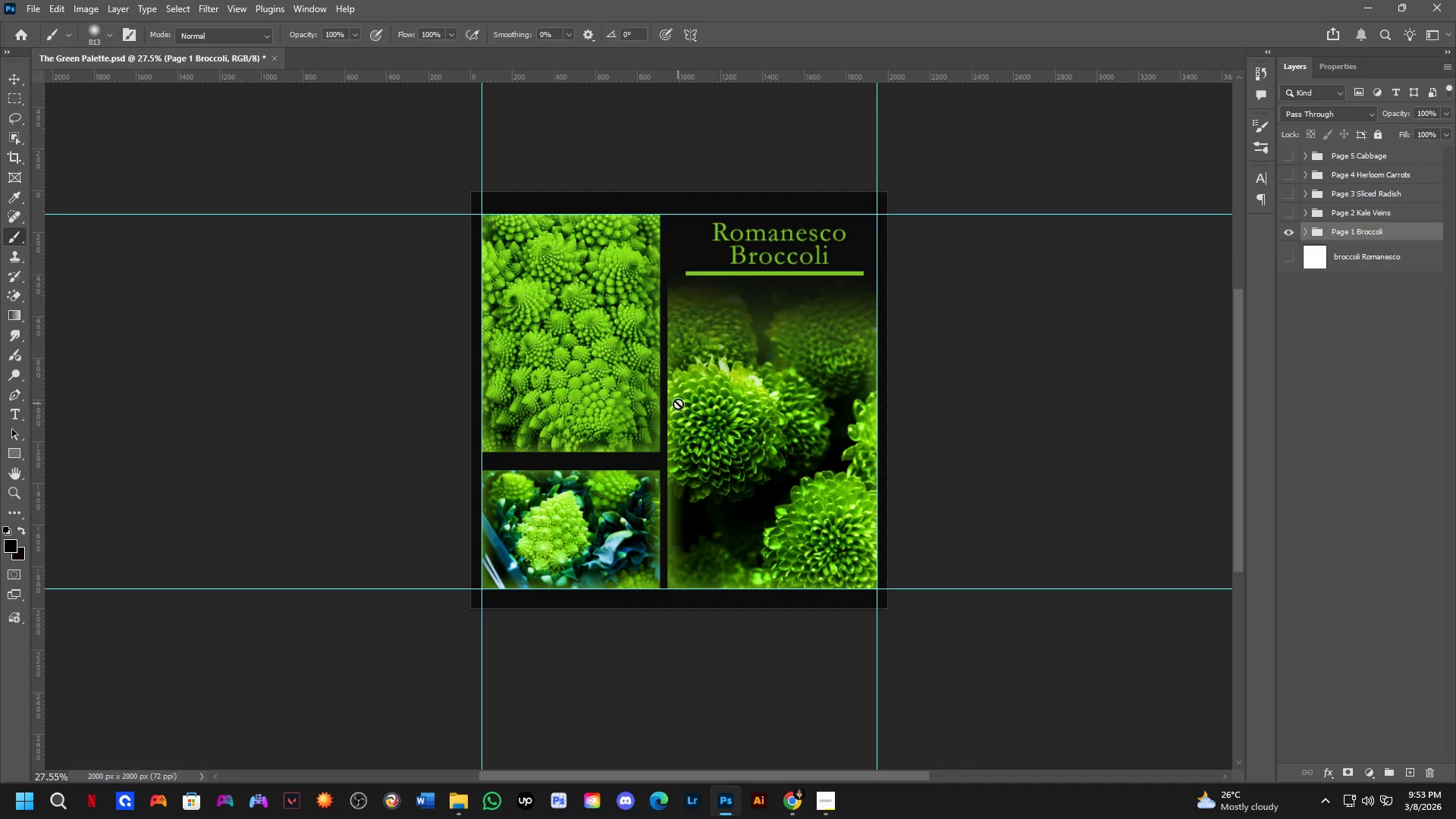 
scroll: coordinate [668, 400], scroll_direction: up, amount: 4.0
 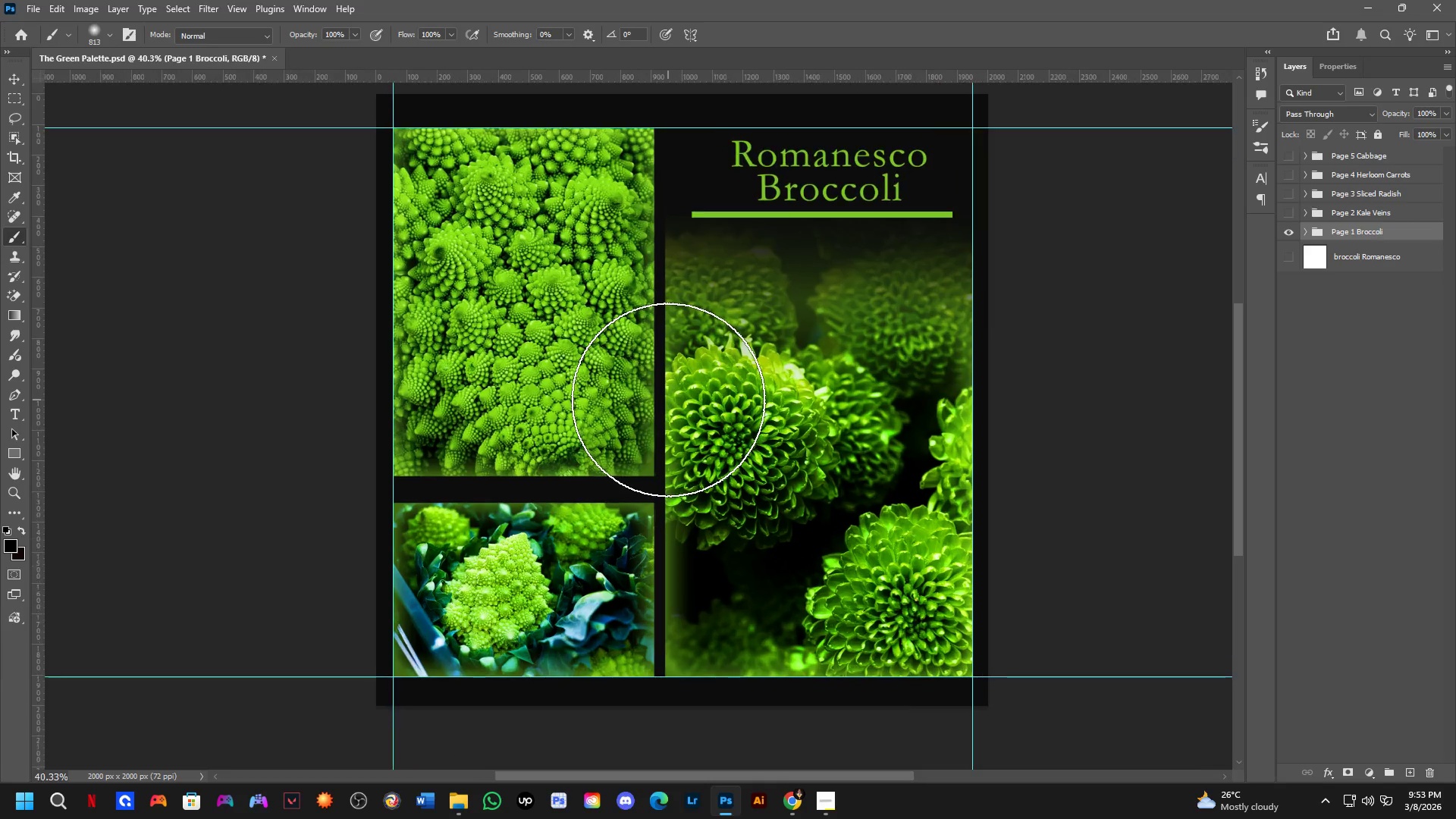 
hold_key(key=ControlLeft, duration=0.42)
 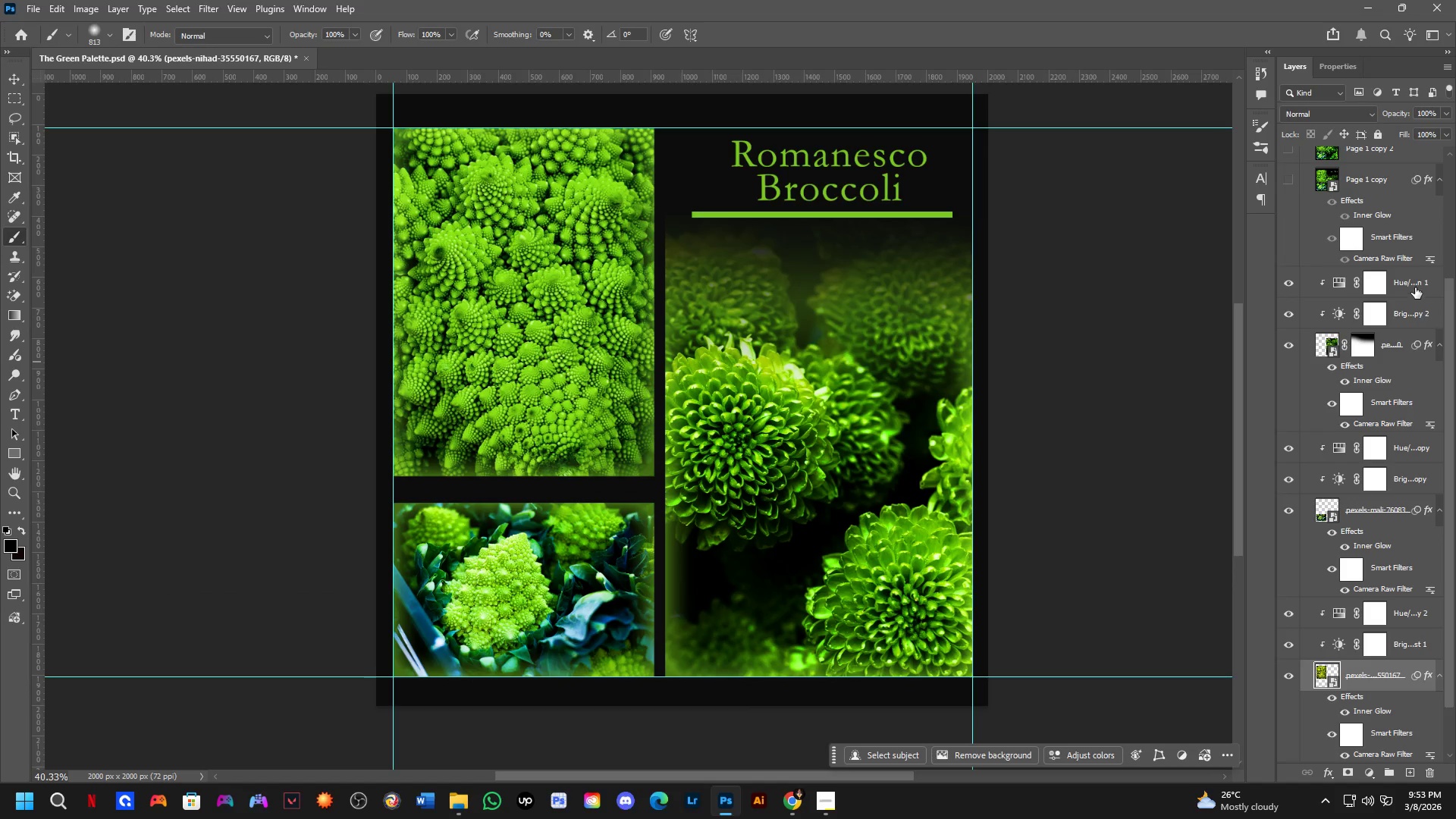 
scroll: coordinate [1325, 312], scroll_direction: up, amount: 11.0
 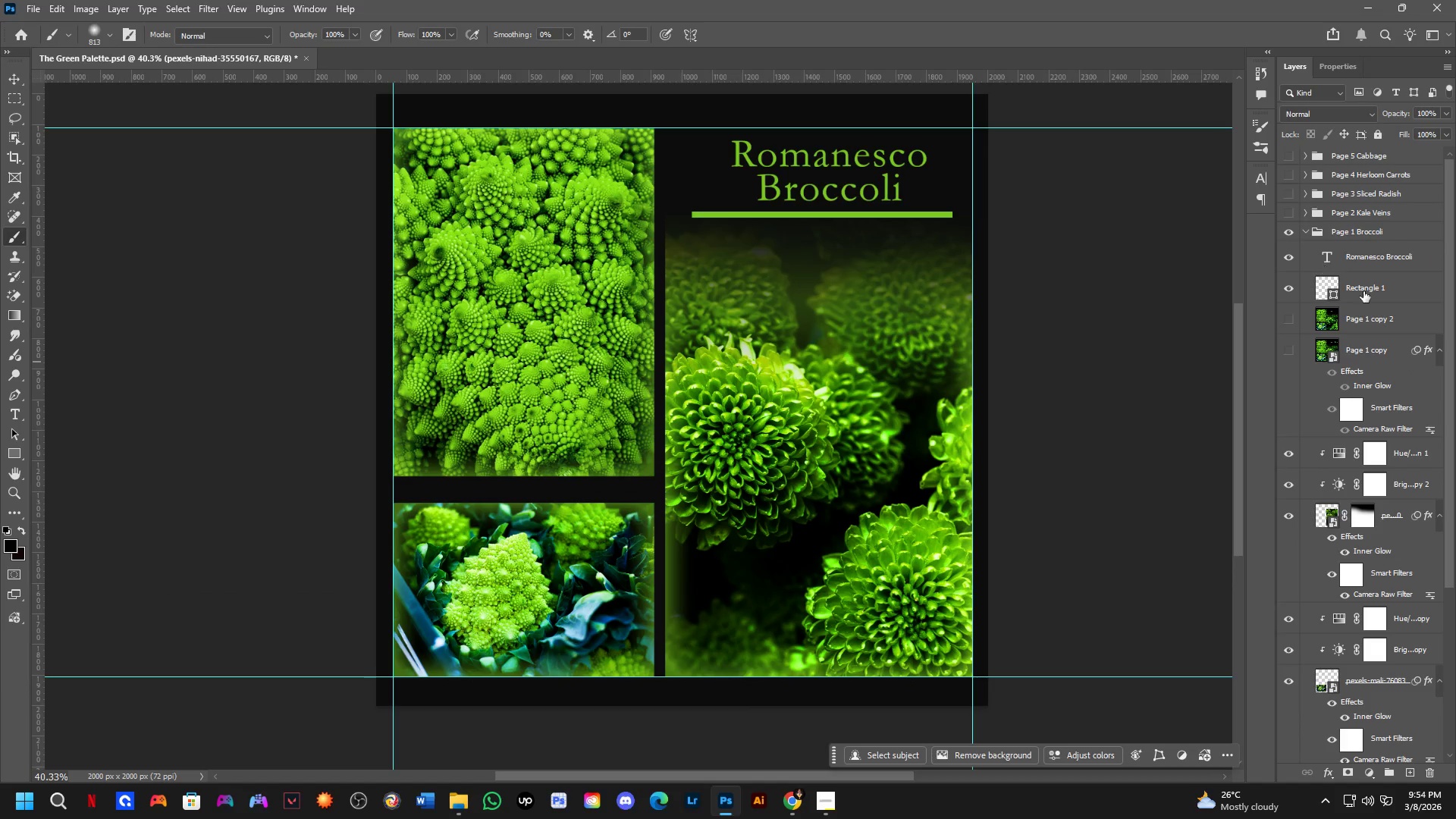 
left_click([1363, 291])
 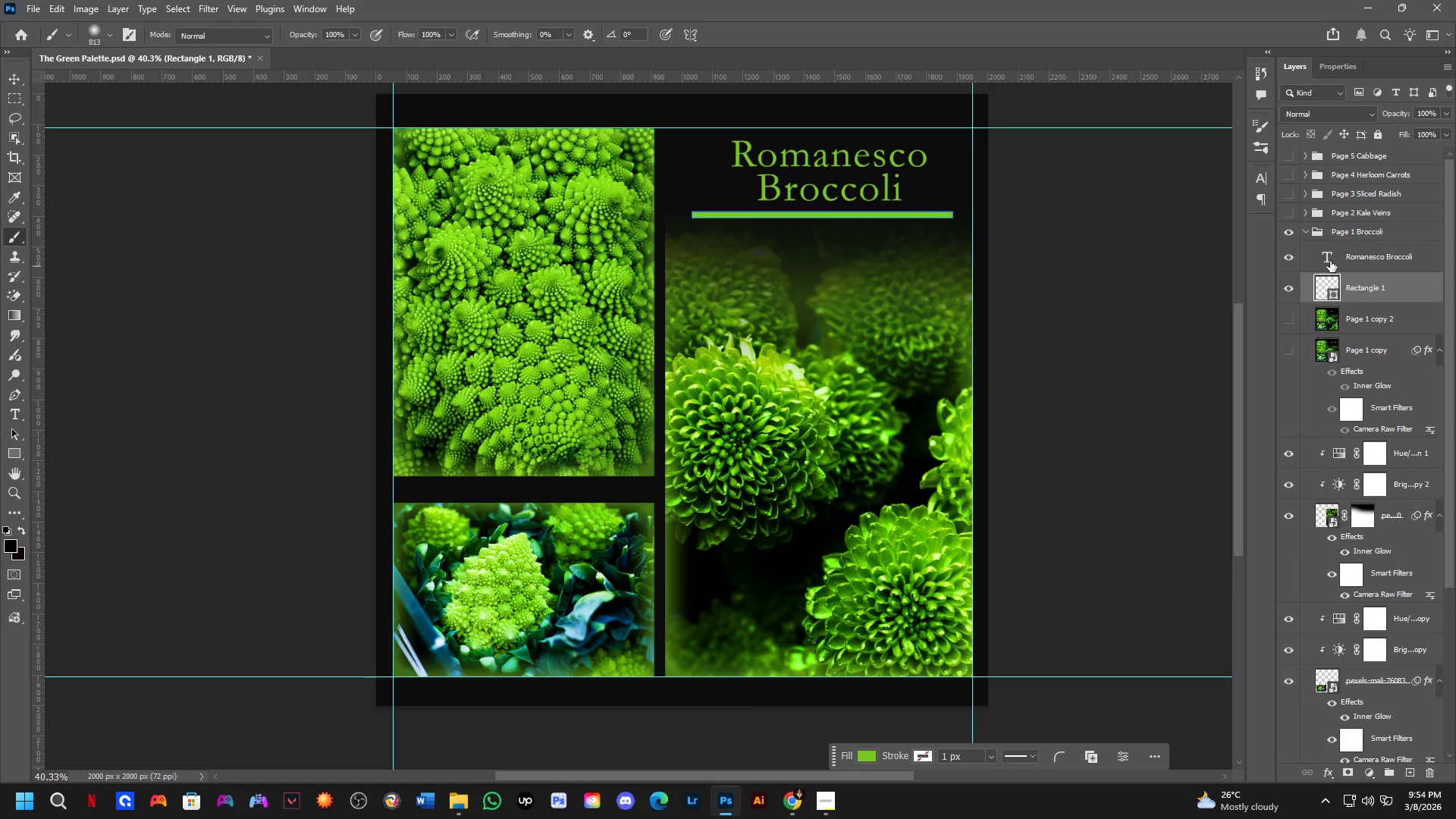 
left_click([1359, 260])
 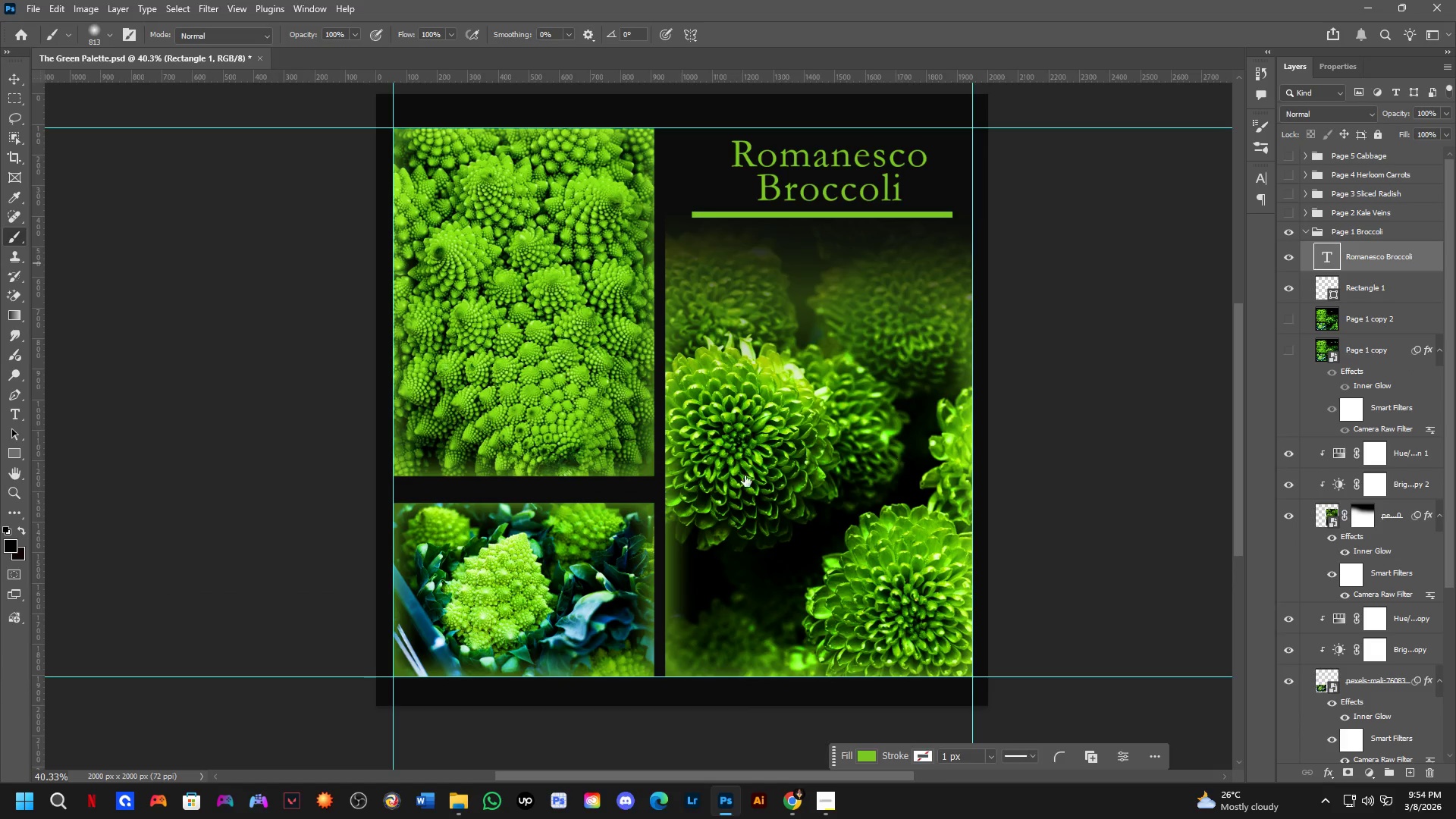 
key(Control+V)
 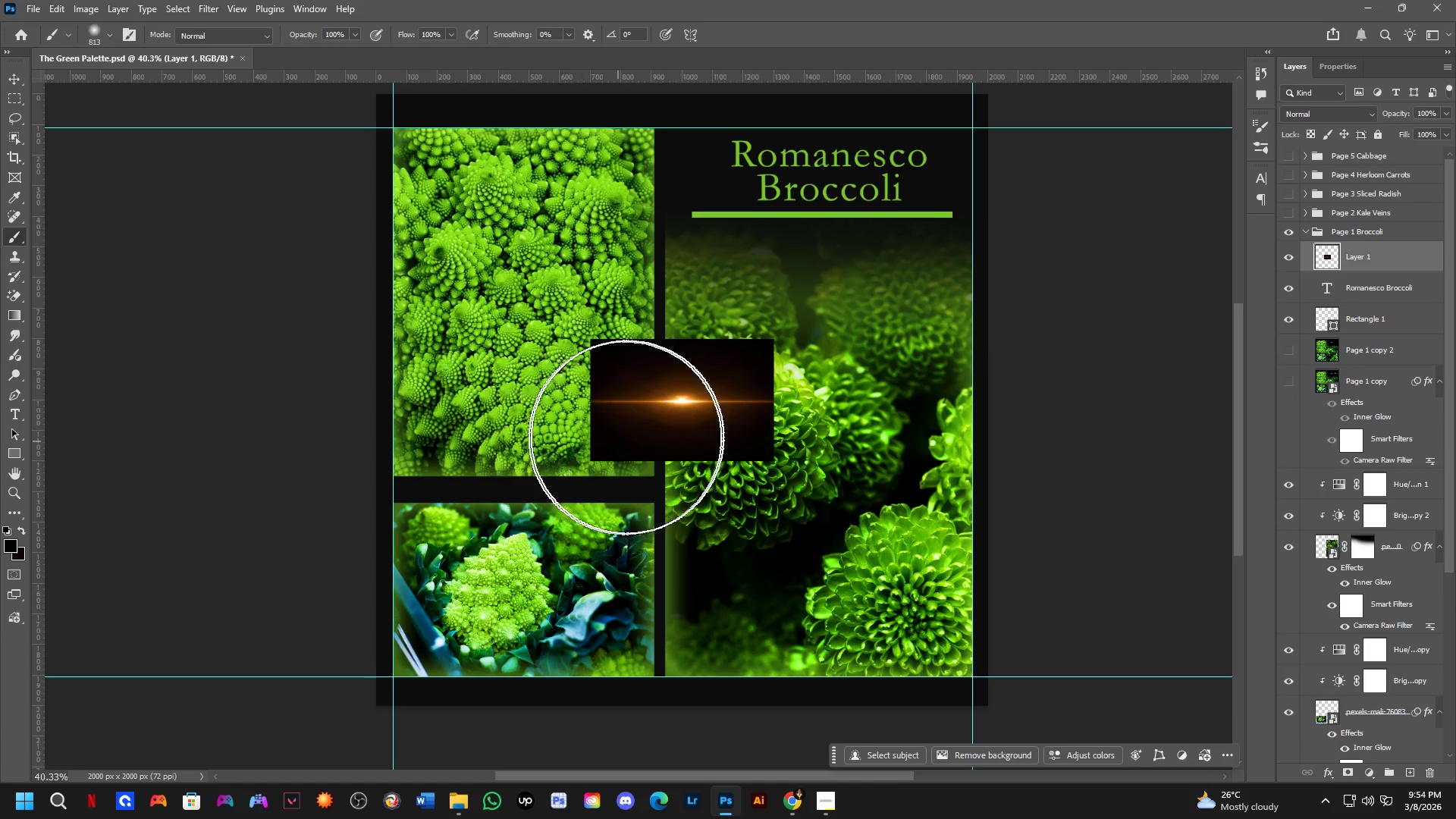 
scroll: coordinate [679, 411], scroll_direction: up, amount: 6.0
 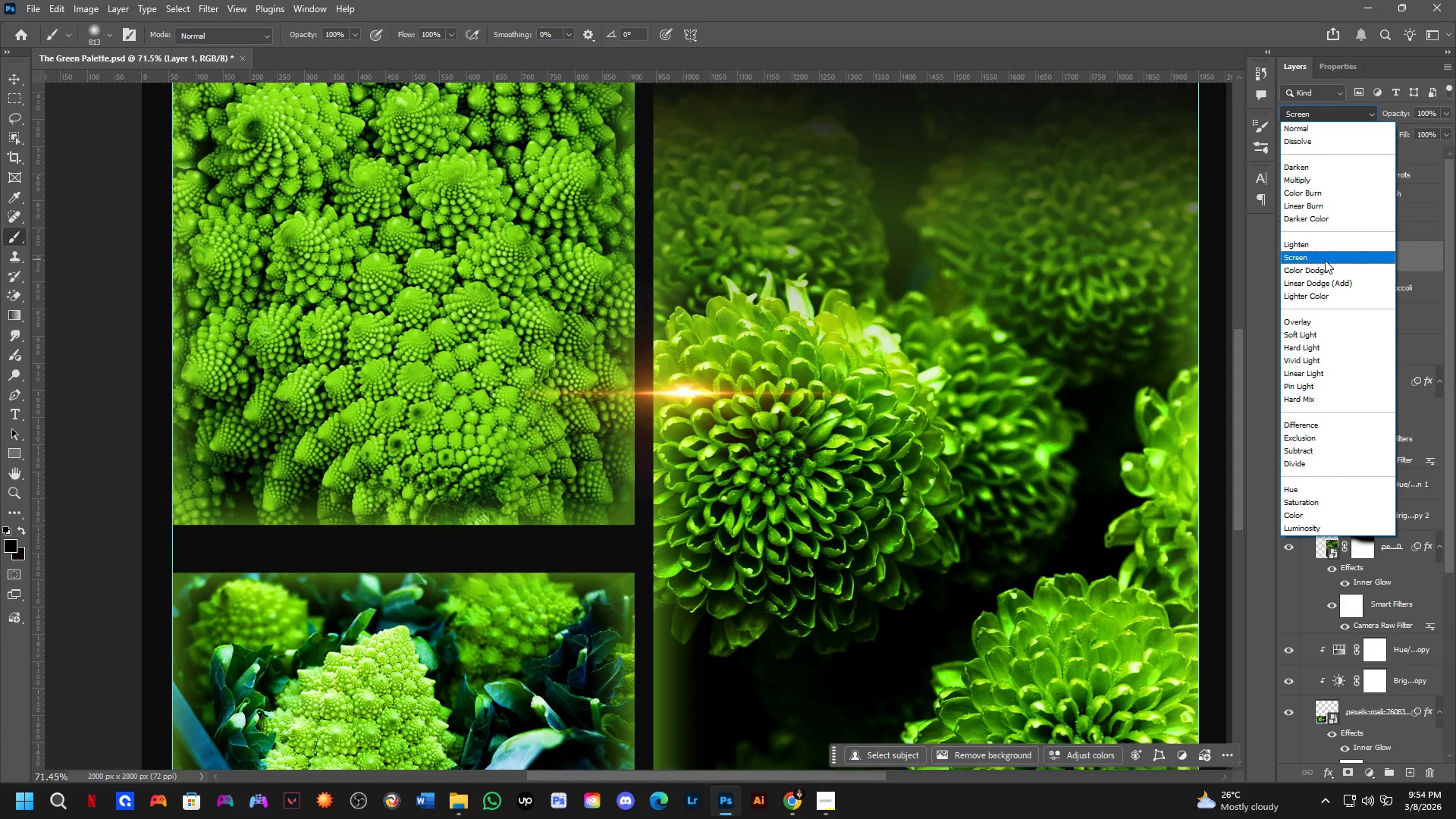 
left_click([1319, 258])
 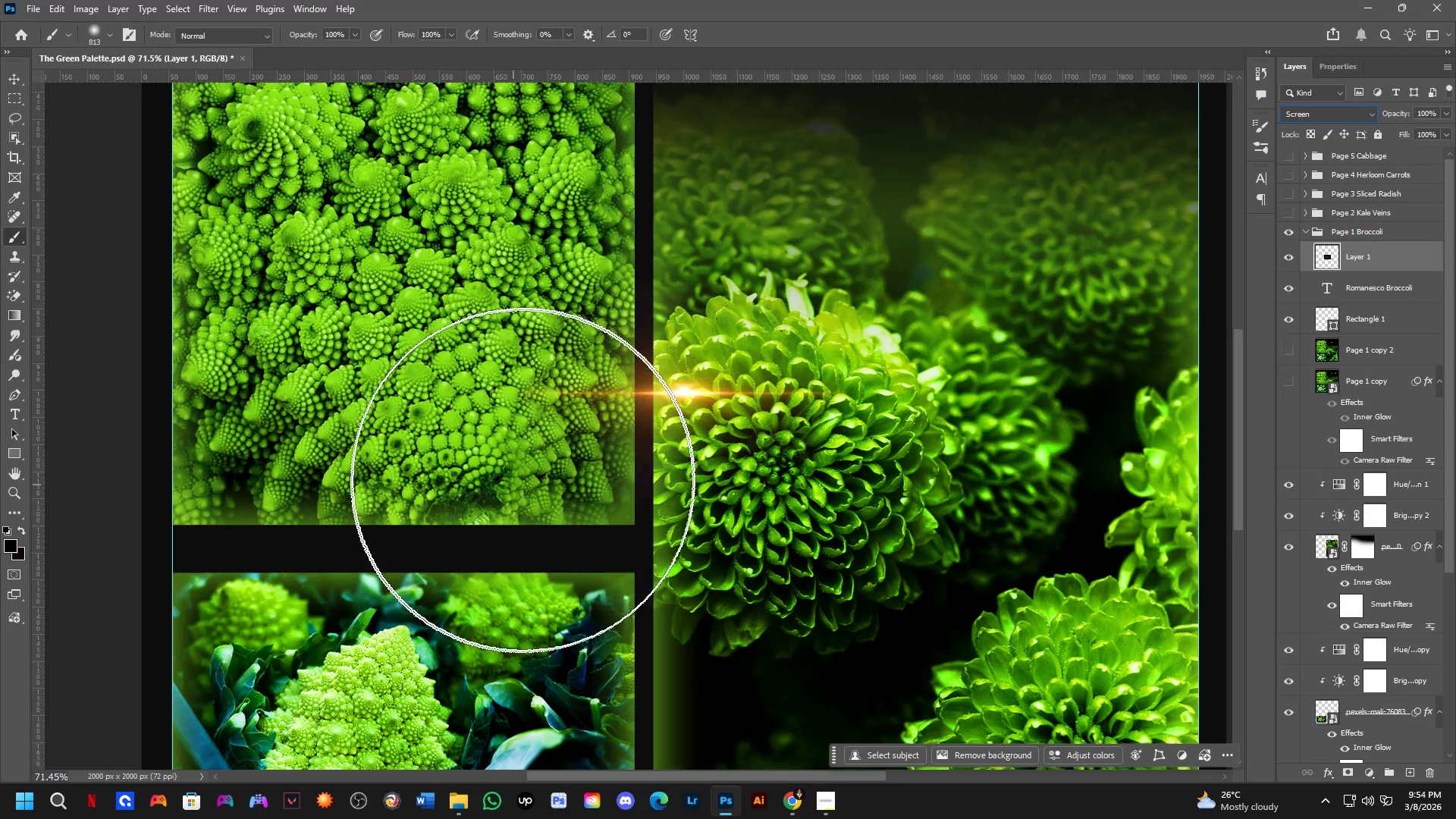 
hold_key(key=ControlLeft, duration=0.33)
left_click_drag(start_coordinate=[695, 394], to_coordinate=[458, 573])
 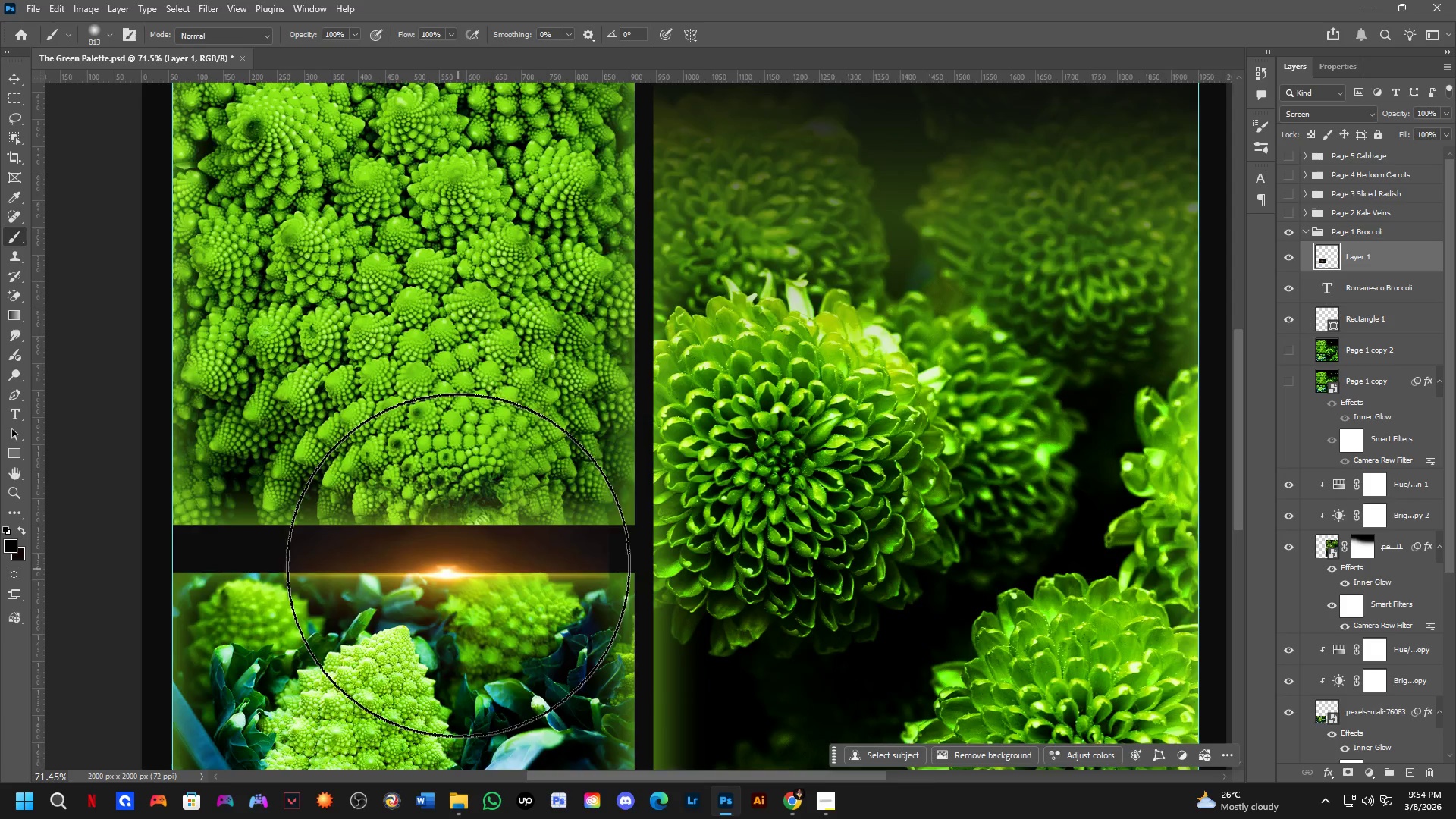 
scroll: coordinate [471, 576], scroll_direction: down, amount: 9.0
 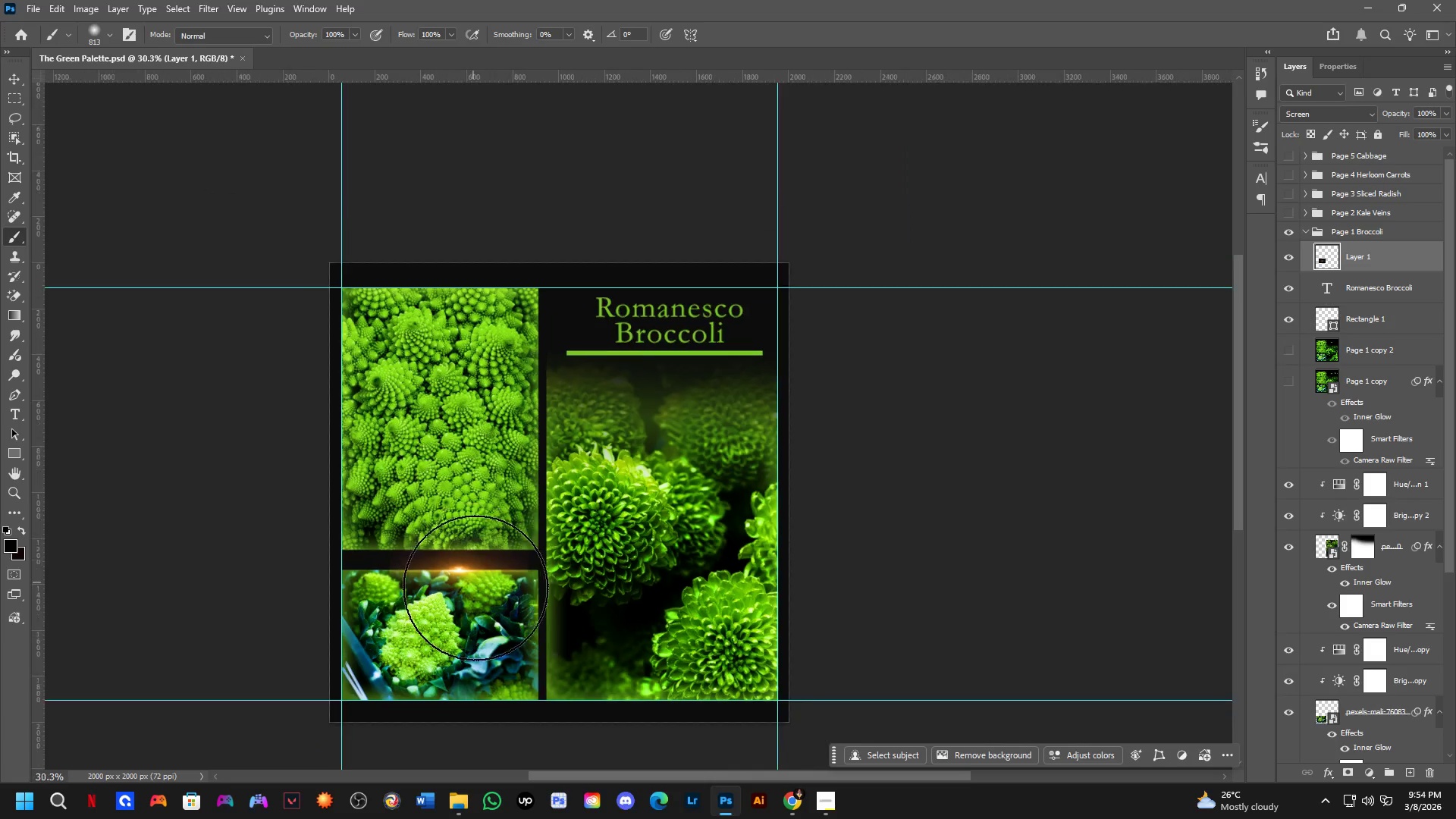 
hold_key(key=Space, duration=0.78)
 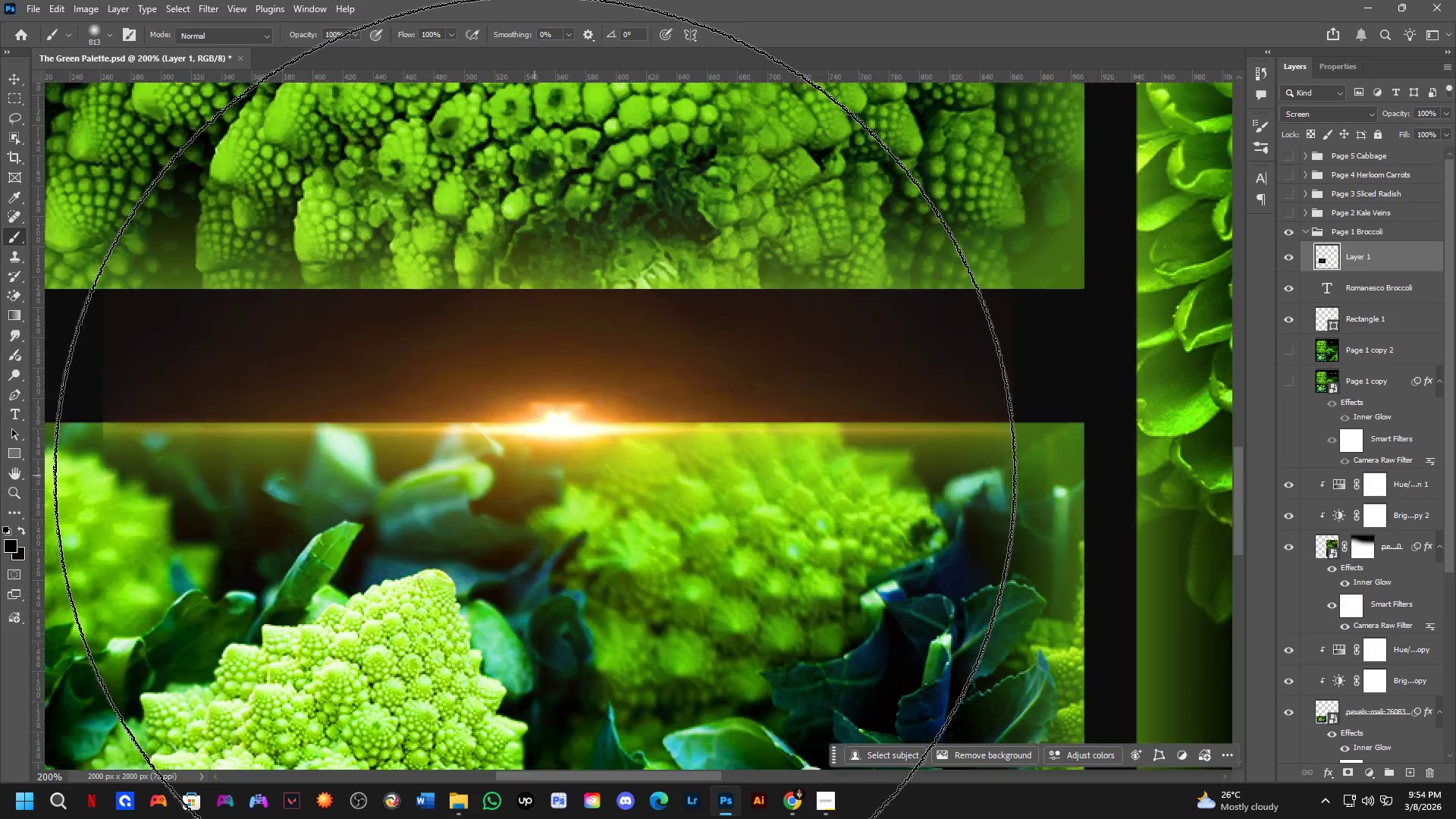 
left_click_drag(start_coordinate=[482, 601], to_coordinate=[570, 491])
 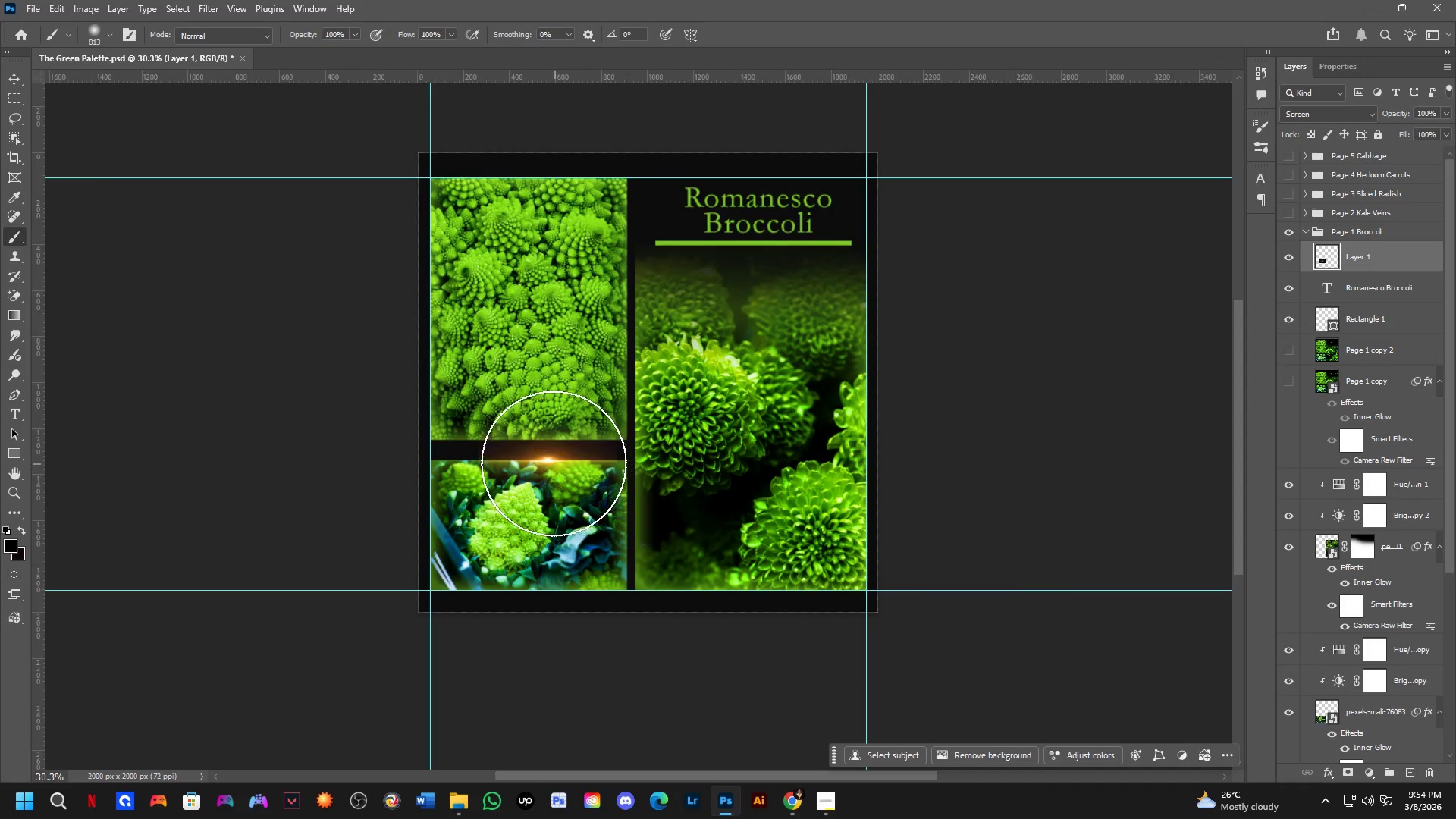 
scroll: coordinate [538, 474], scroll_direction: up, amount: 5.0
 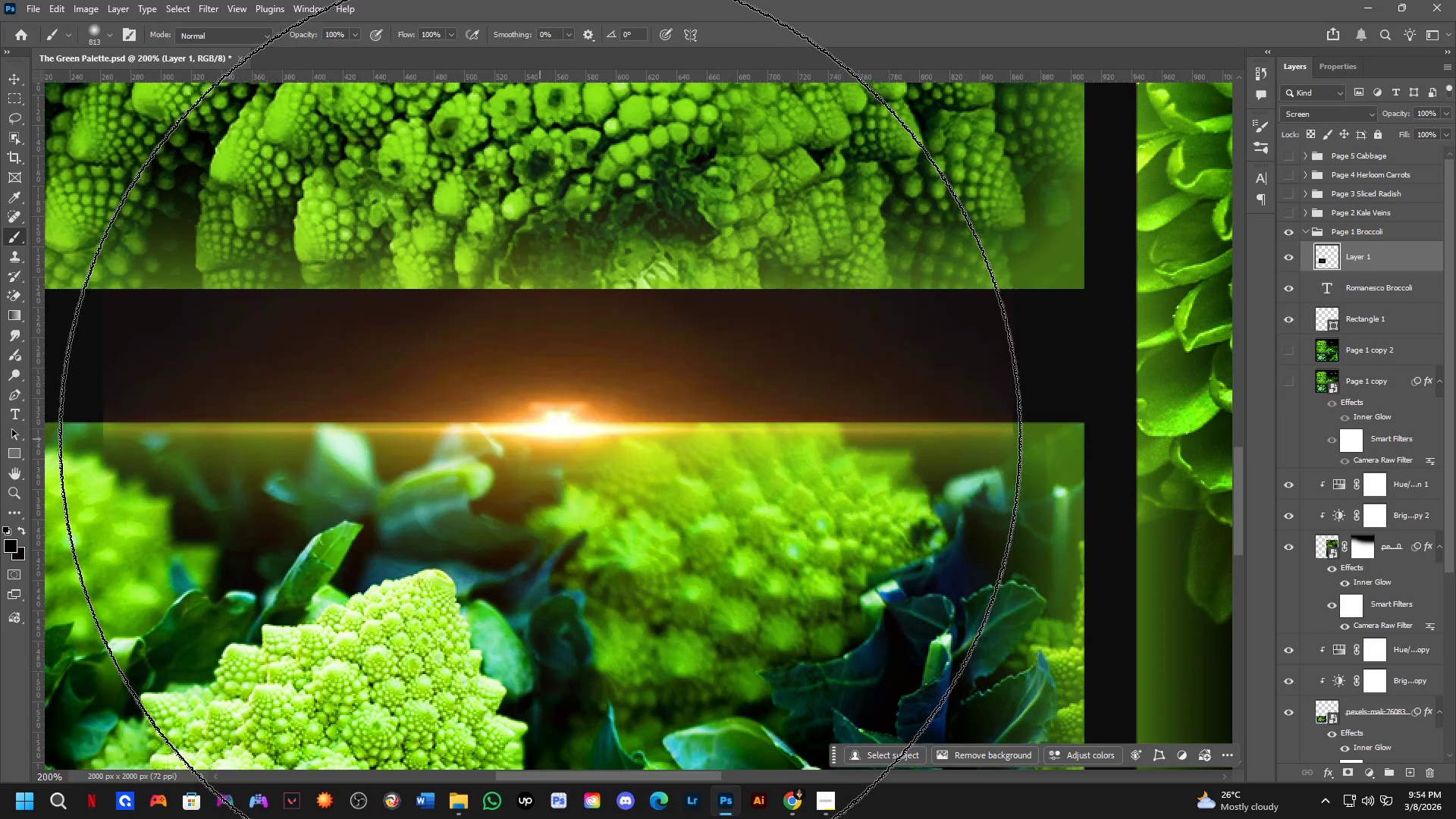 
key(Shift+ShiftLeft)
 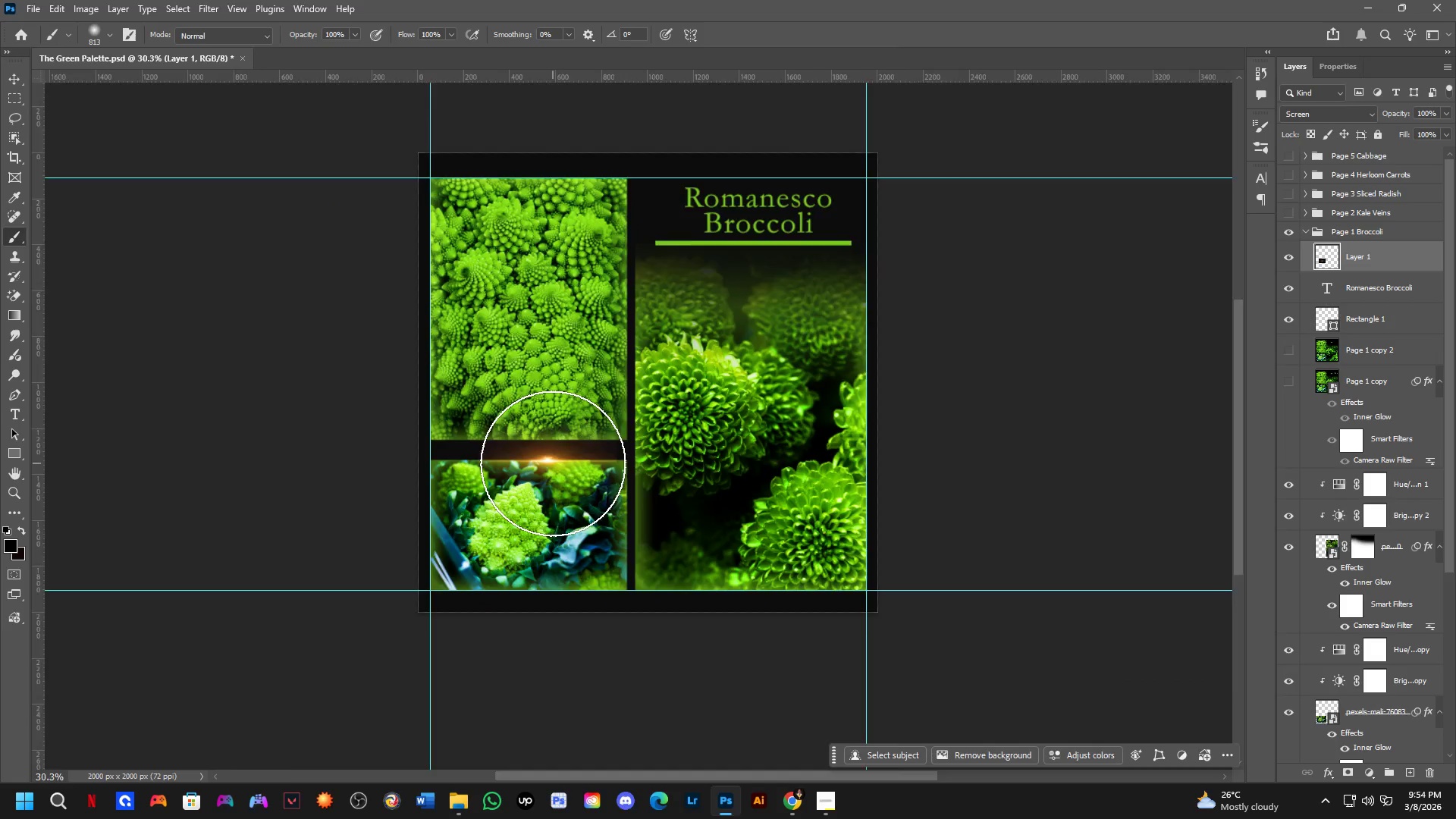 
scroll: coordinate [540, 438], scroll_direction: down, amount: 3.0
 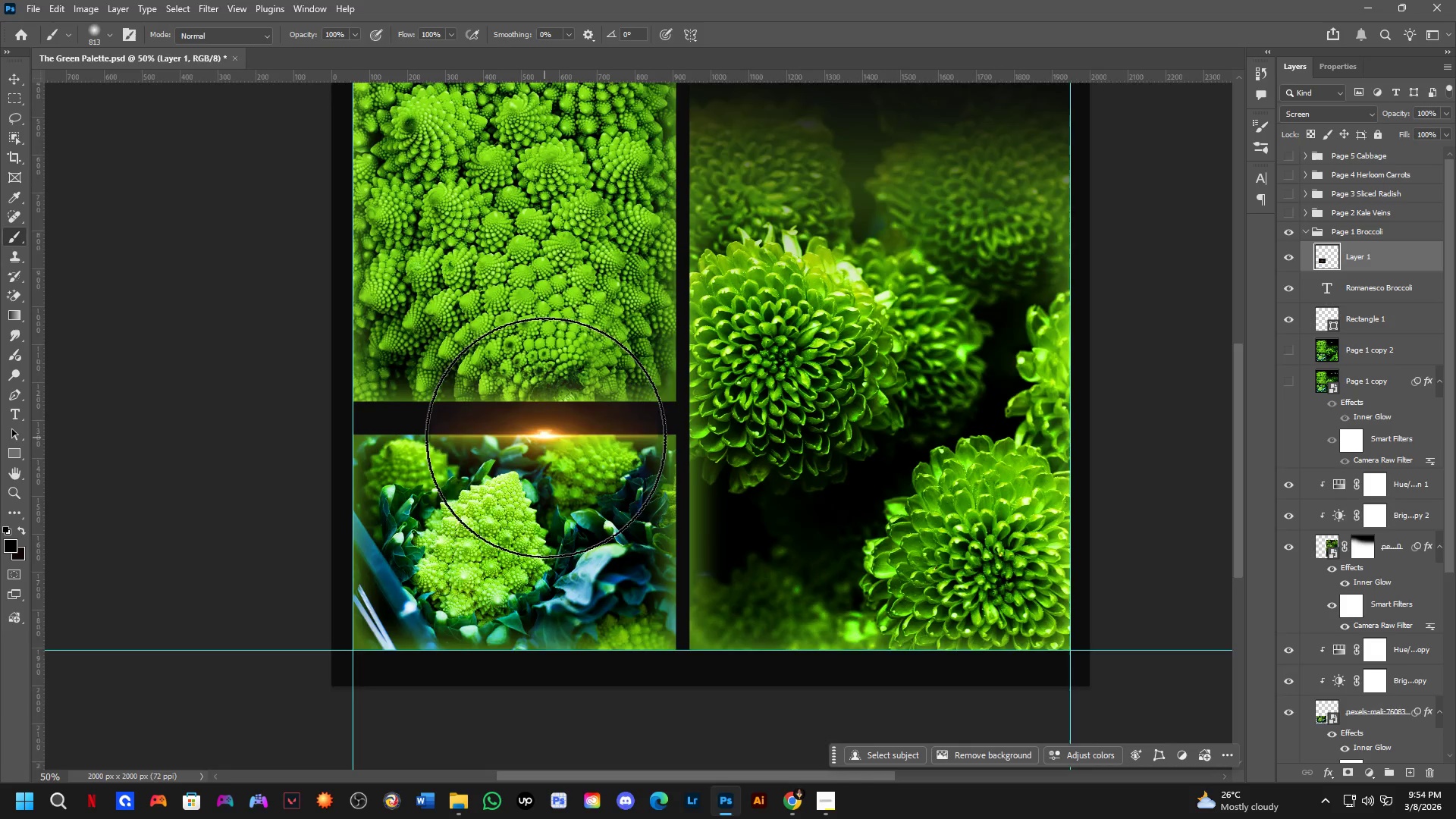 
key(Shift+ShiftLeft)
 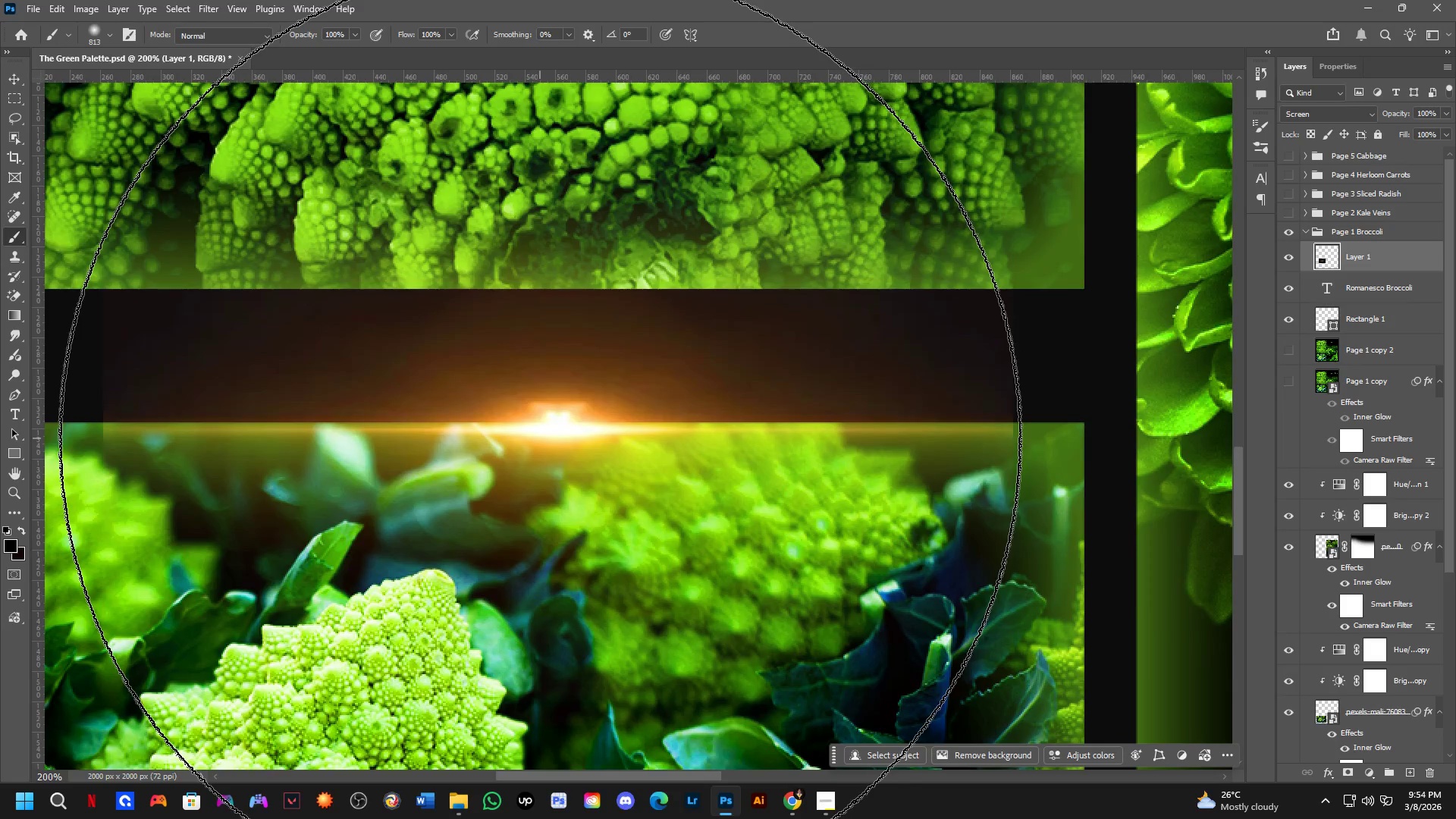 
scroll: coordinate [754, 410], scroll_direction: up, amount: 2.0
 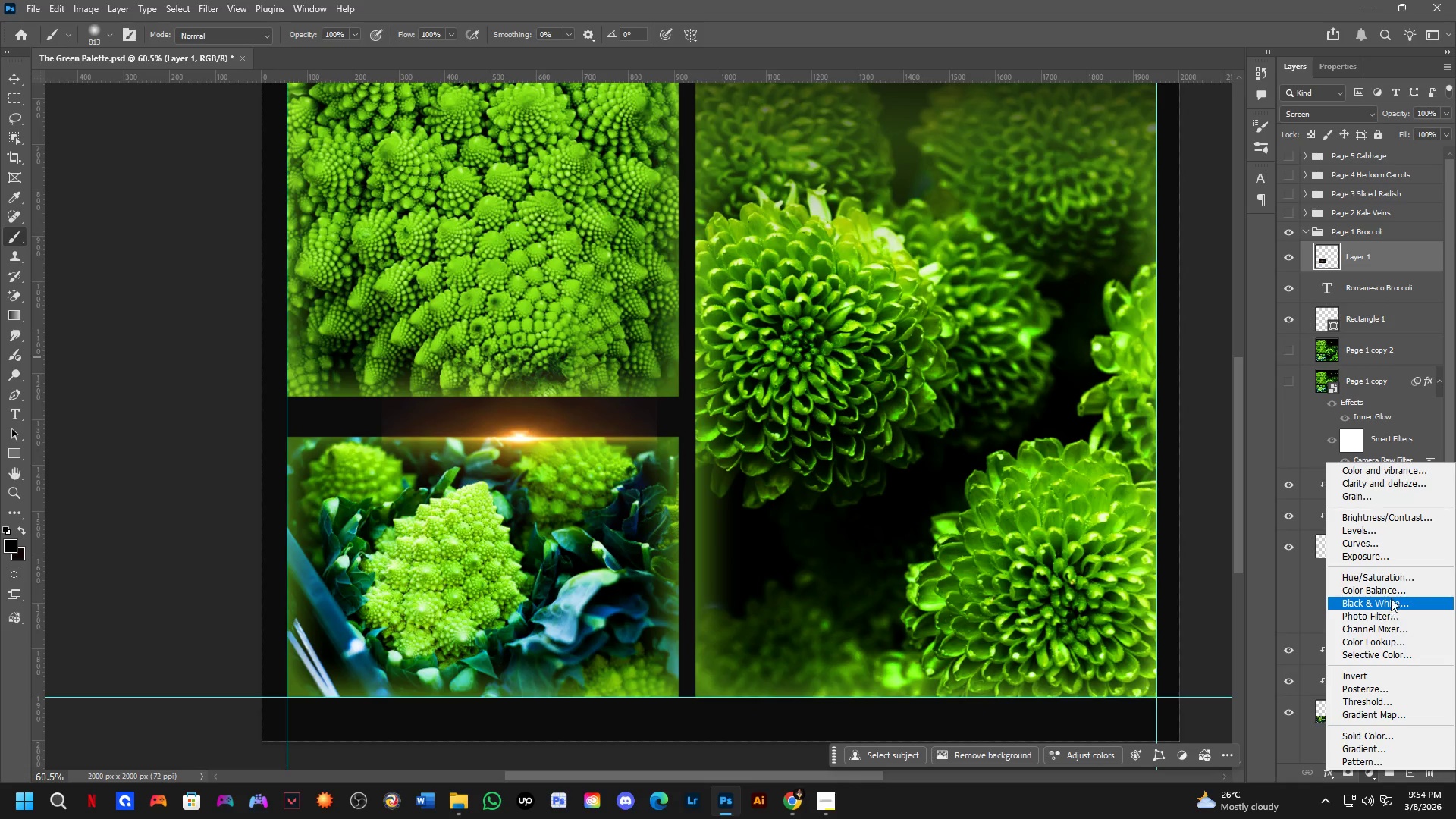 
left_click([1391, 582])
 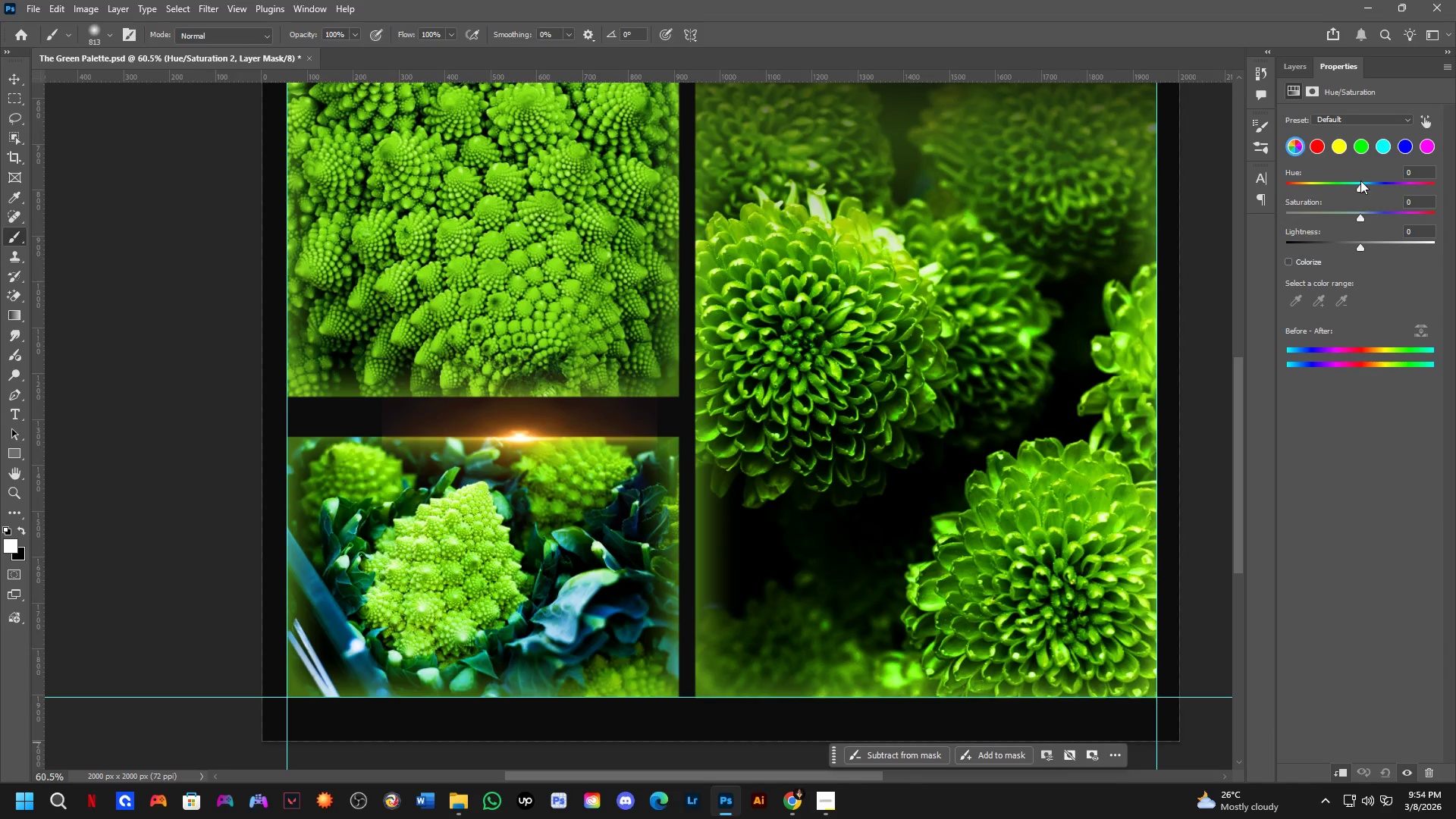 
left_click_drag(start_coordinate=[1360, 190], to_coordinate=[1377, 181])
 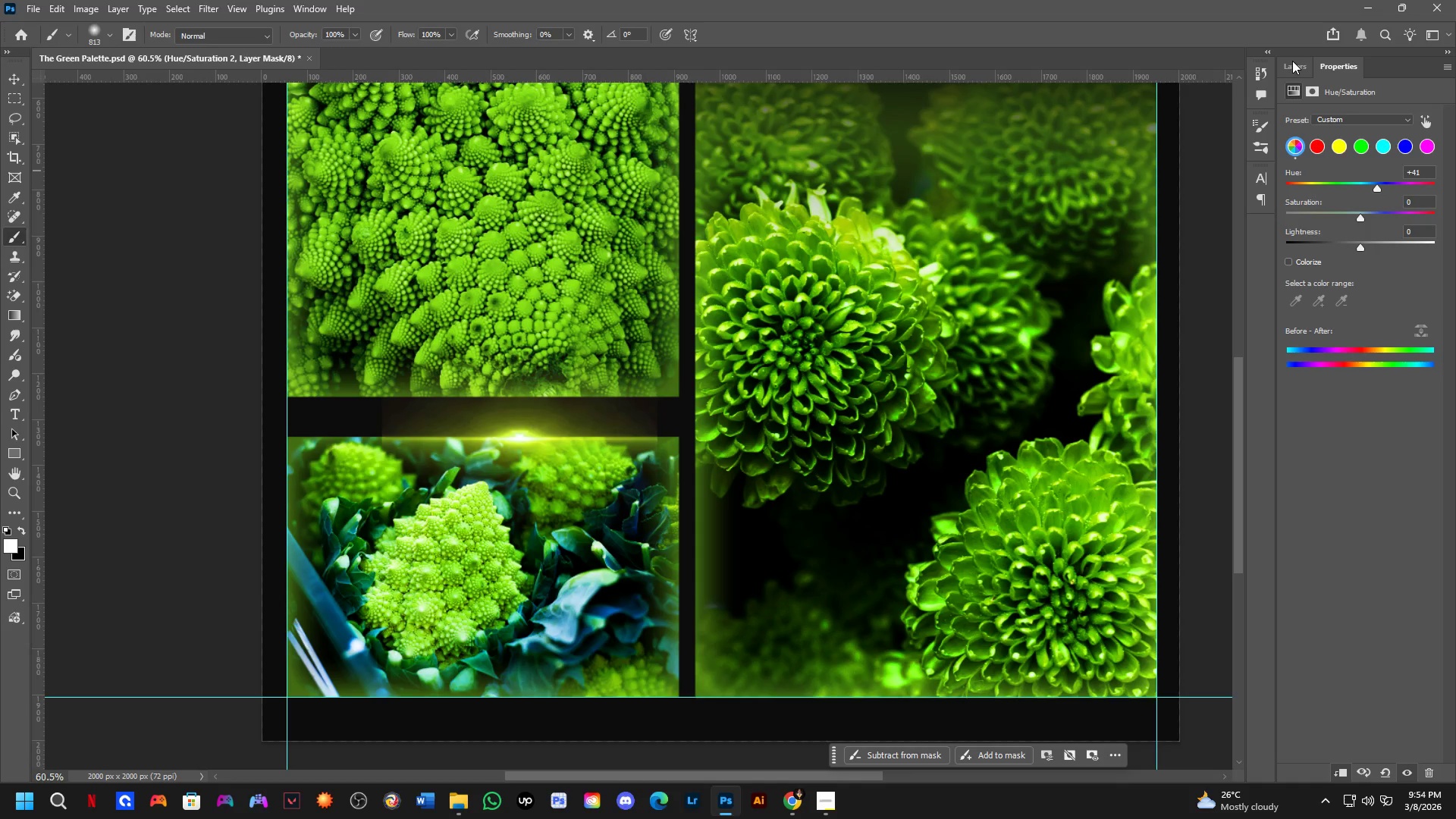 
left_click([1292, 61])
 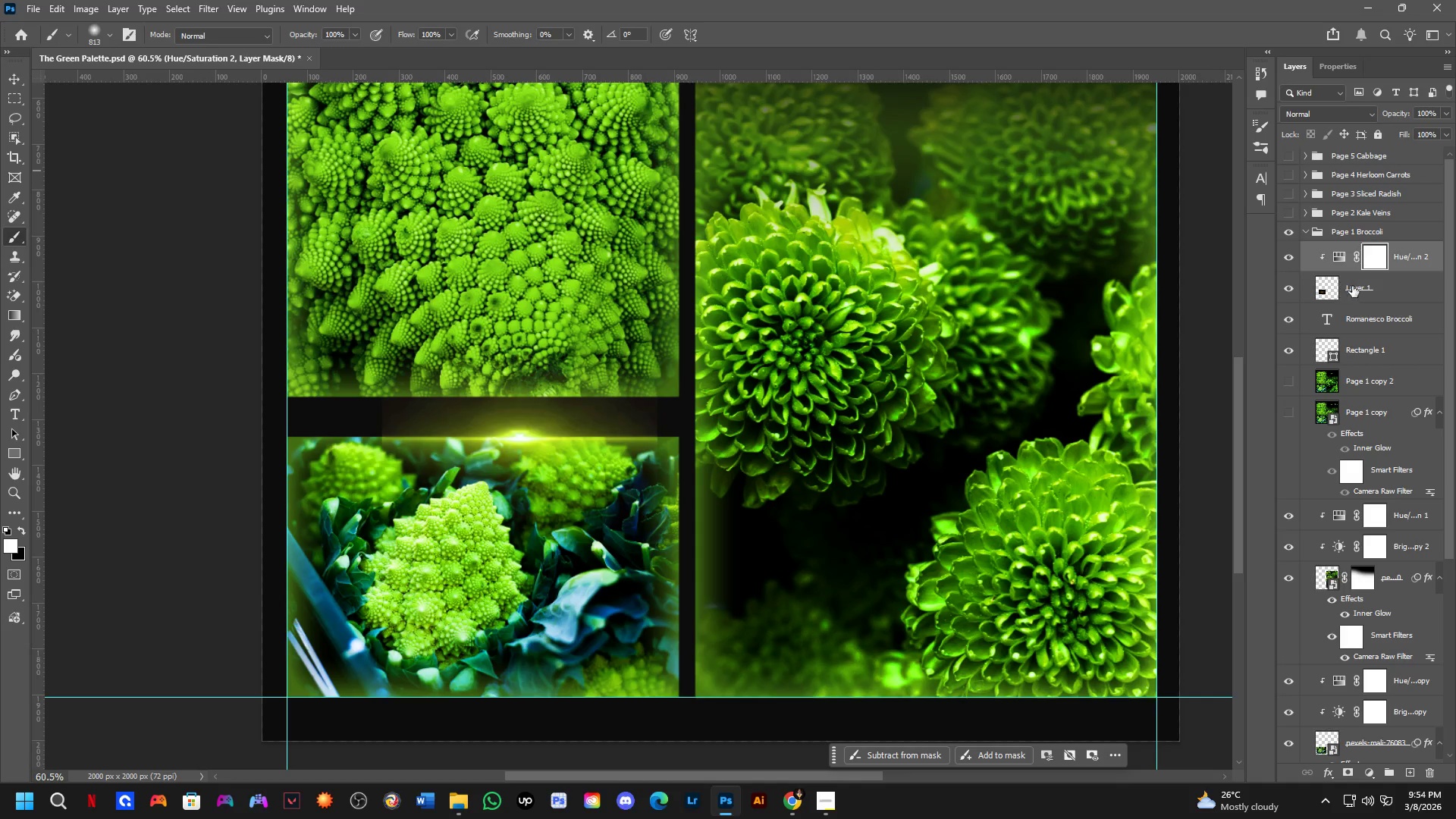 
left_click([1360, 287])
 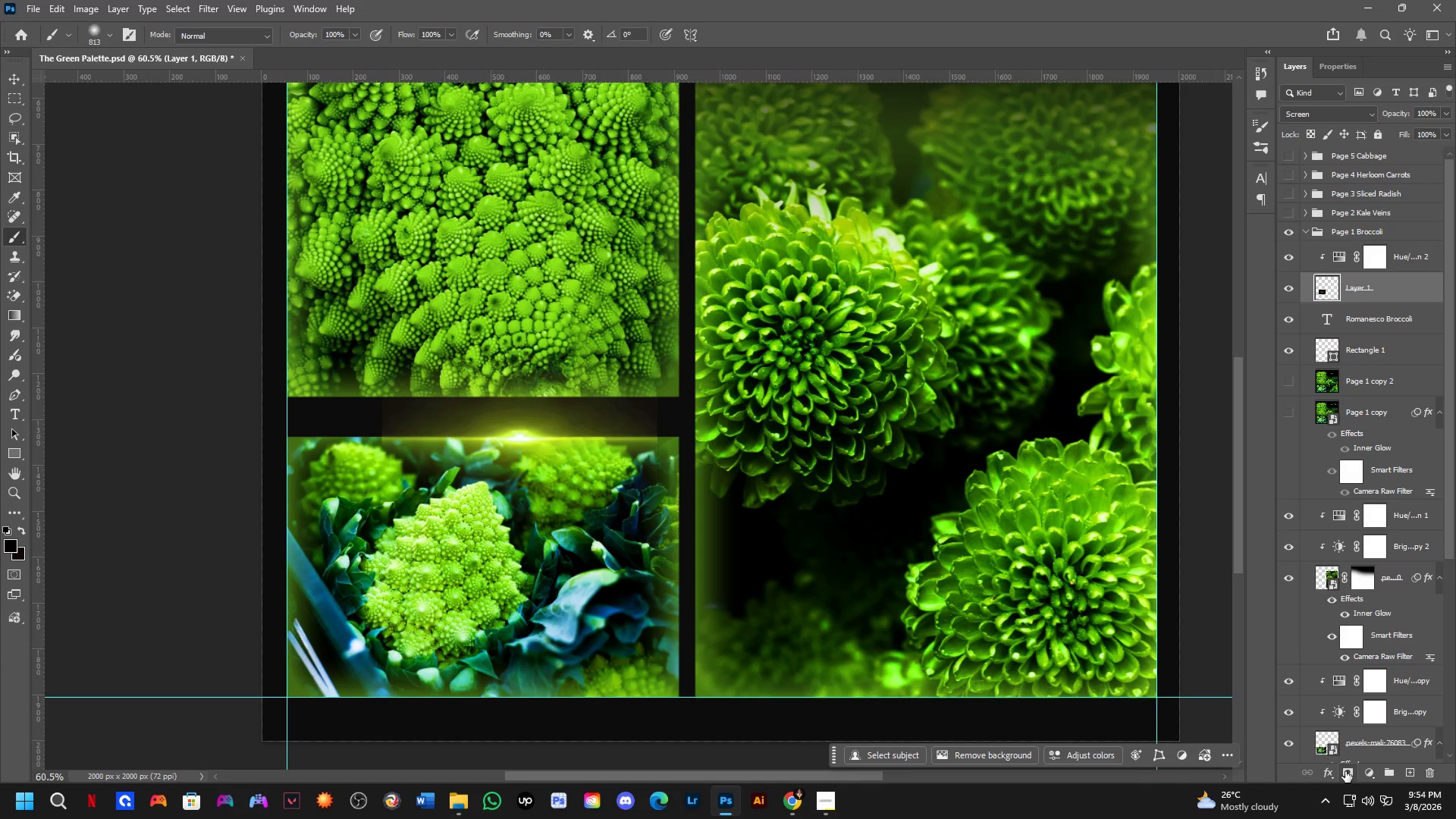 
left_click([1345, 771])
 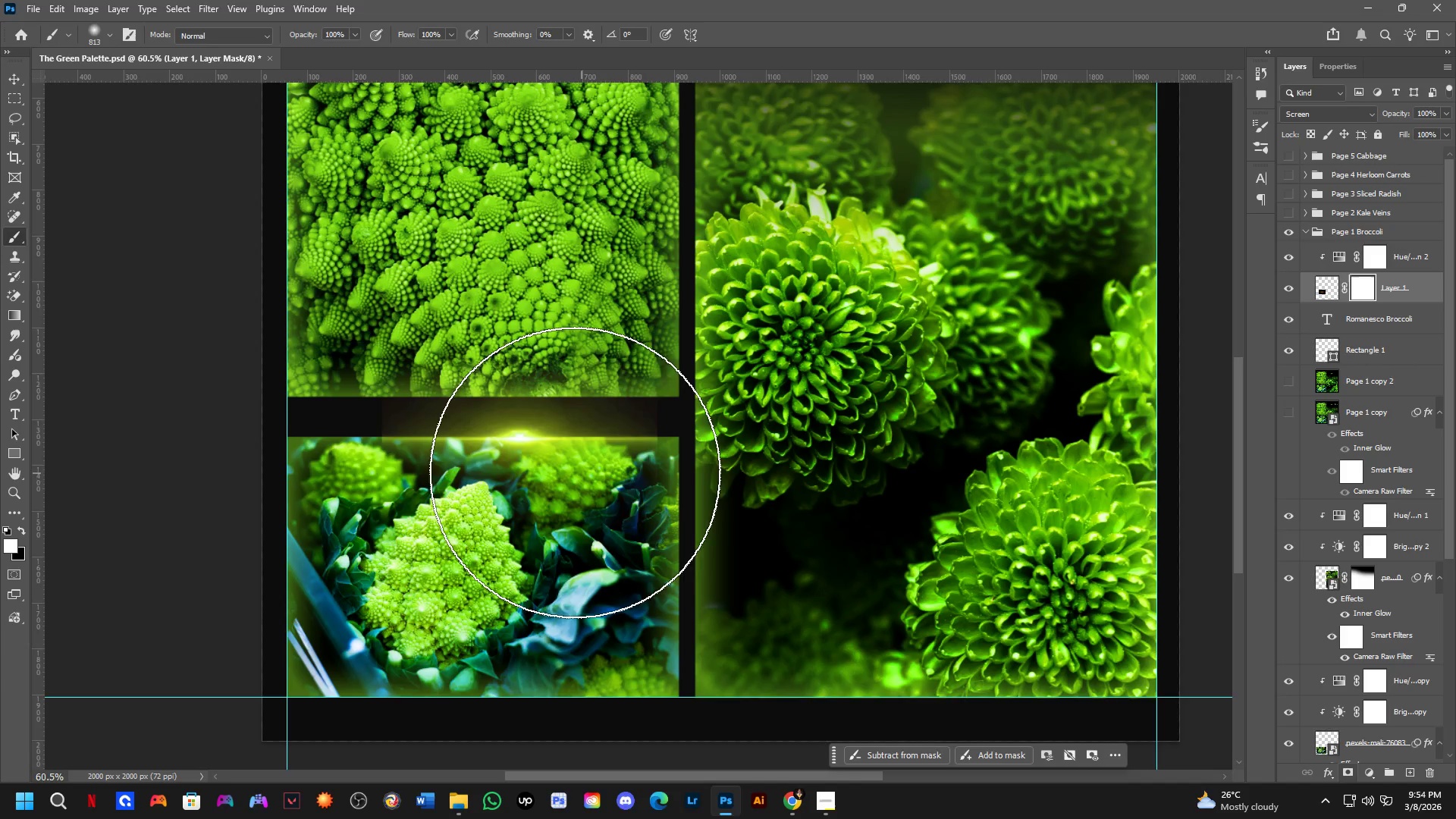 
scroll: coordinate [370, 413], scroll_direction: up, amount: 7.0
 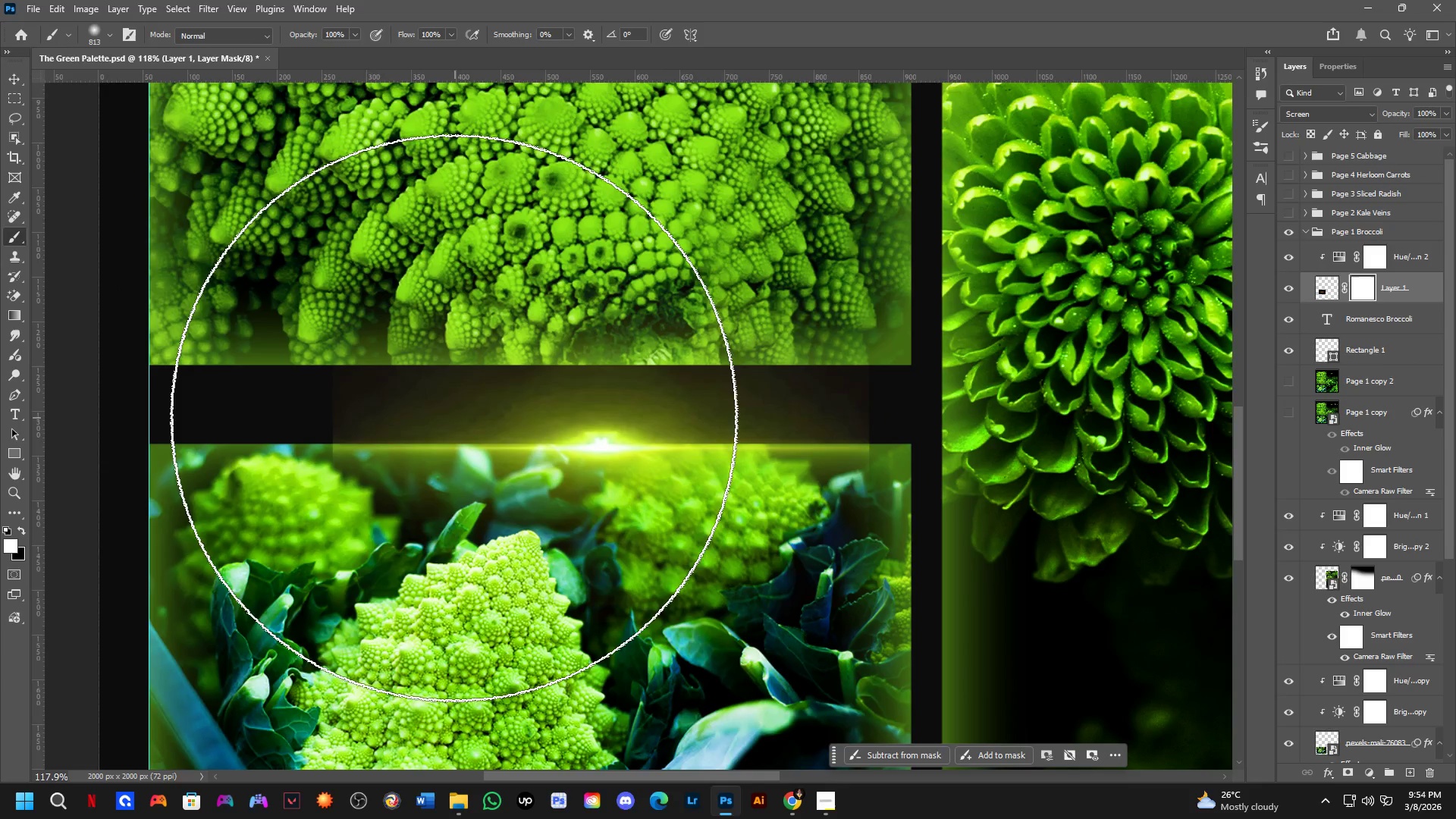 
scroll: coordinate [450, 419], scroll_direction: down, amount: 3.0
 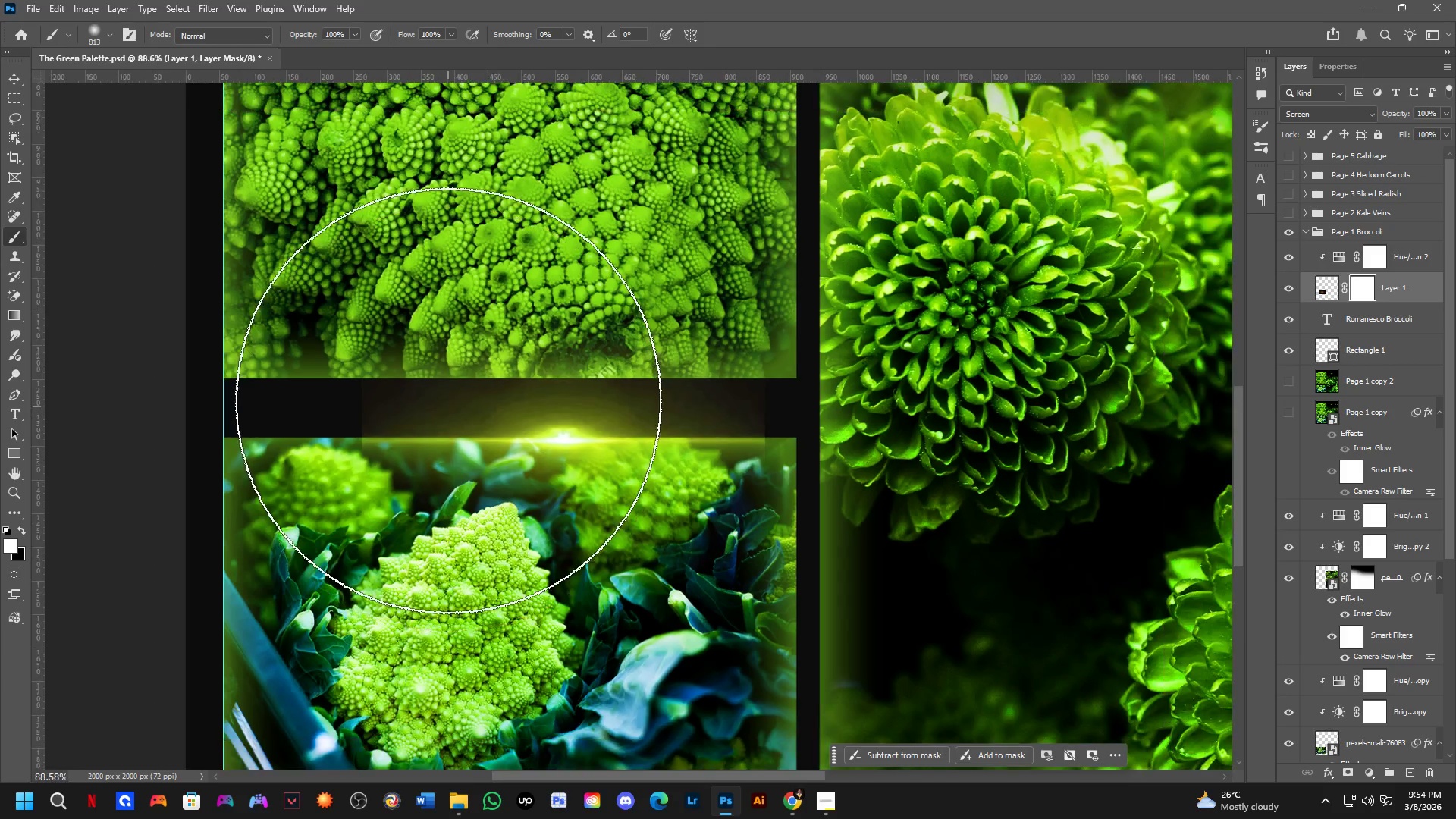 
key(Control+T)
 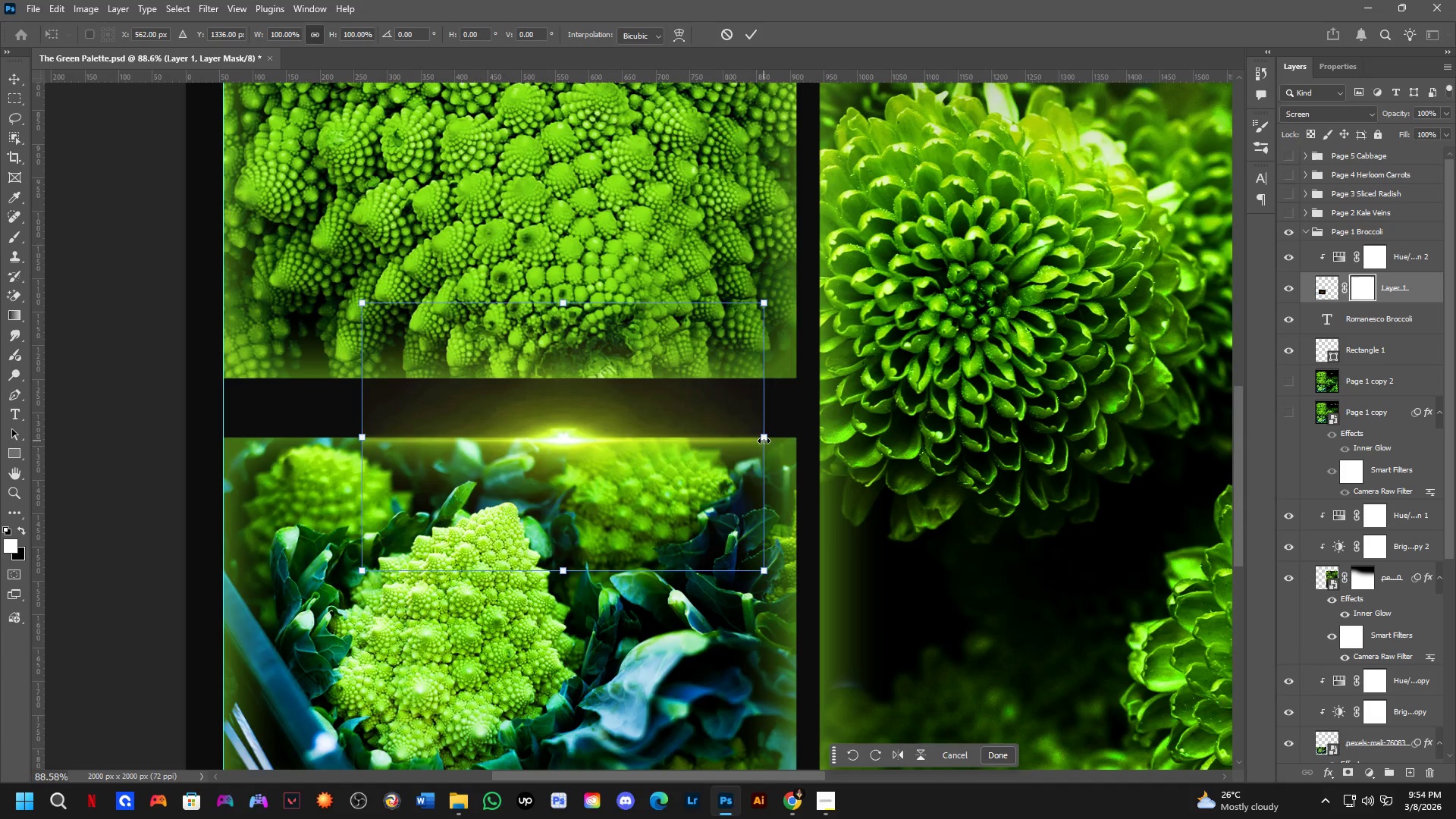 
left_click_drag(start_coordinate=[764, 441], to_coordinate=[793, 441])
 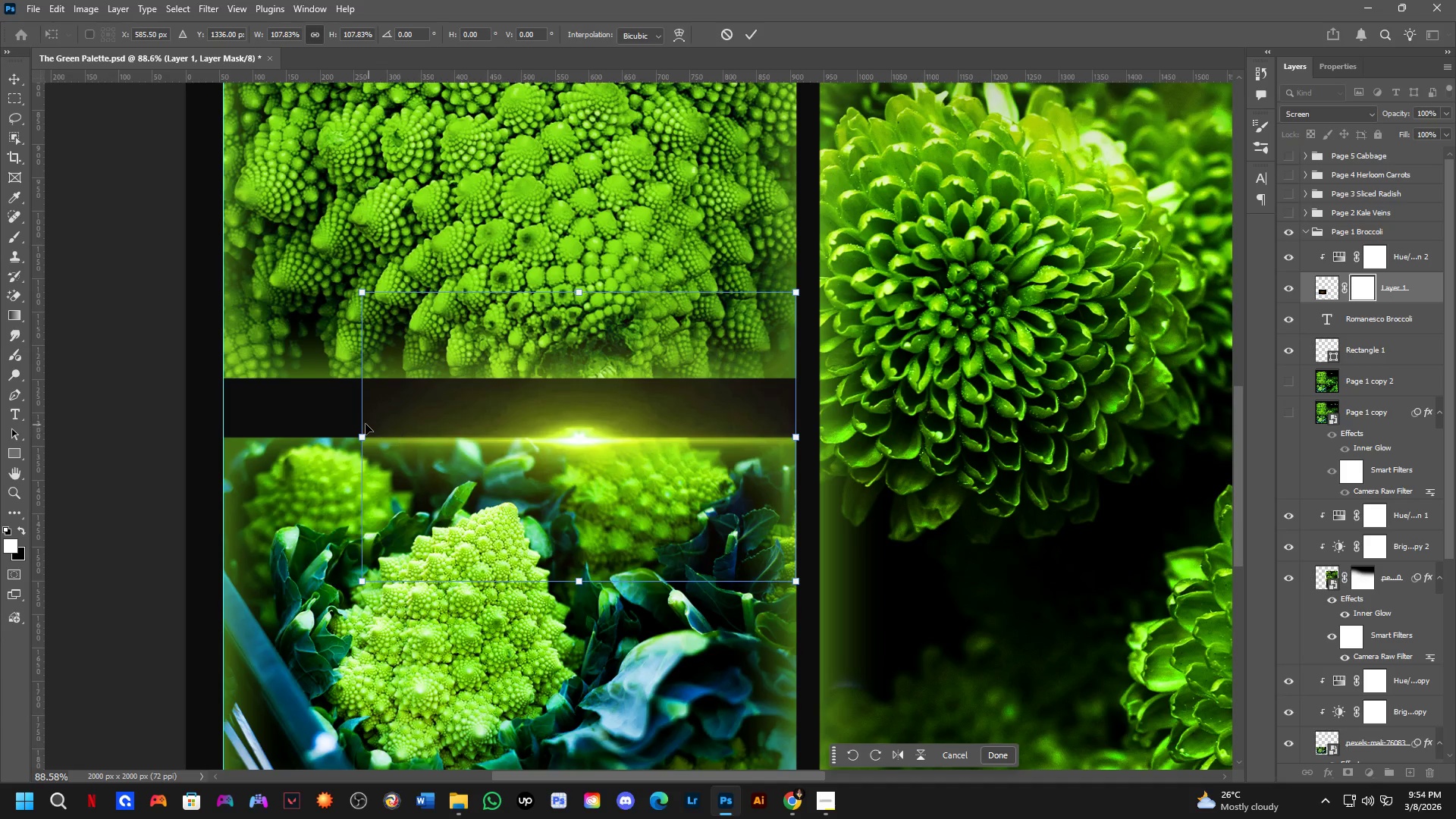 
hold_key(key=ShiftLeft, duration=1.5)
left_click_drag(start_coordinate=[365, 439], to_coordinate=[228, 437])
 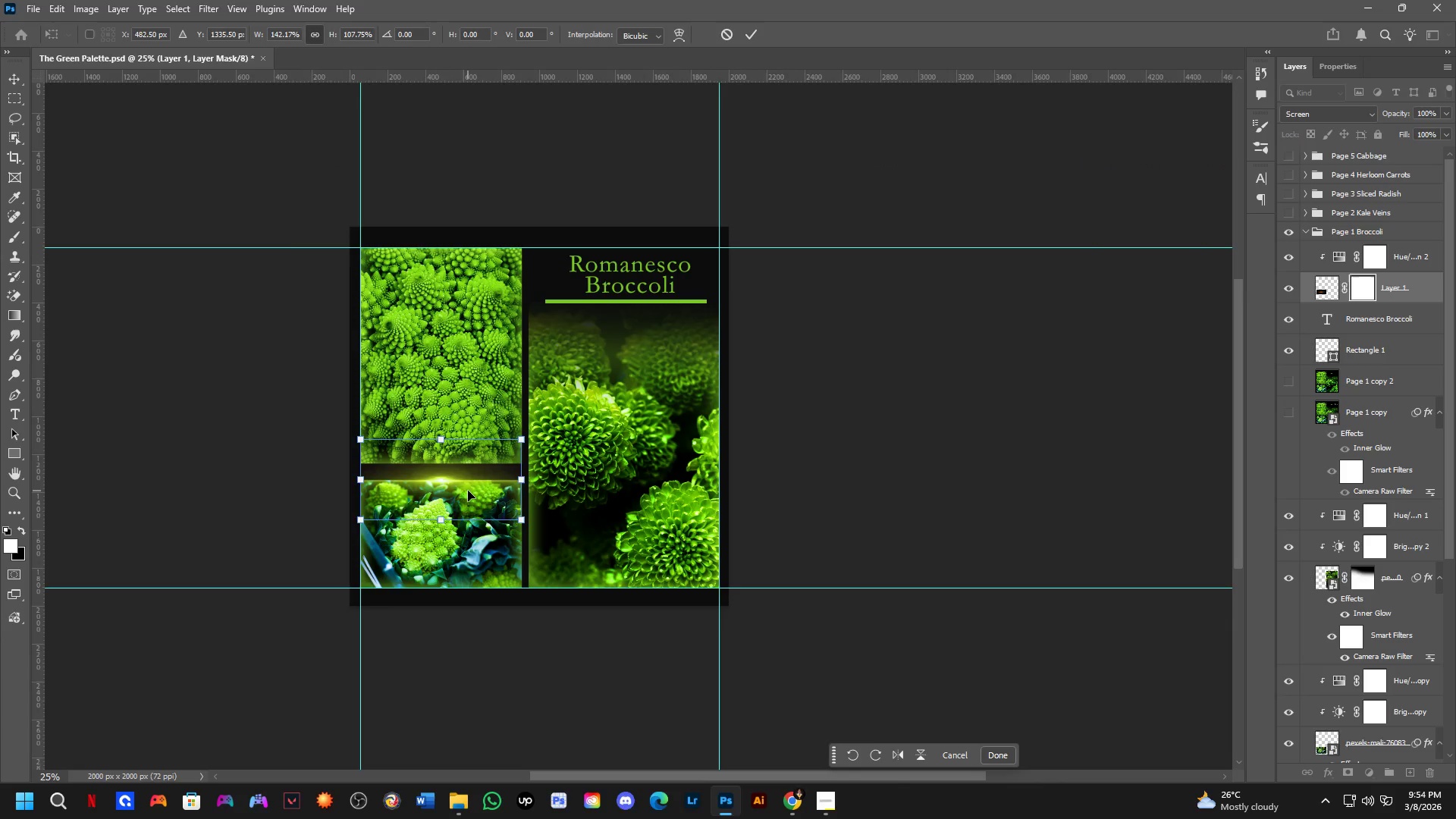 
hold_key(key=ShiftLeft, duration=0.69)
 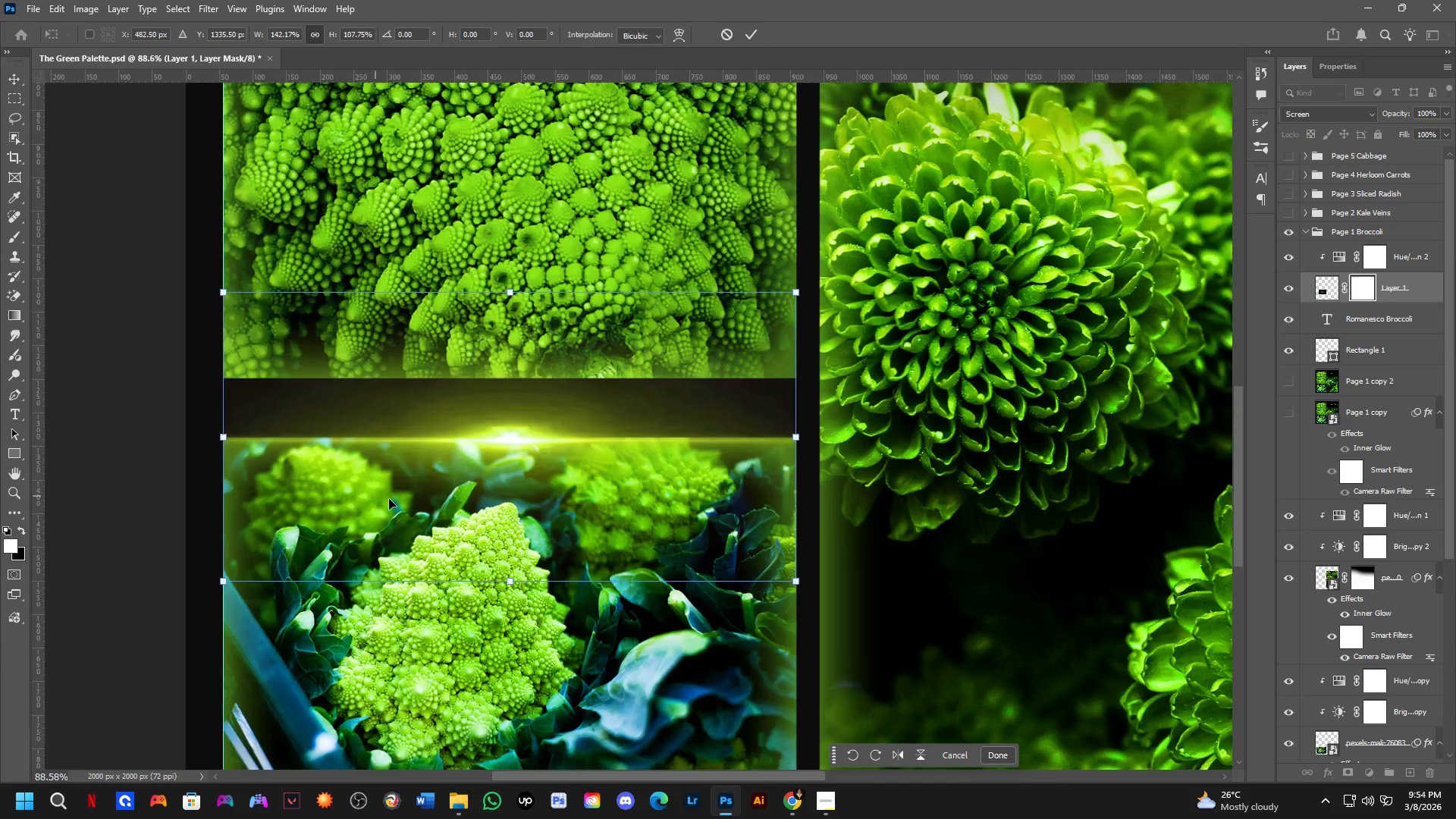 
scroll: coordinate [421, 496], scroll_direction: down, amount: 4.0
 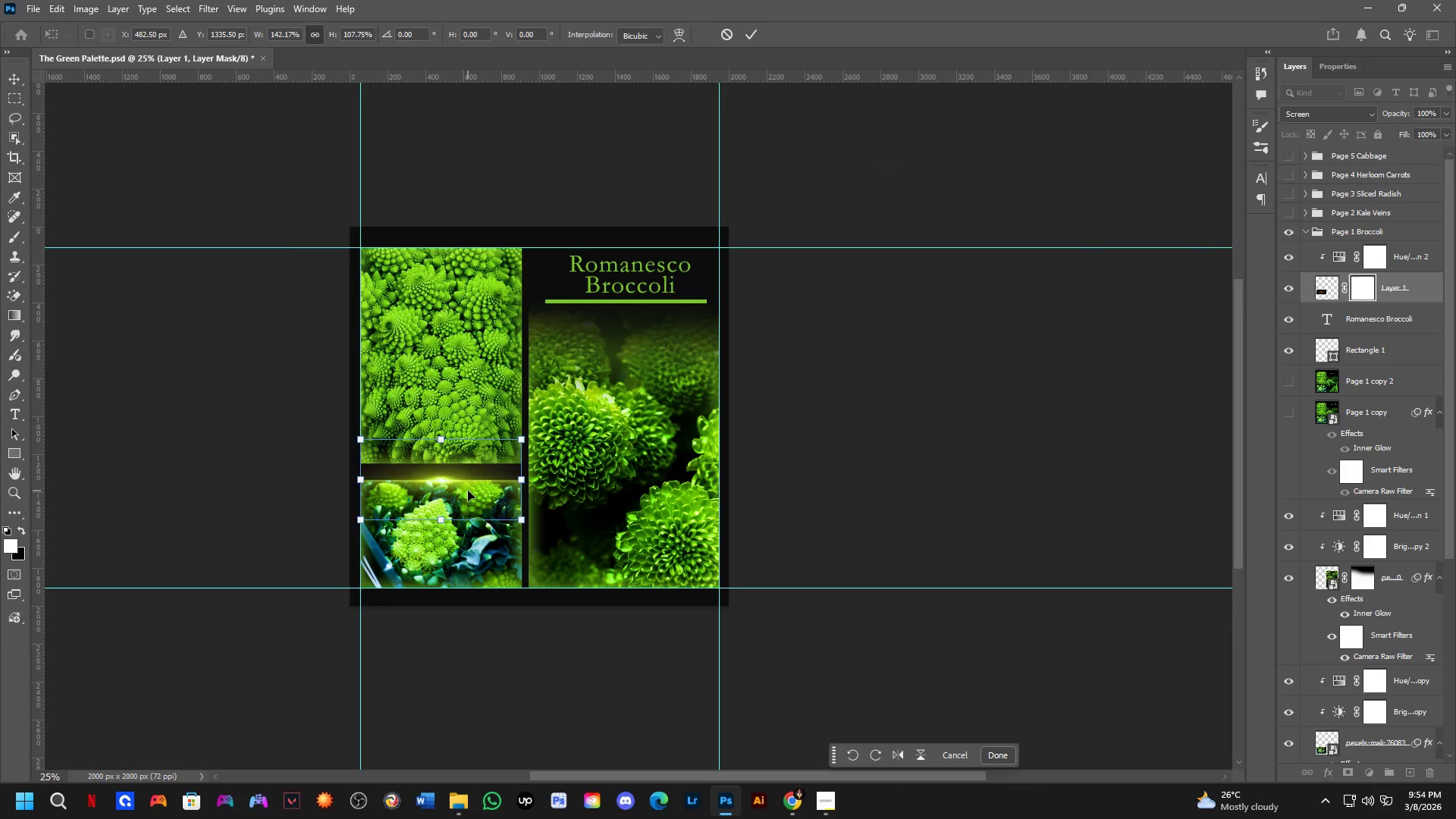 
key(Shift+ShiftLeft)
 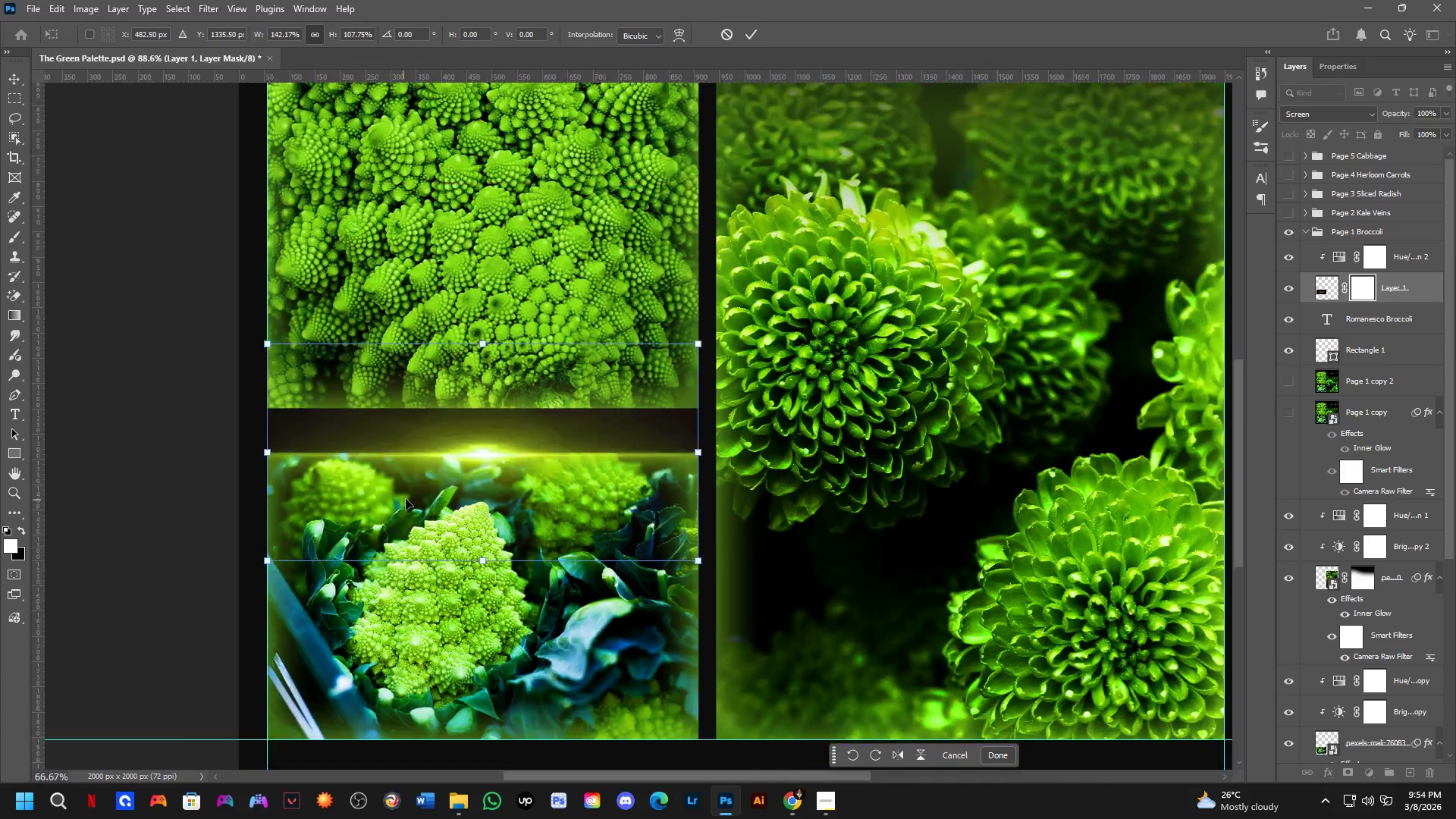 
key(NumpadEnter)
 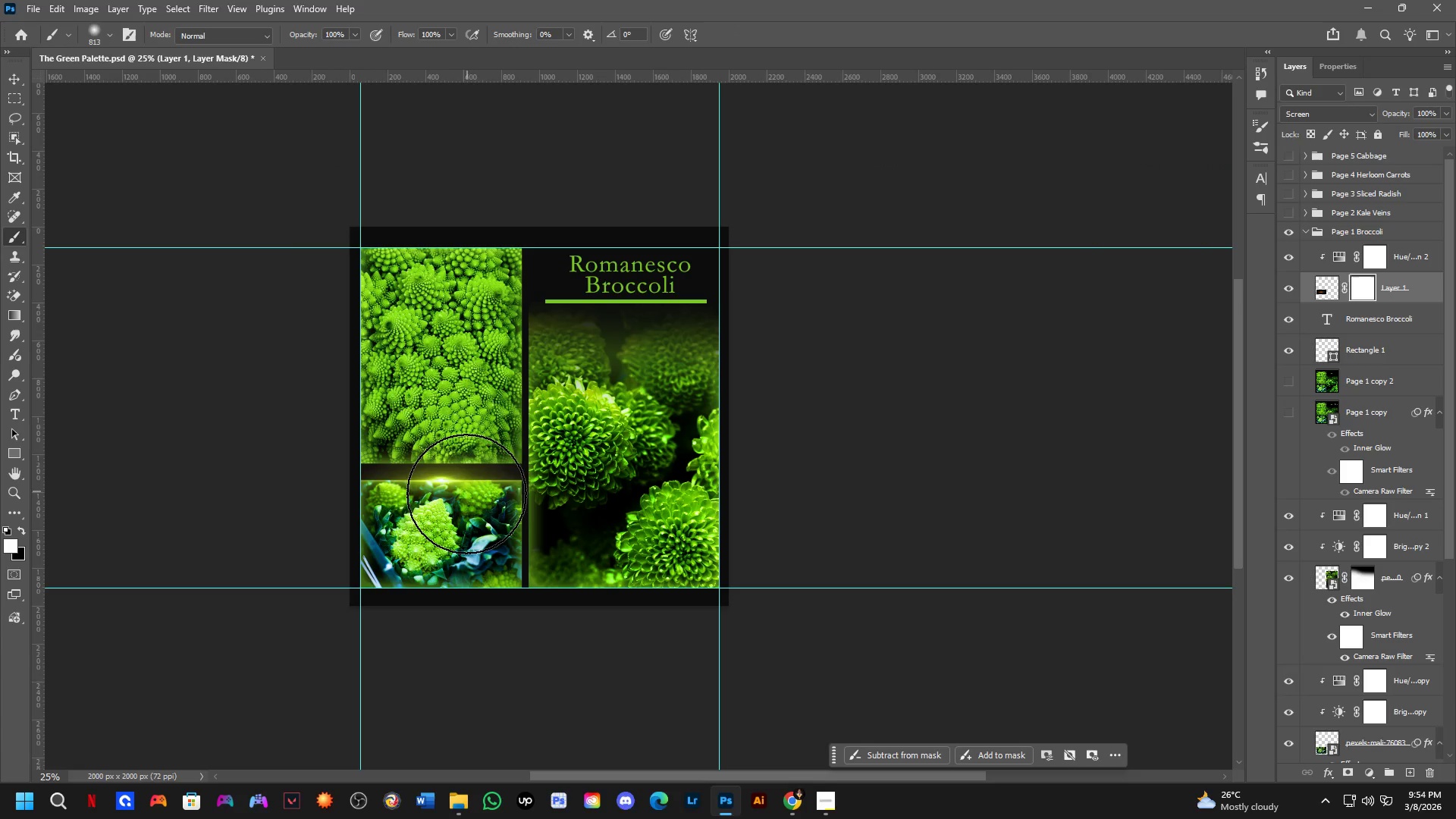 
scroll: coordinate [457, 503], scroll_direction: up, amount: 4.0
 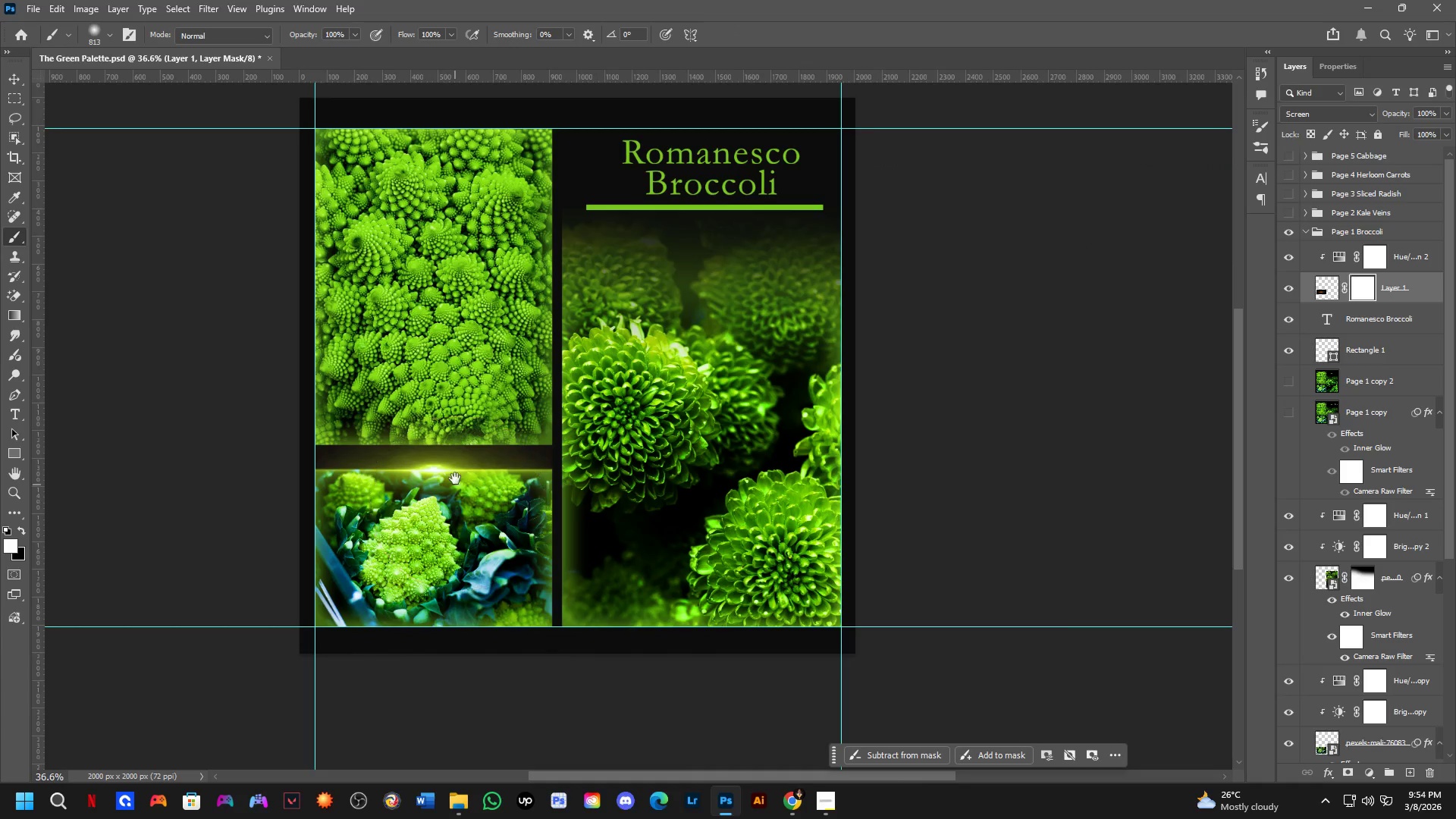 
hold_key(key=Space, duration=0.61)
 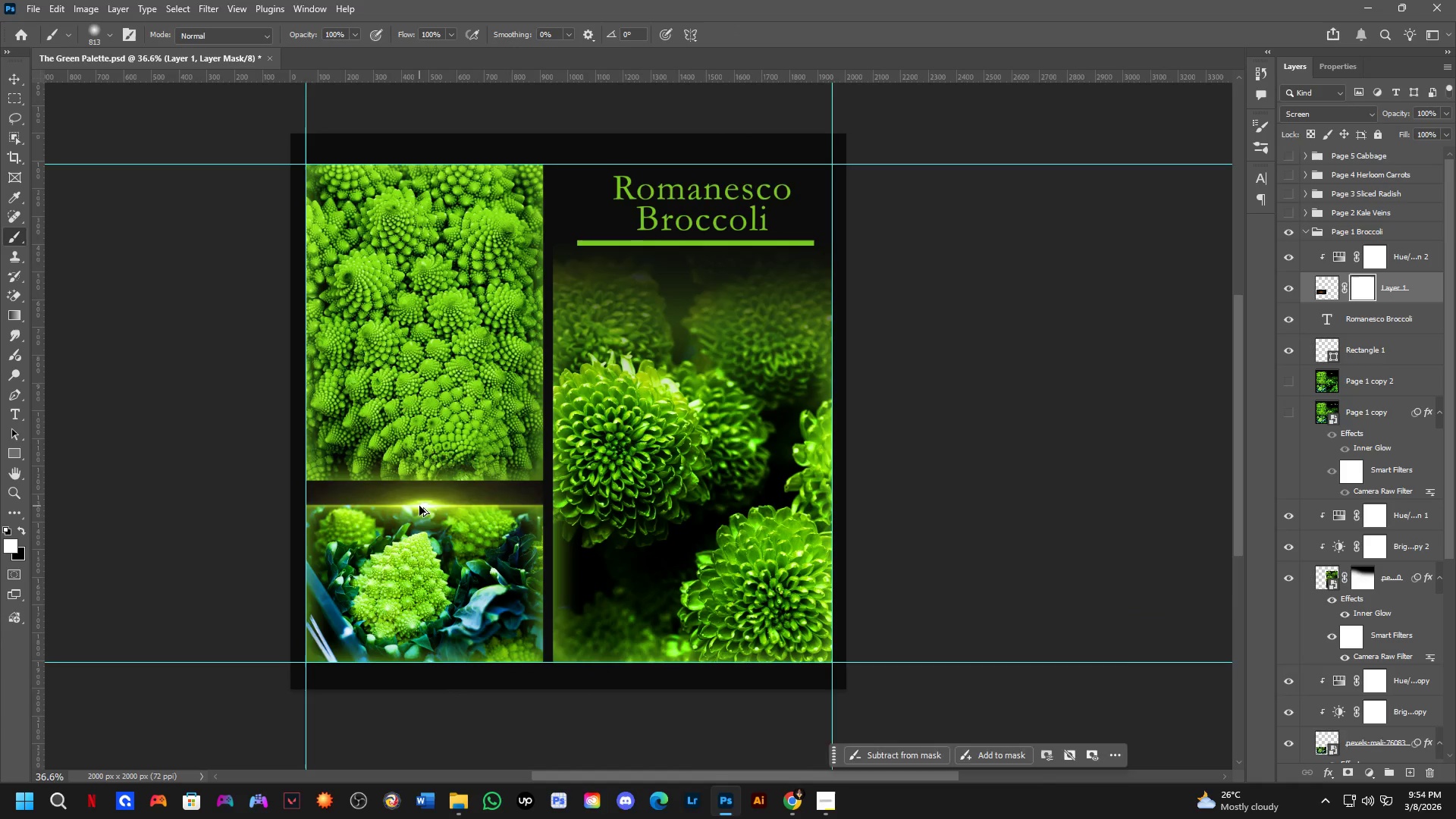 
left_click_drag(start_coordinate=[454, 469], to_coordinate=[445, 505])
 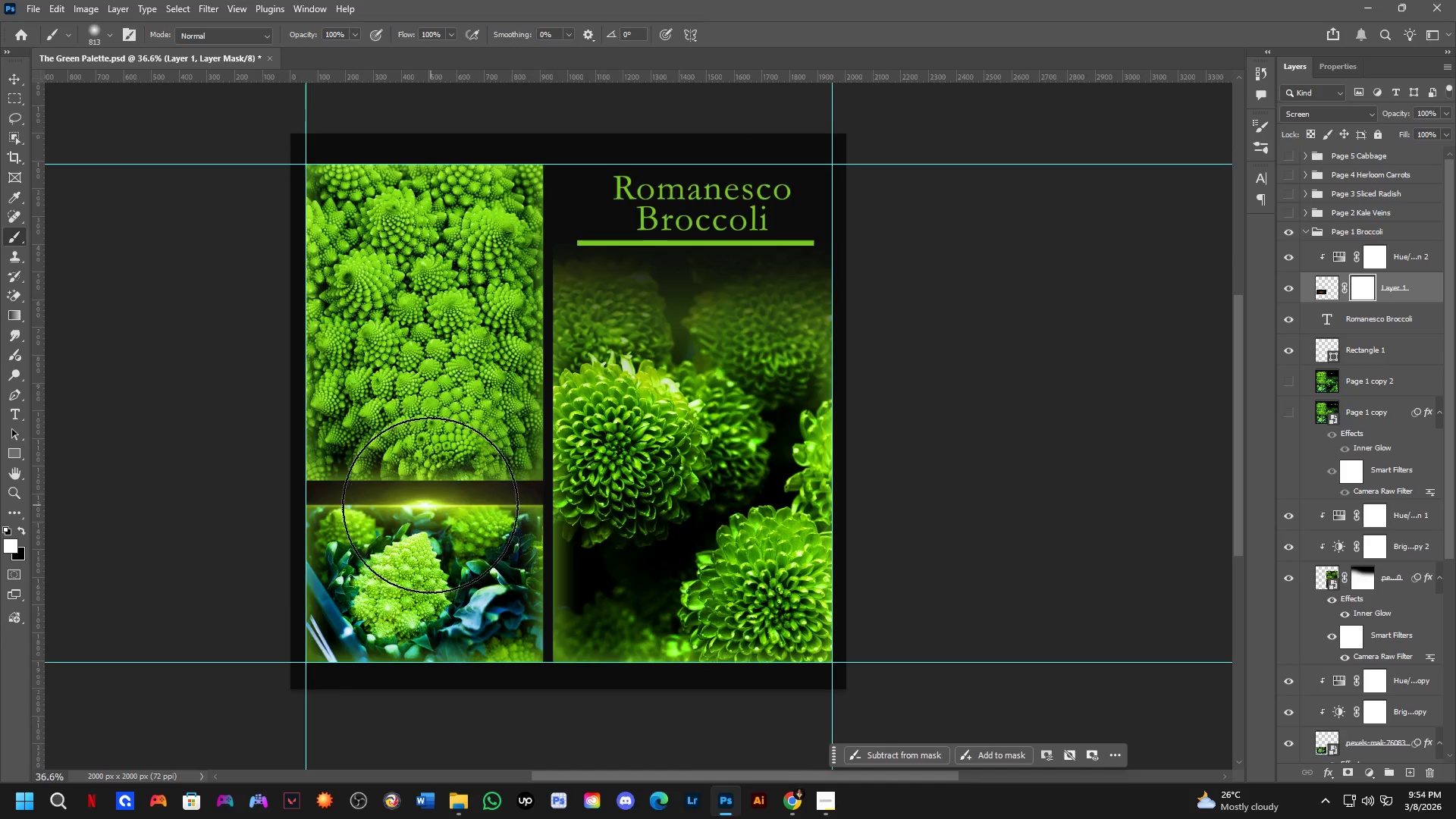 
hold_key(key=AltLeft, duration=0.34)
hold_key(key=ControlLeft, duration=0.34)
left_click_drag(start_coordinate=[419, 506], to_coordinate=[686, 242])
 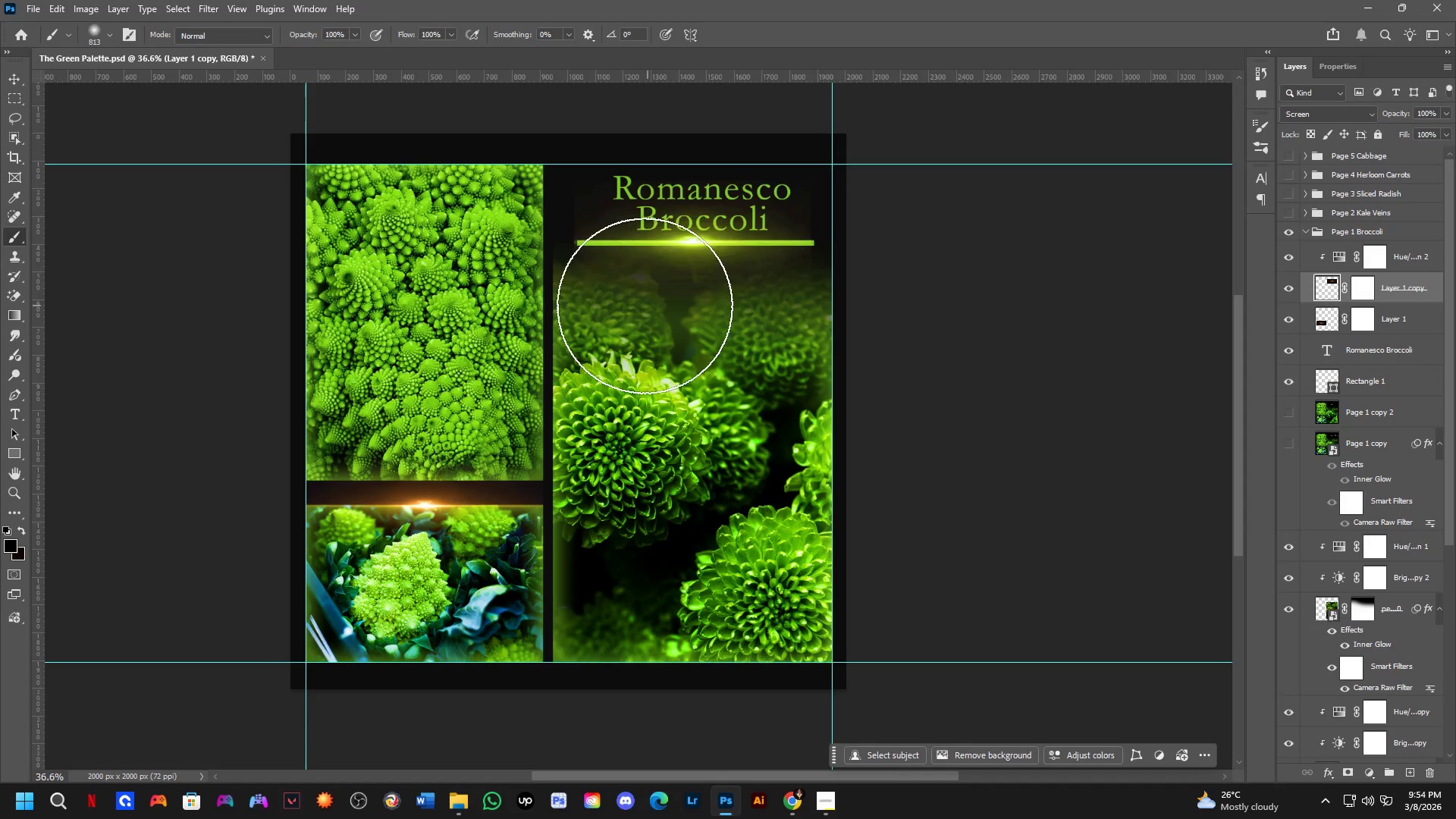 
scroll: coordinate [673, 287], scroll_direction: up, amount: 3.0
 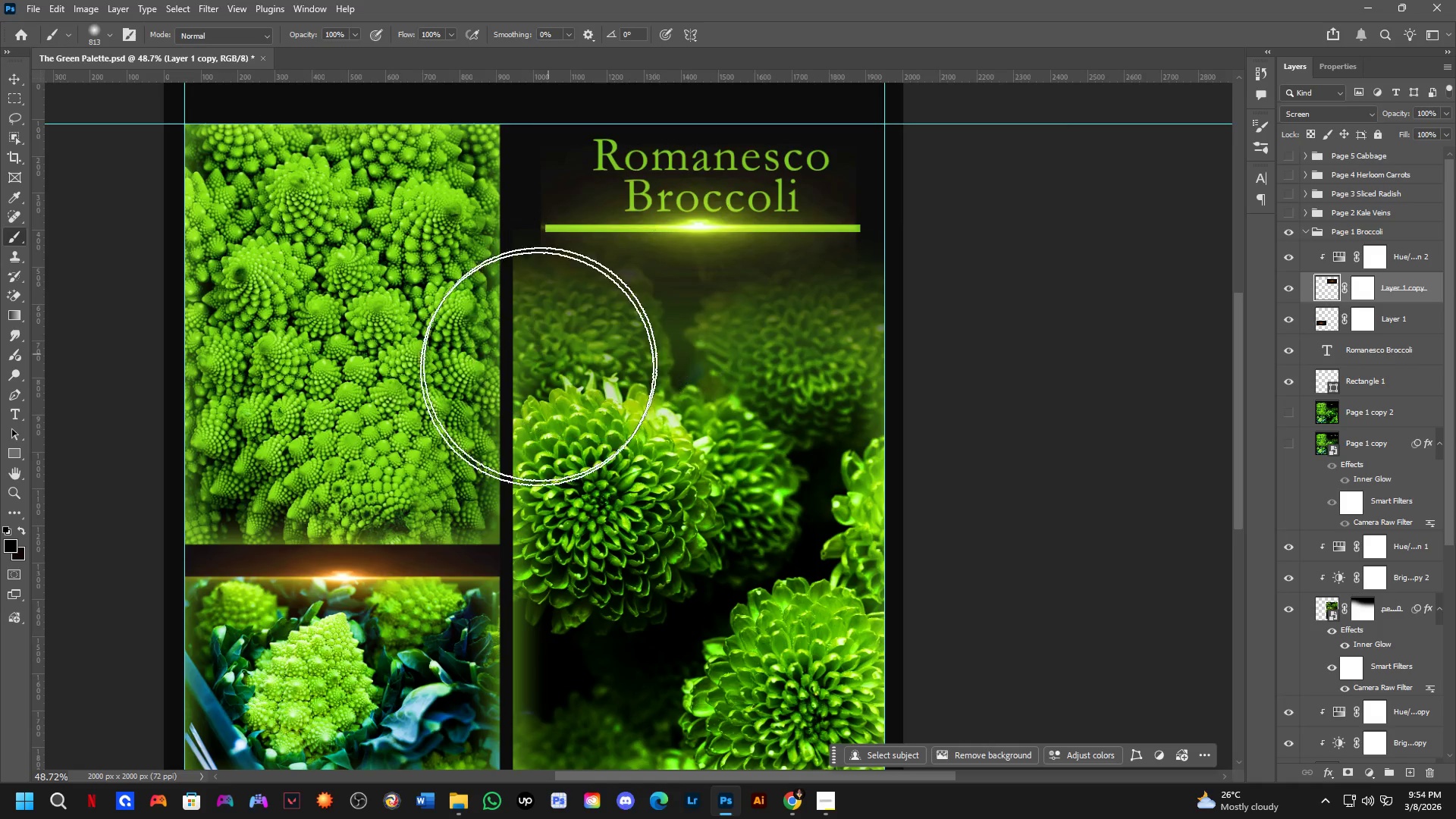 
hold_key(key=Space, duration=0.38)
 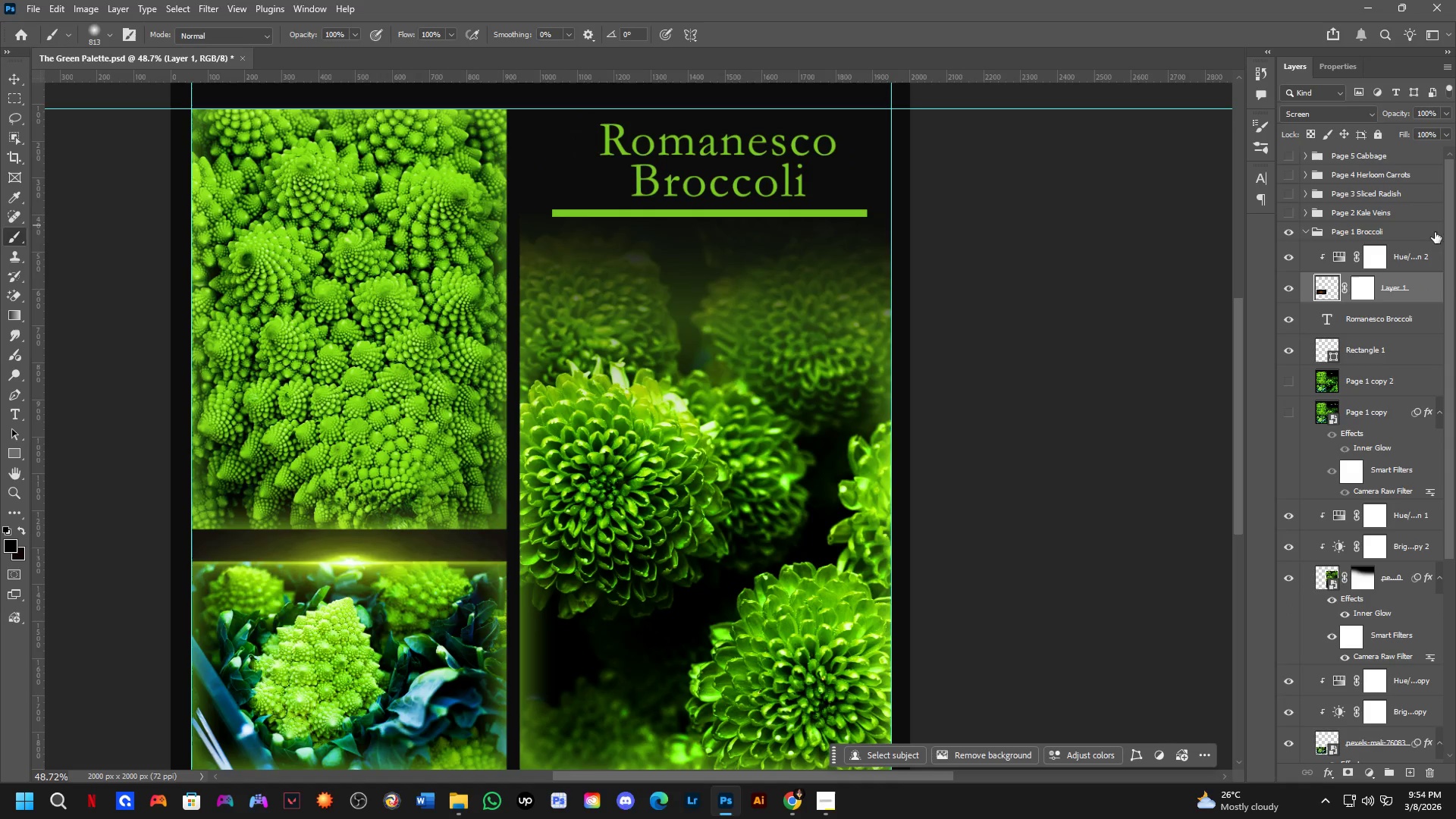 
left_click_drag(start_coordinate=[491, 481], to_coordinate=[497, 466])
 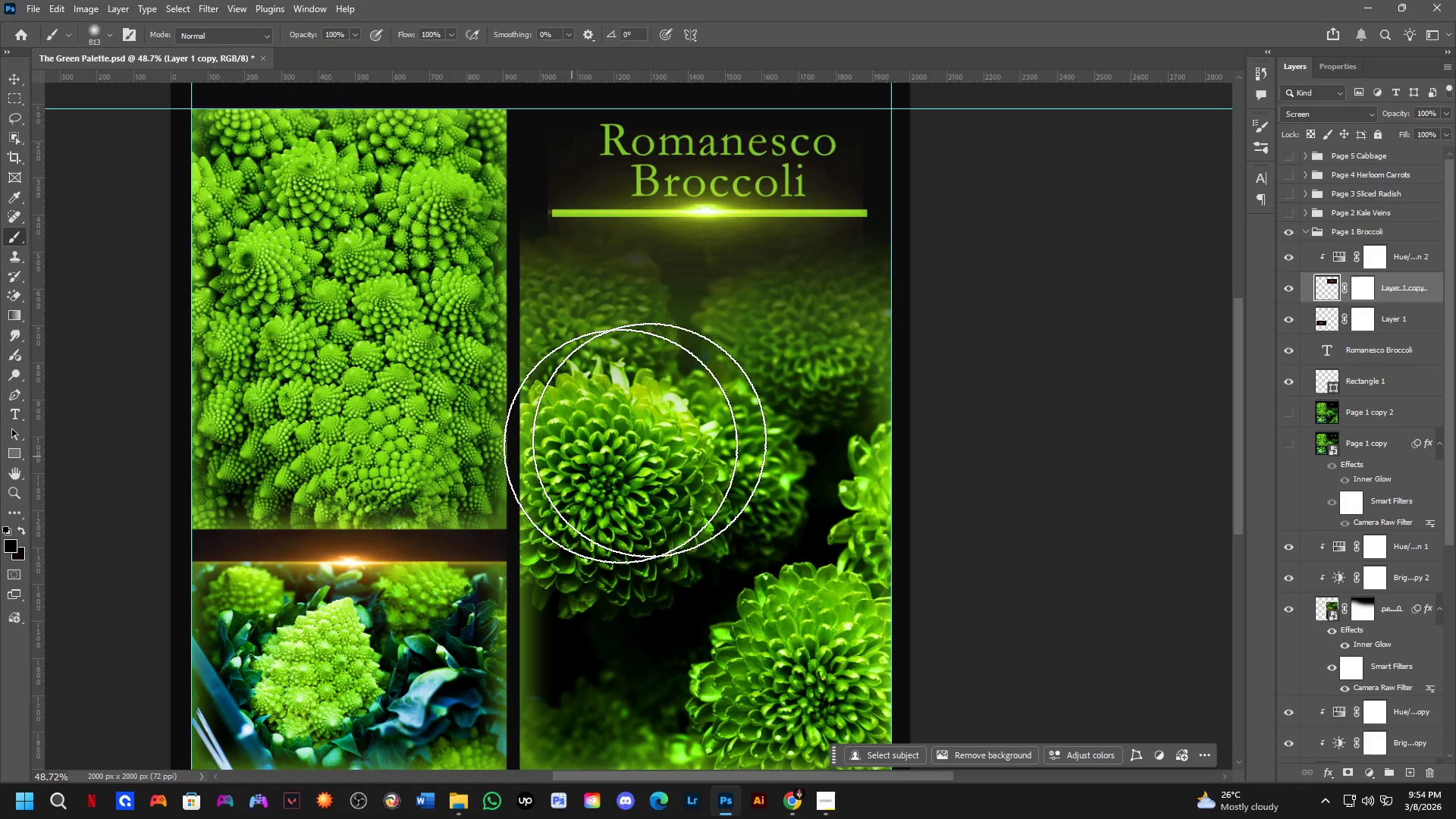 
key(Control+ControlLeft)
 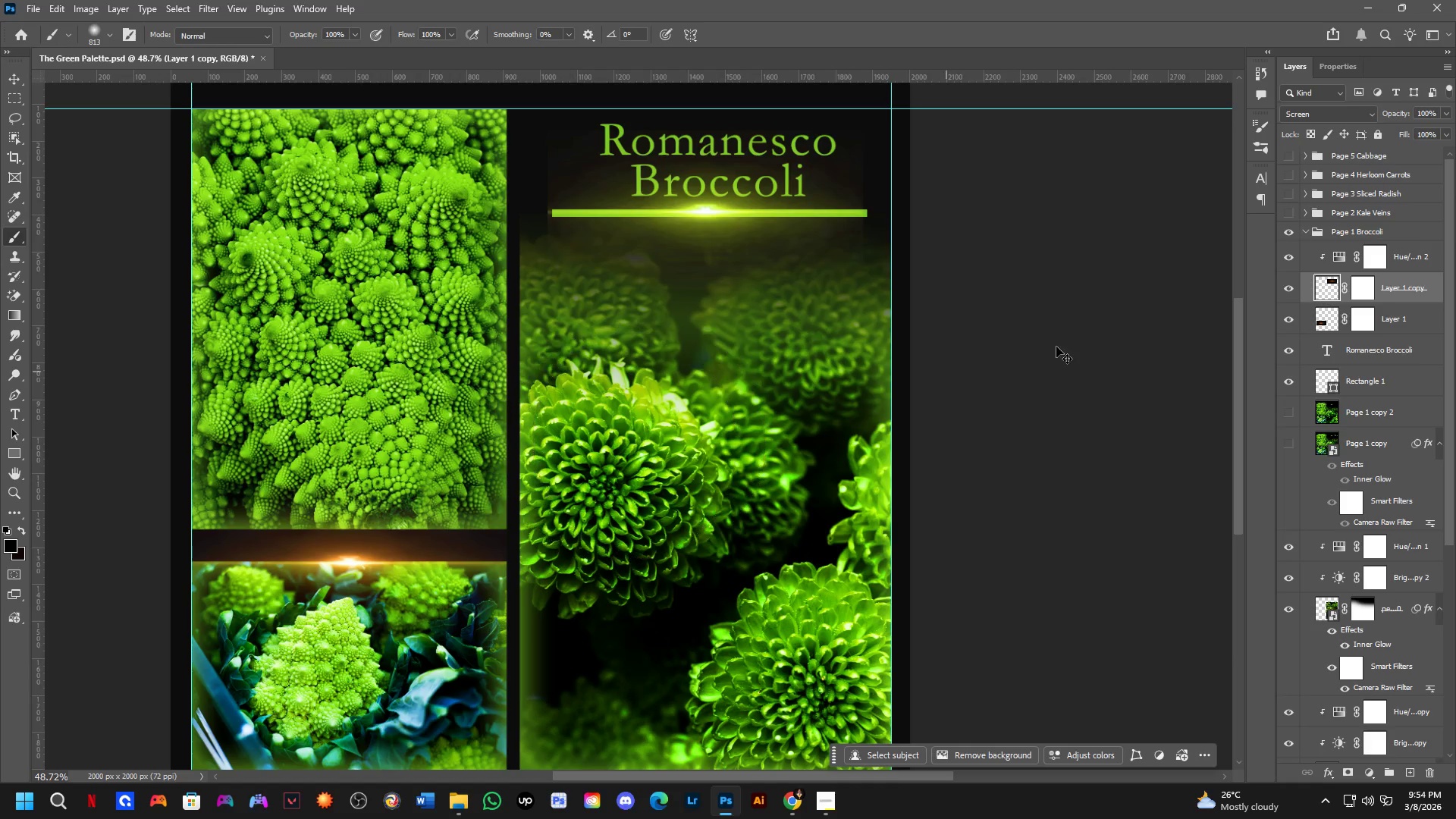 
key(Control+Z)
 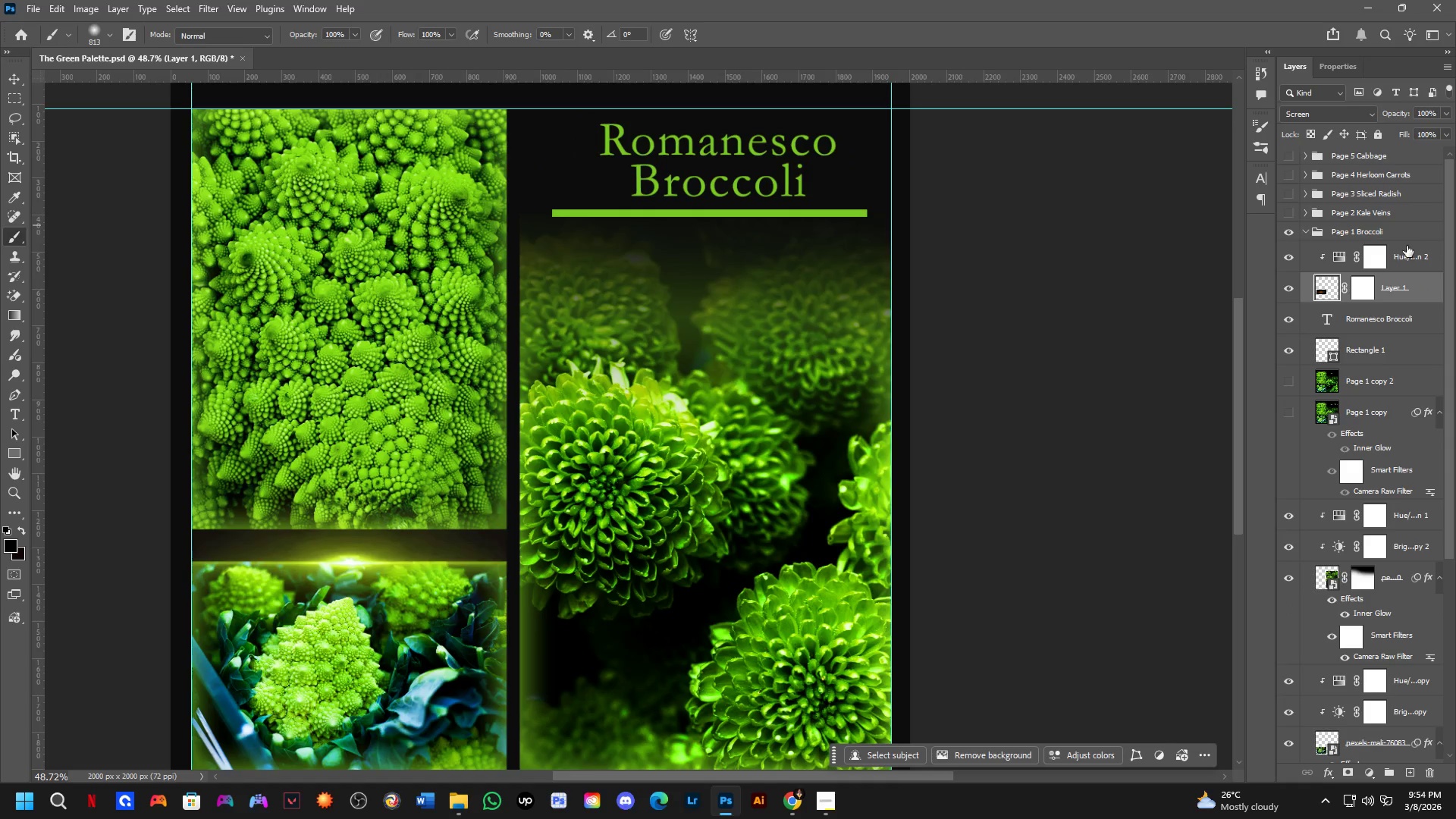 
hold_key(key=ControlLeft, duration=0.38)
 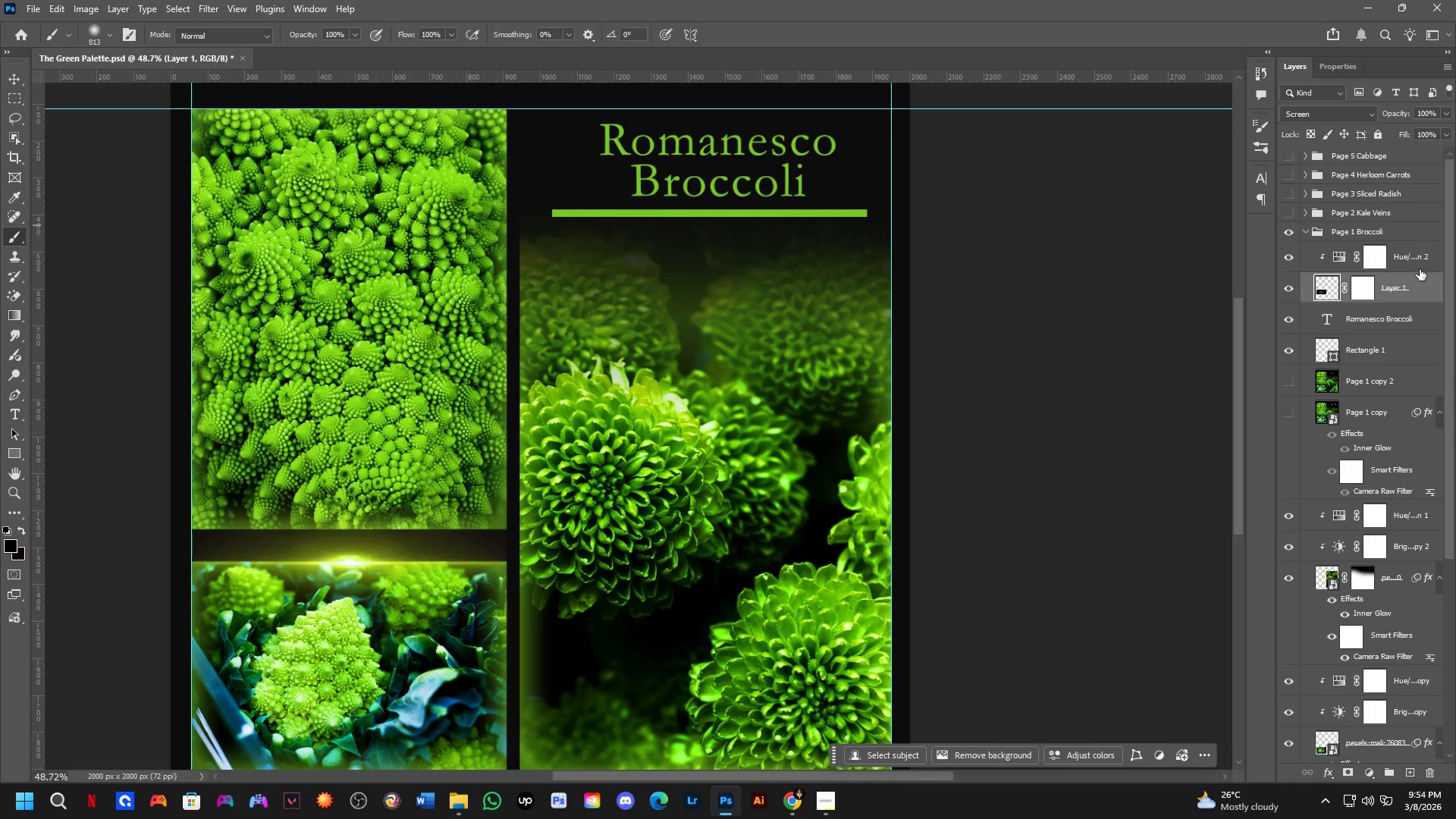 
hold_key(key=ShiftLeft, duration=0.34)
 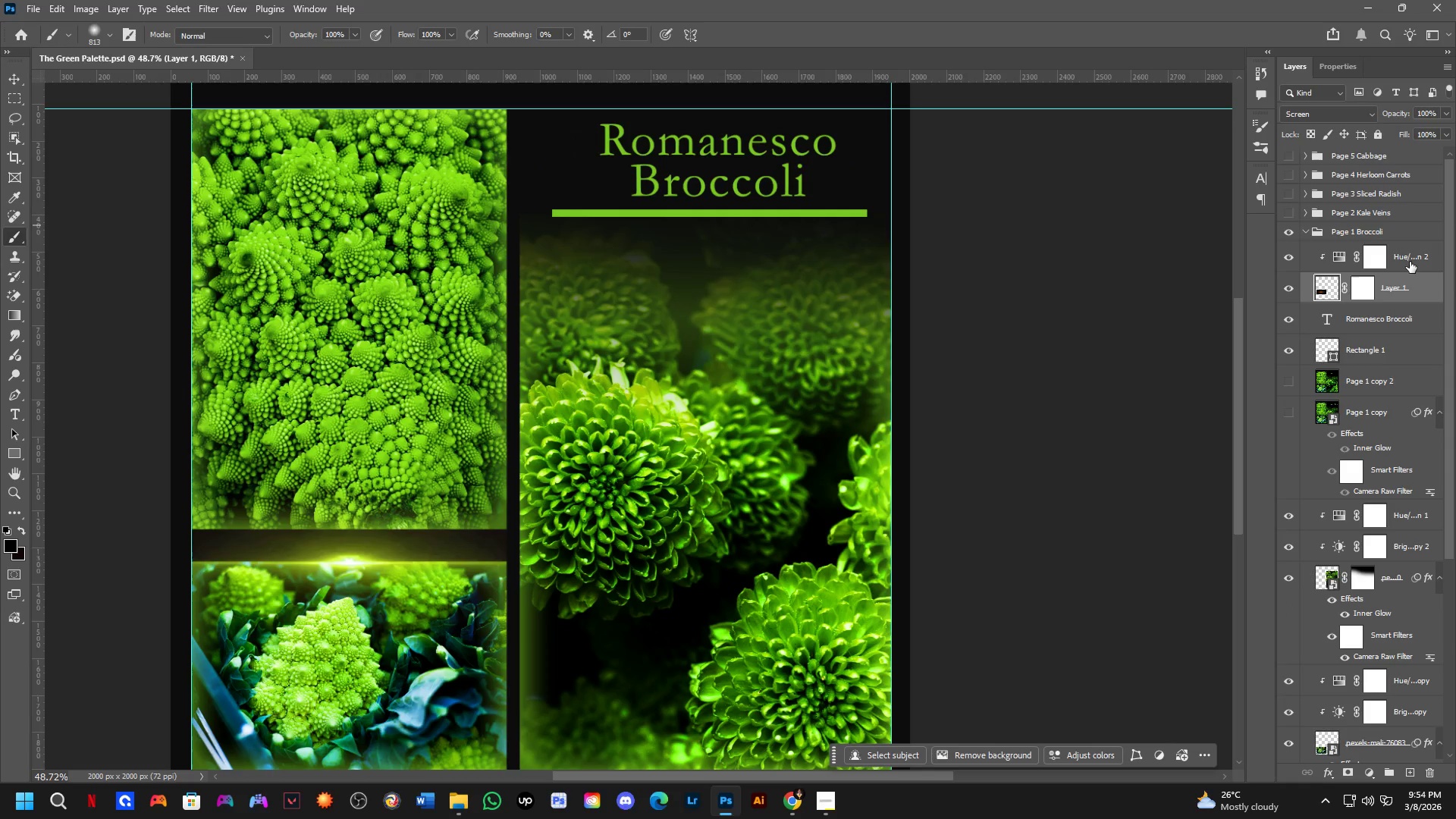 
key(Control+Shift+ShiftLeft)
 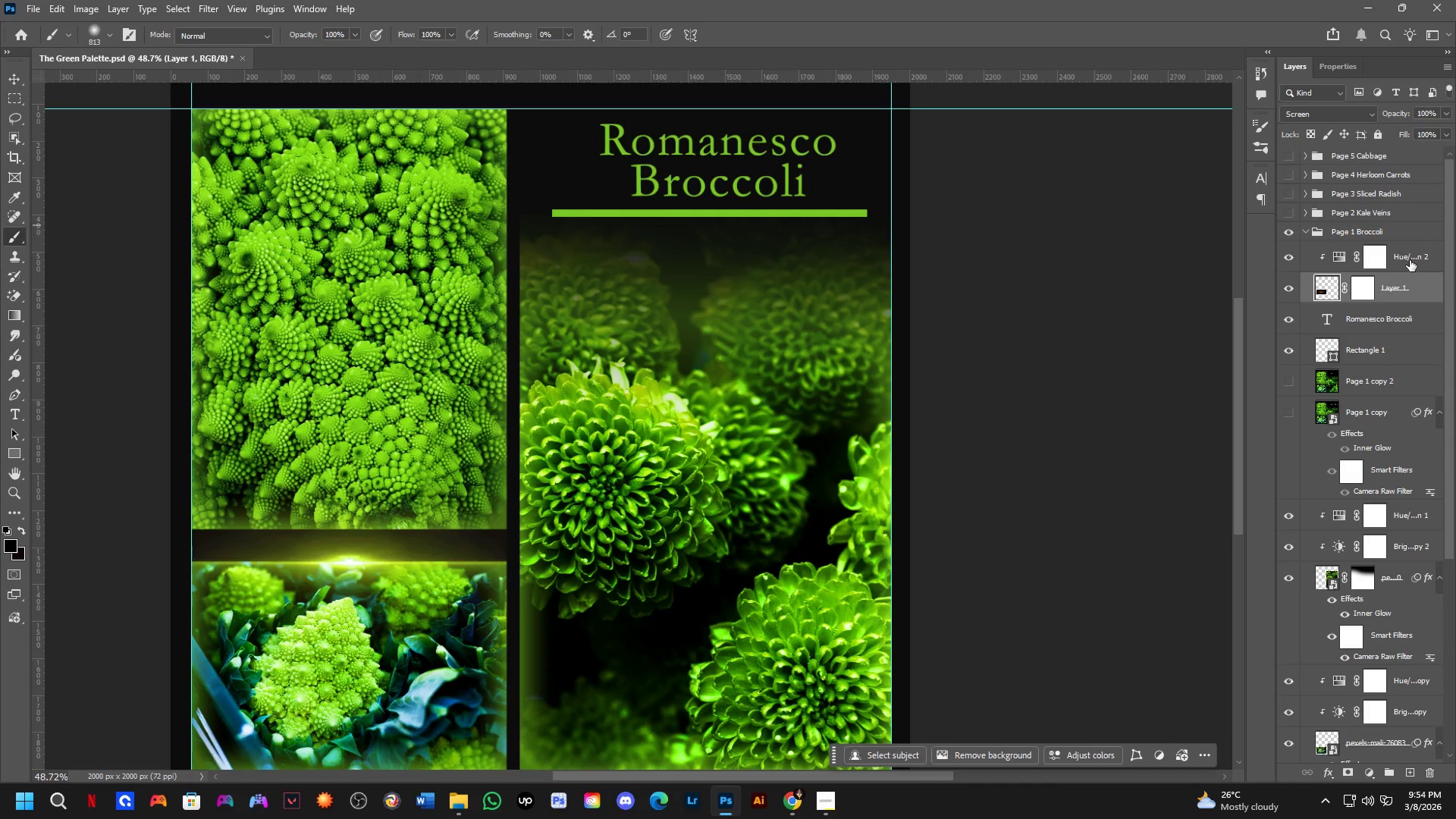 
left_click([1410, 260])
 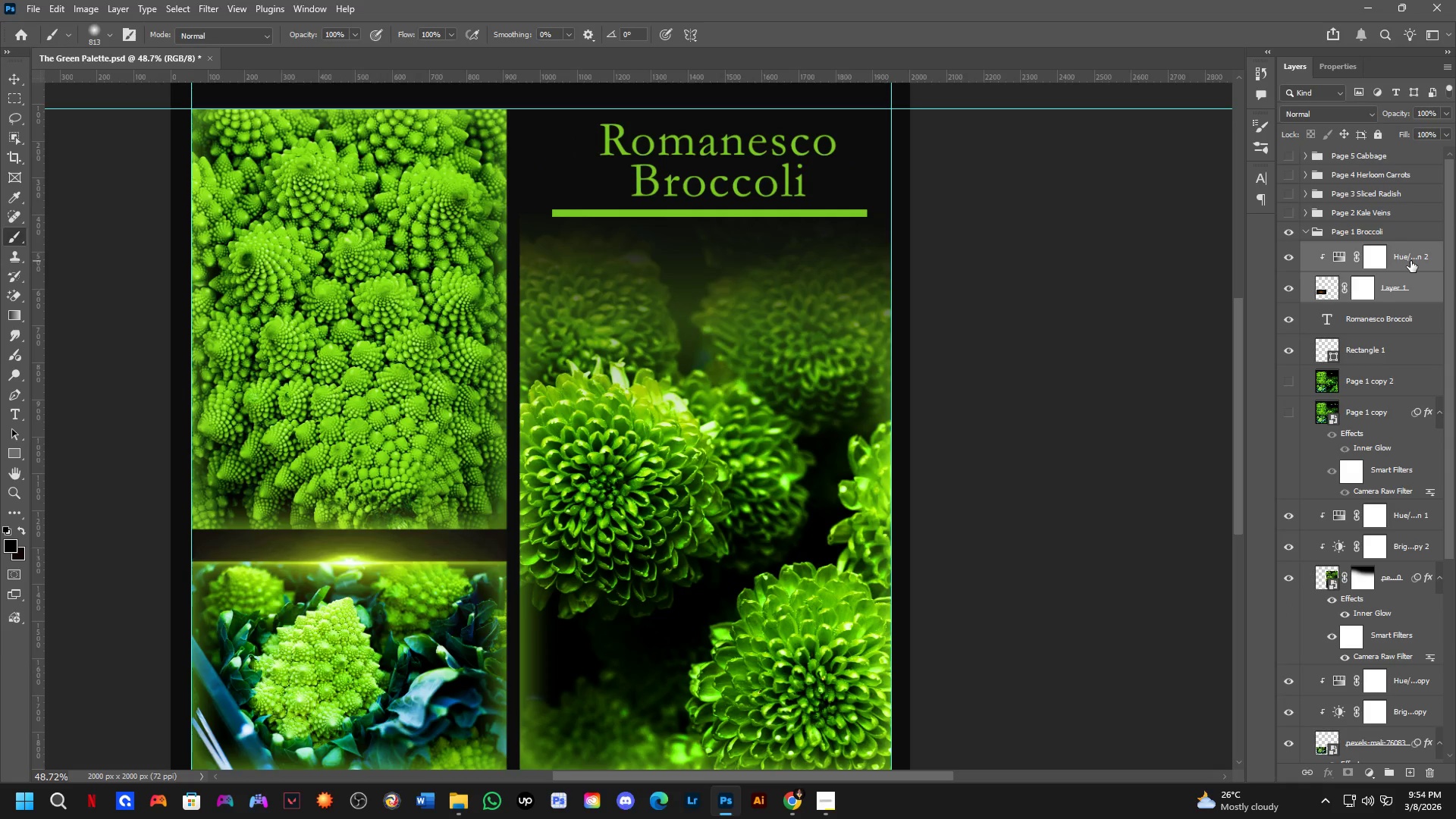 
key(Control+E)
 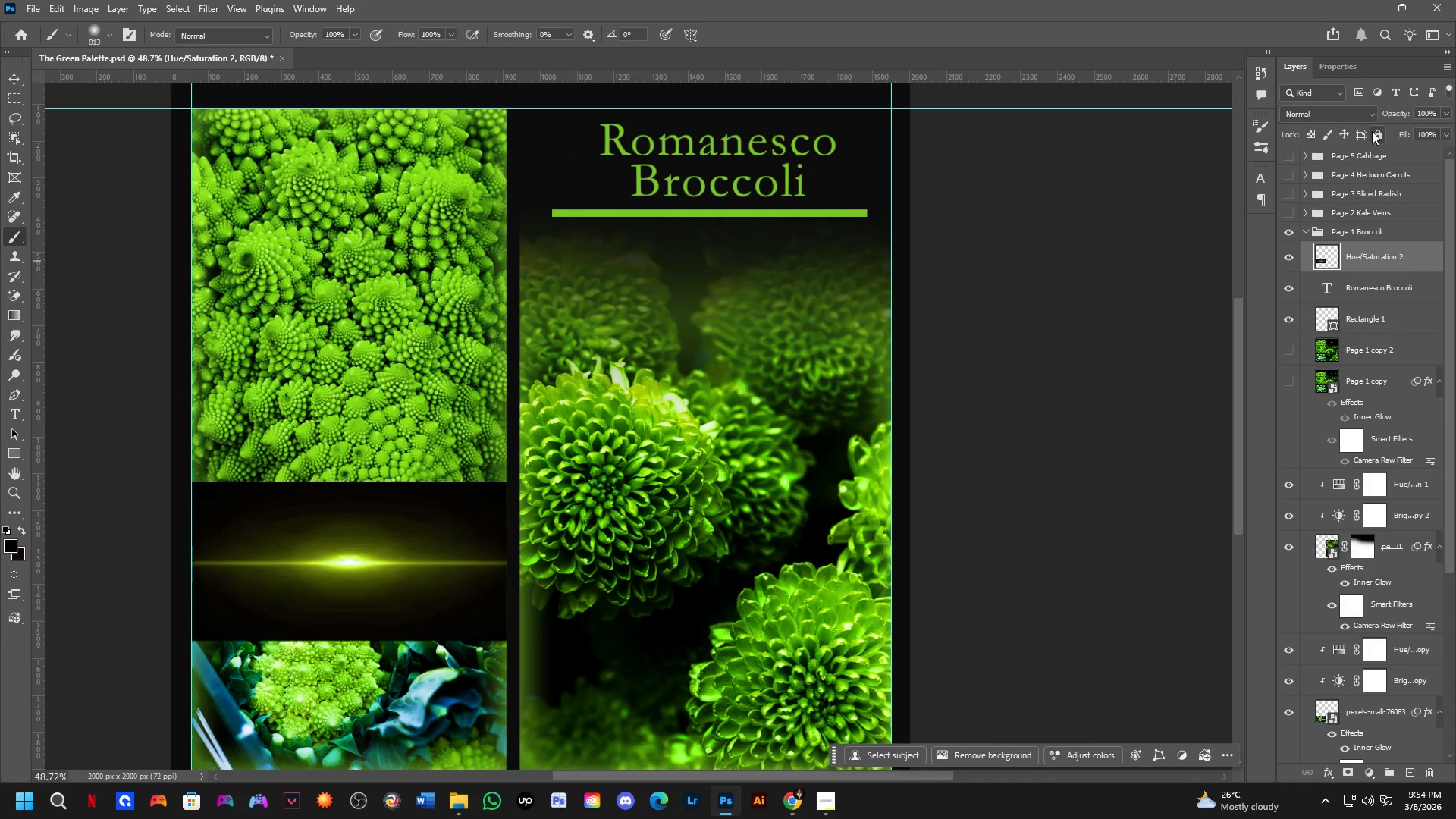 
left_click([1363, 116])
 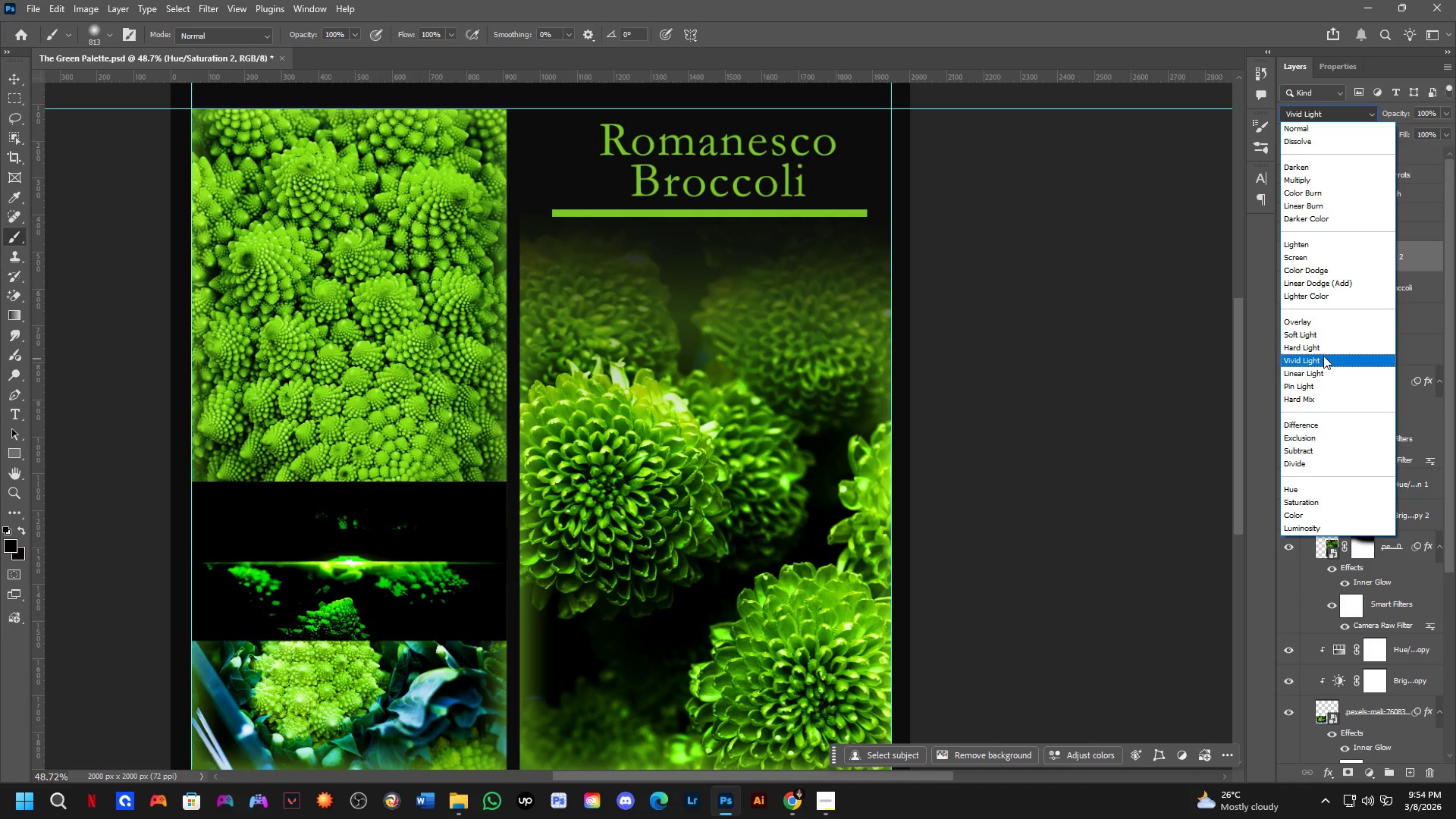 
left_click_drag(start_coordinate=[1320, 334], to_coordinate=[1295, 257])
 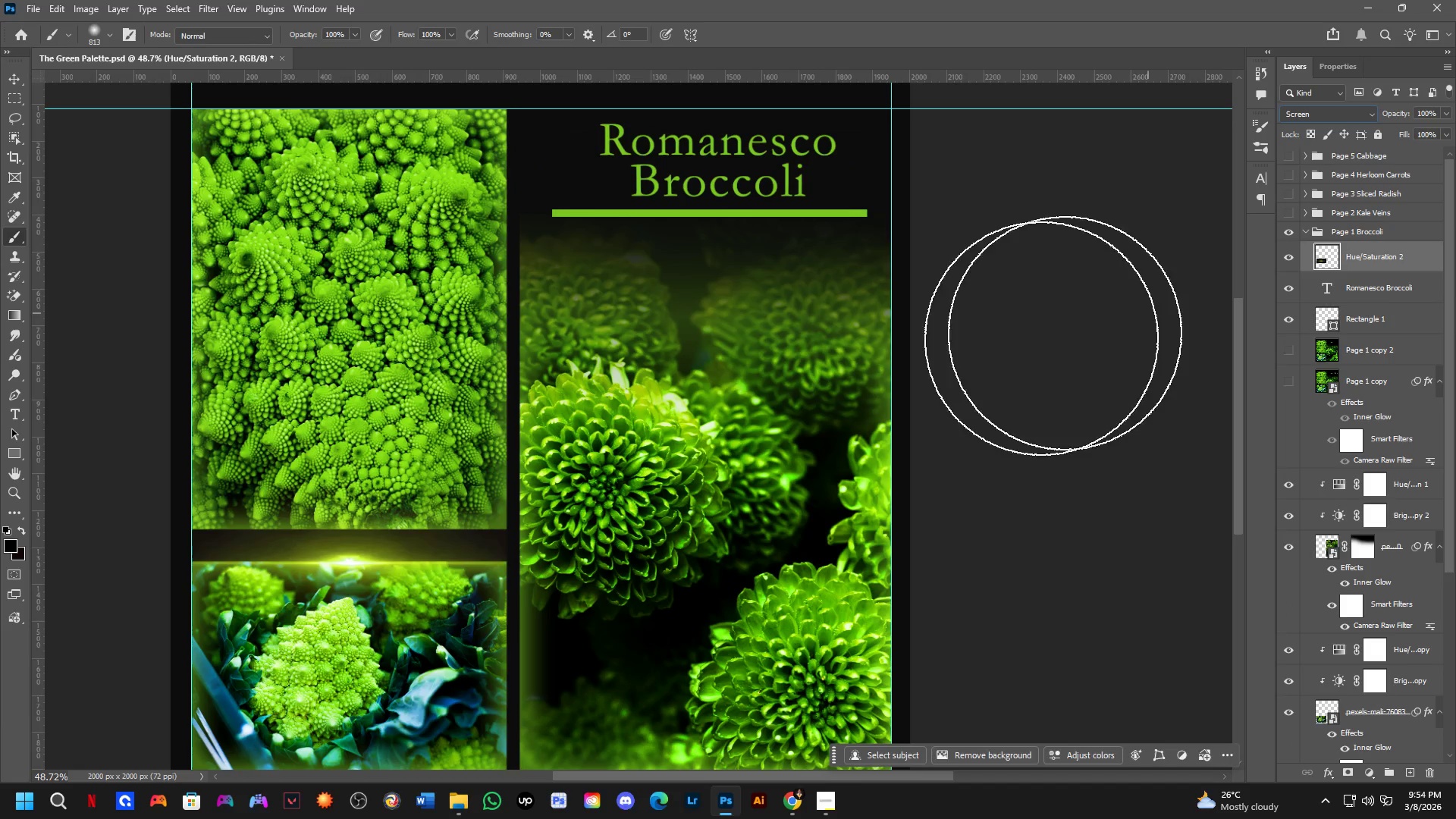 
hold_key(key=Space, duration=0.5)
 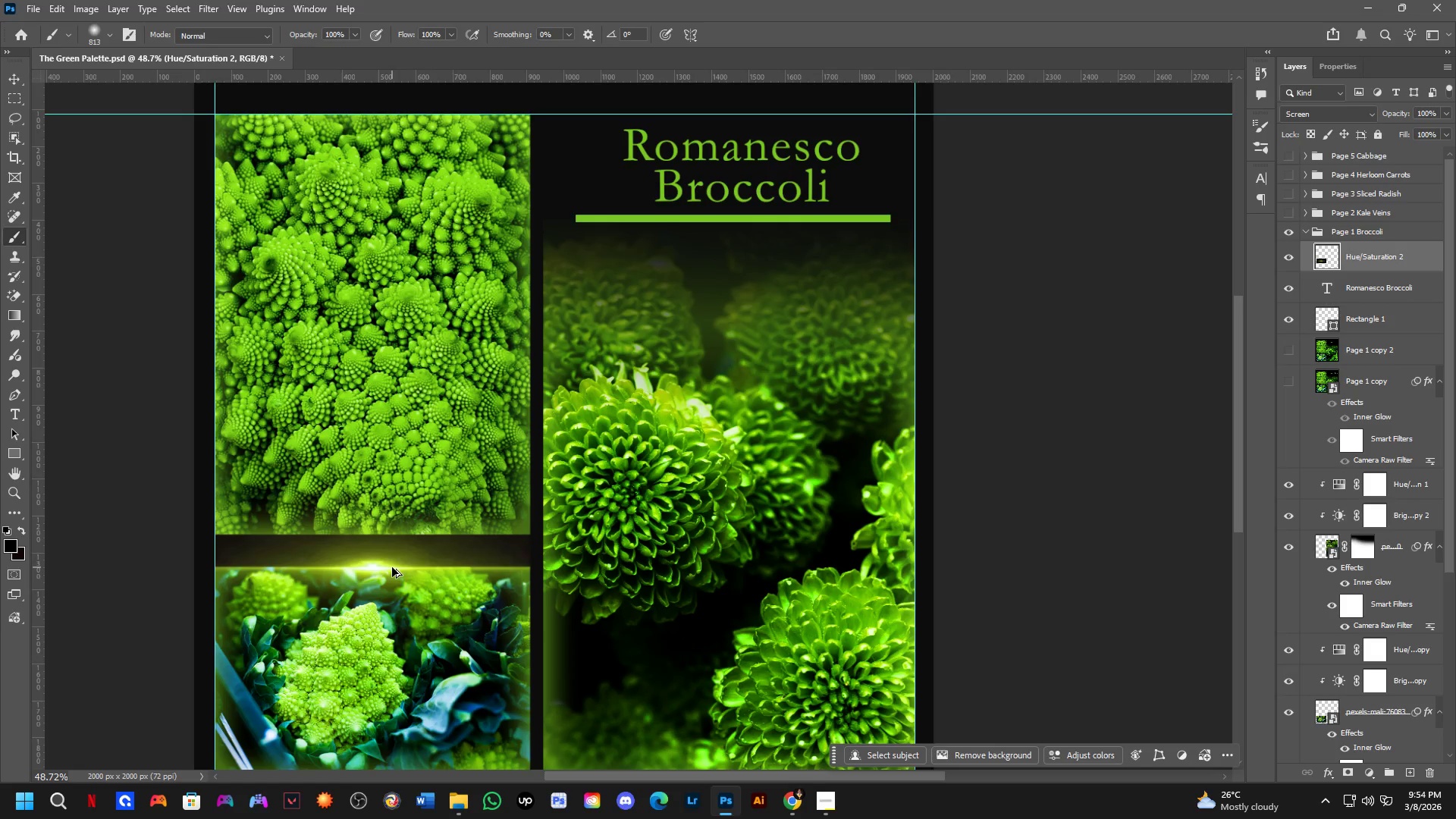 
left_click_drag(start_coordinate=[379, 488], to_coordinate=[403, 494])
 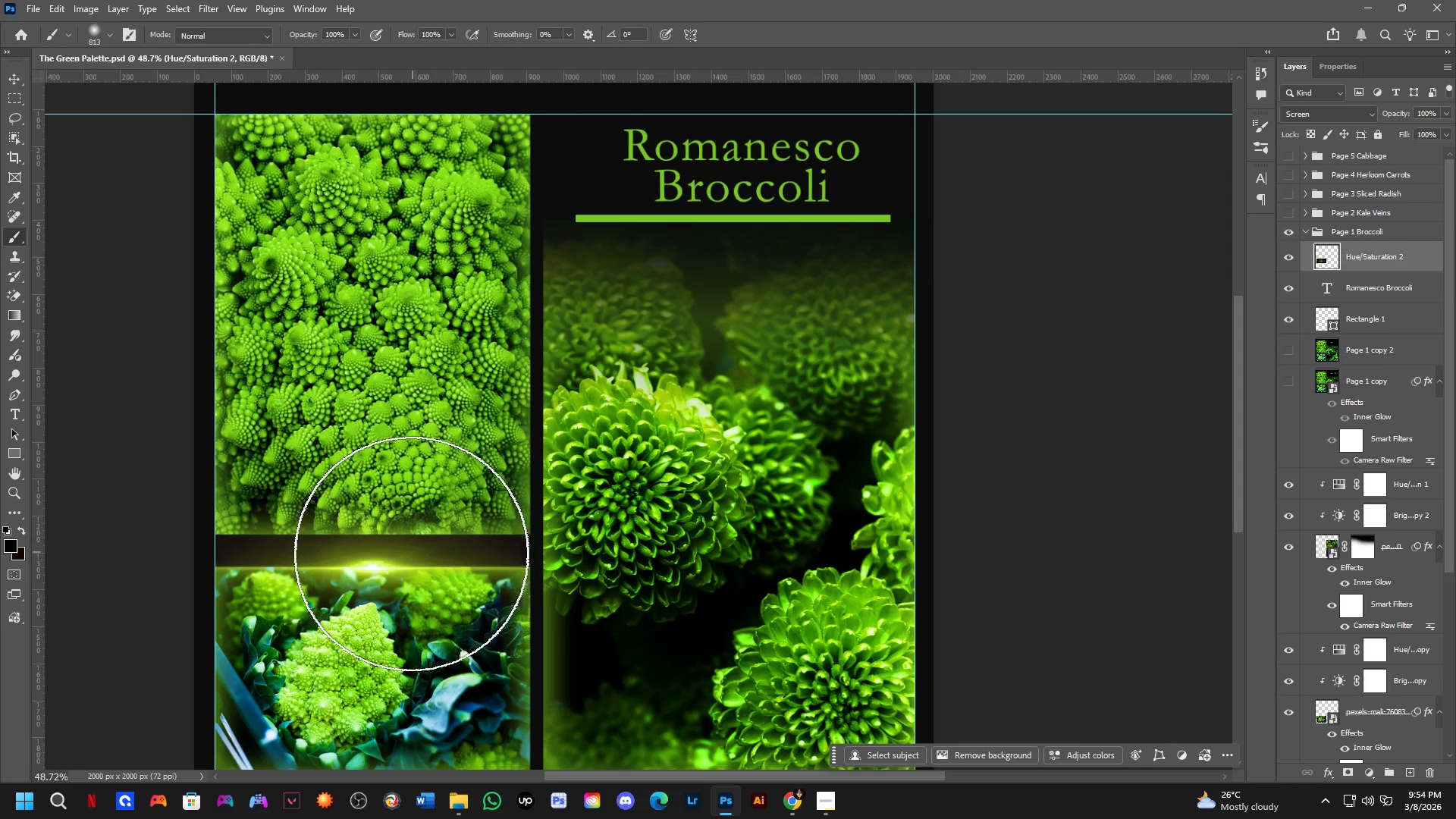 
hold_key(key=ControlLeft, duration=0.58)
 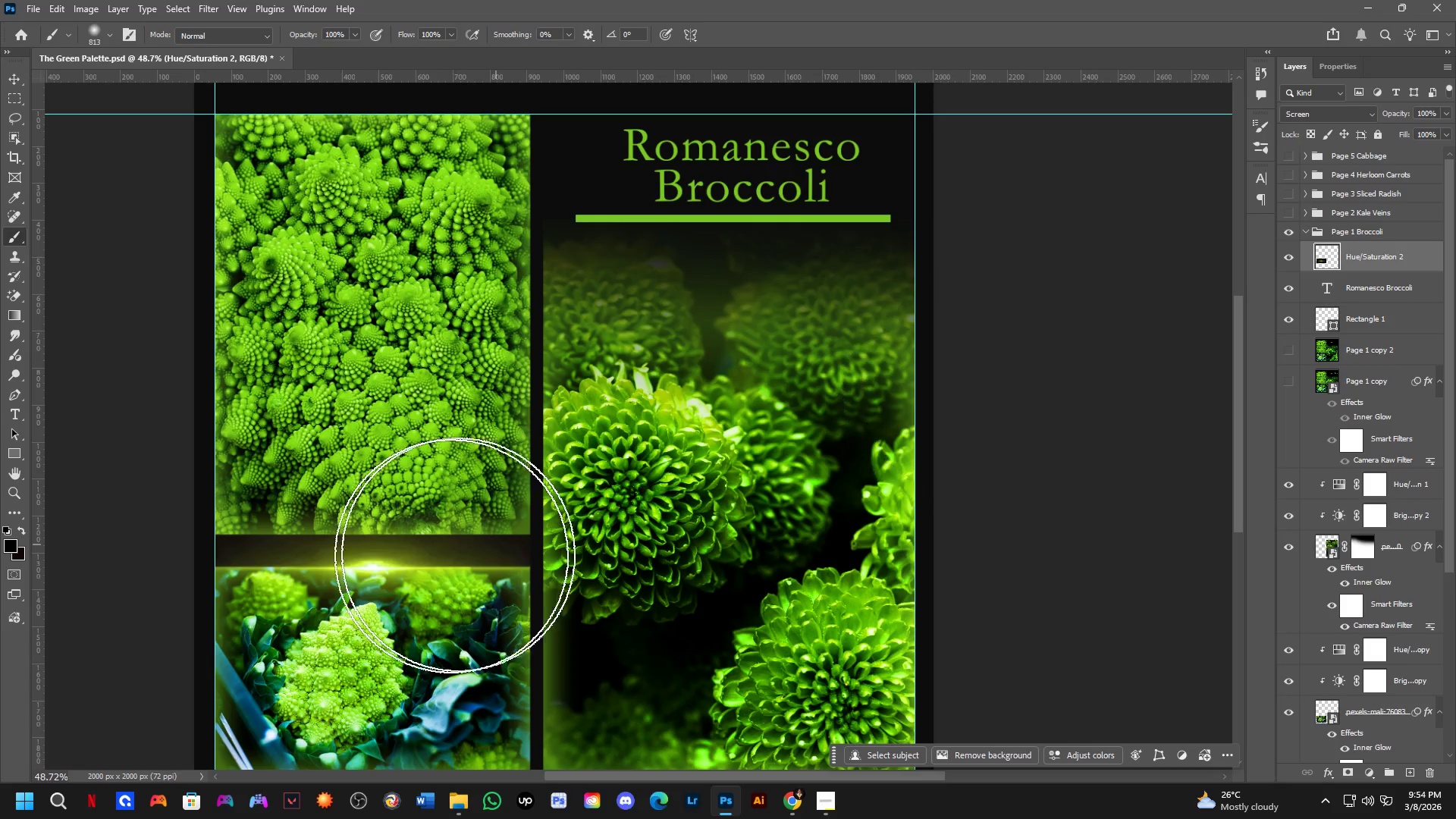 
hold_key(key=AltLeft, duration=0.58)
 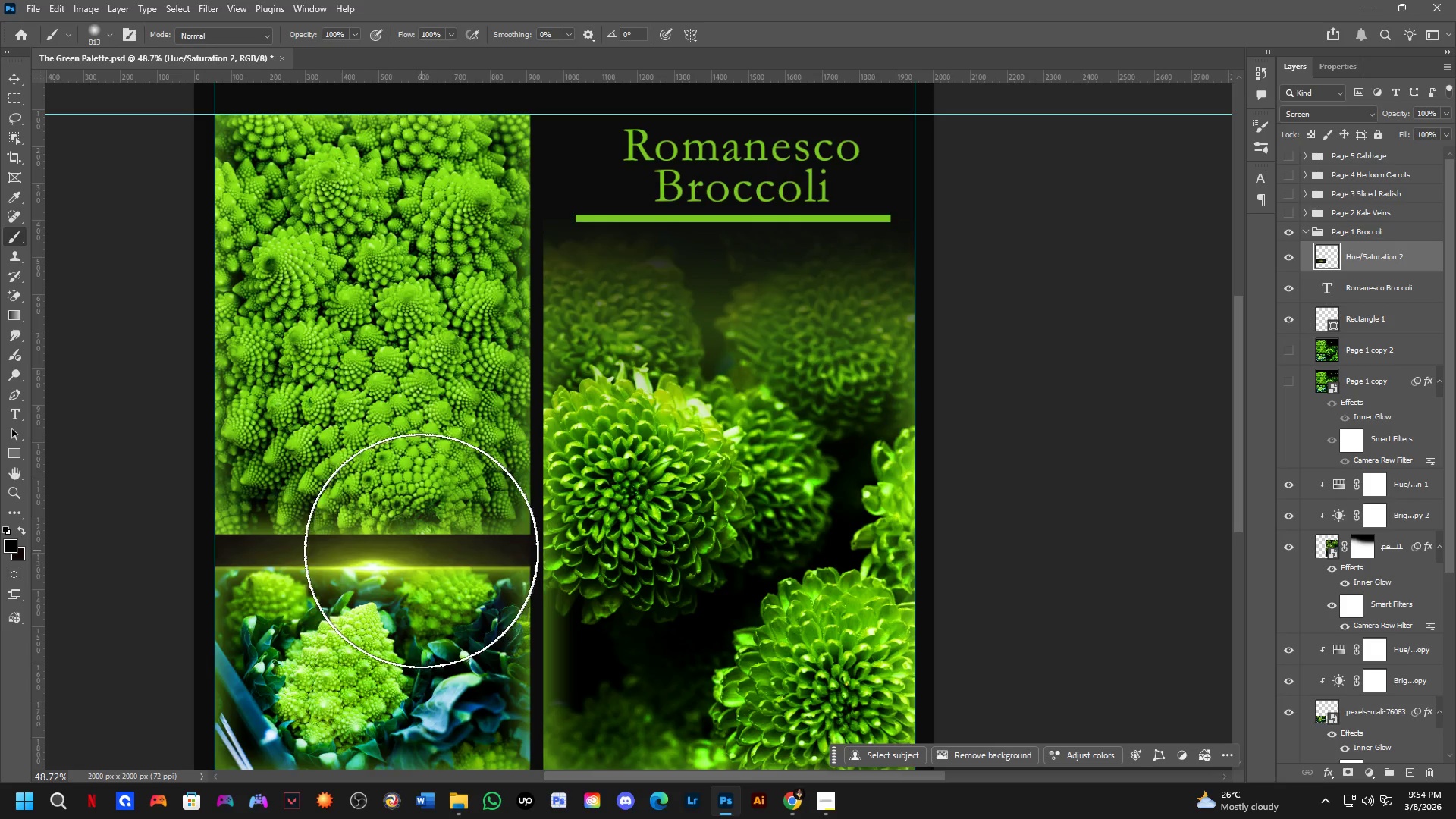 
hold_key(key=AltLeft, duration=0.62)
hold_key(key=ControlLeft, duration=0.61)
left_click_drag(start_coordinate=[381, 565], to_coordinate=[748, 219])
 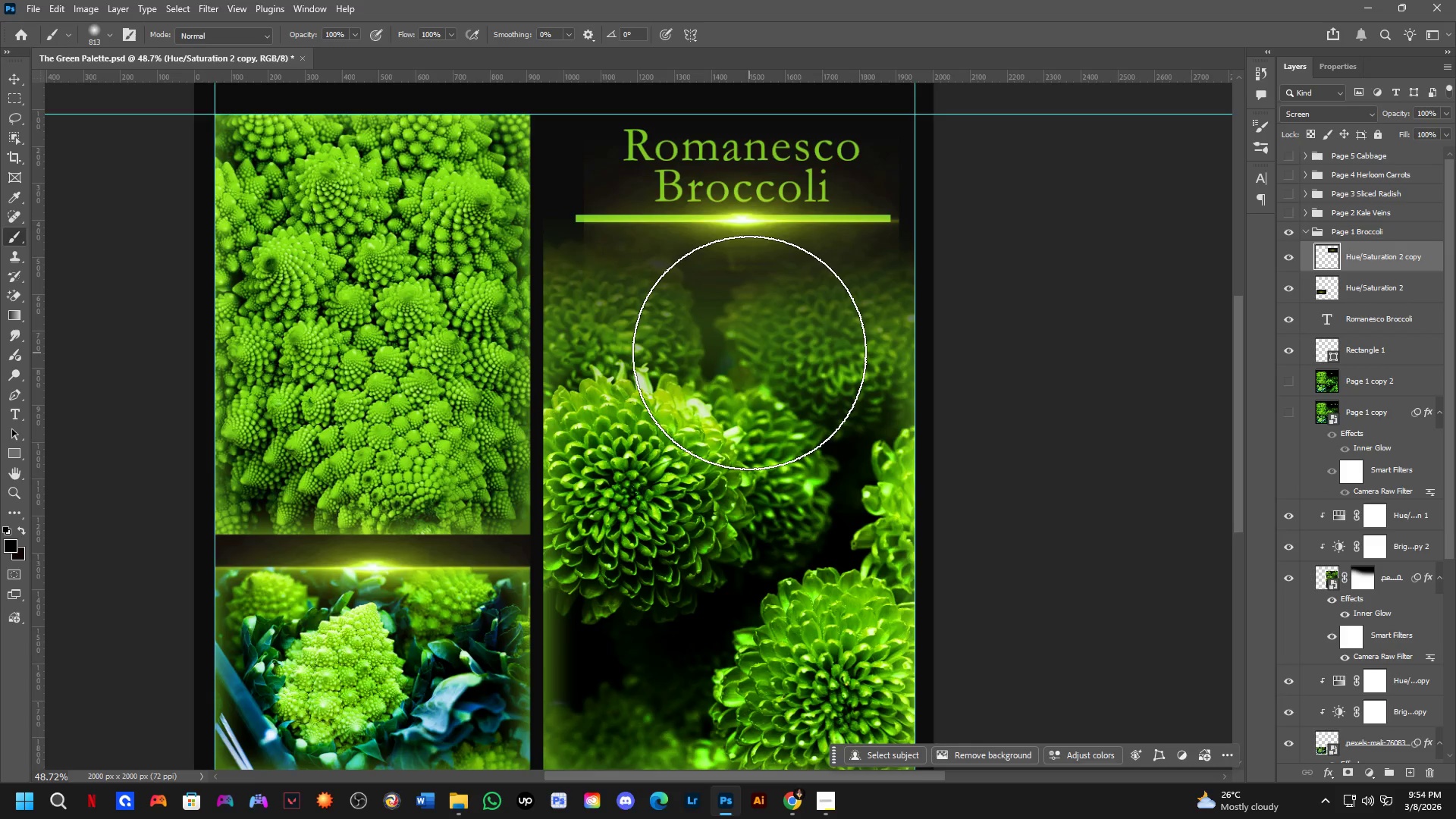 
scroll: coordinate [749, 353], scroll_direction: down, amount: 4.0
 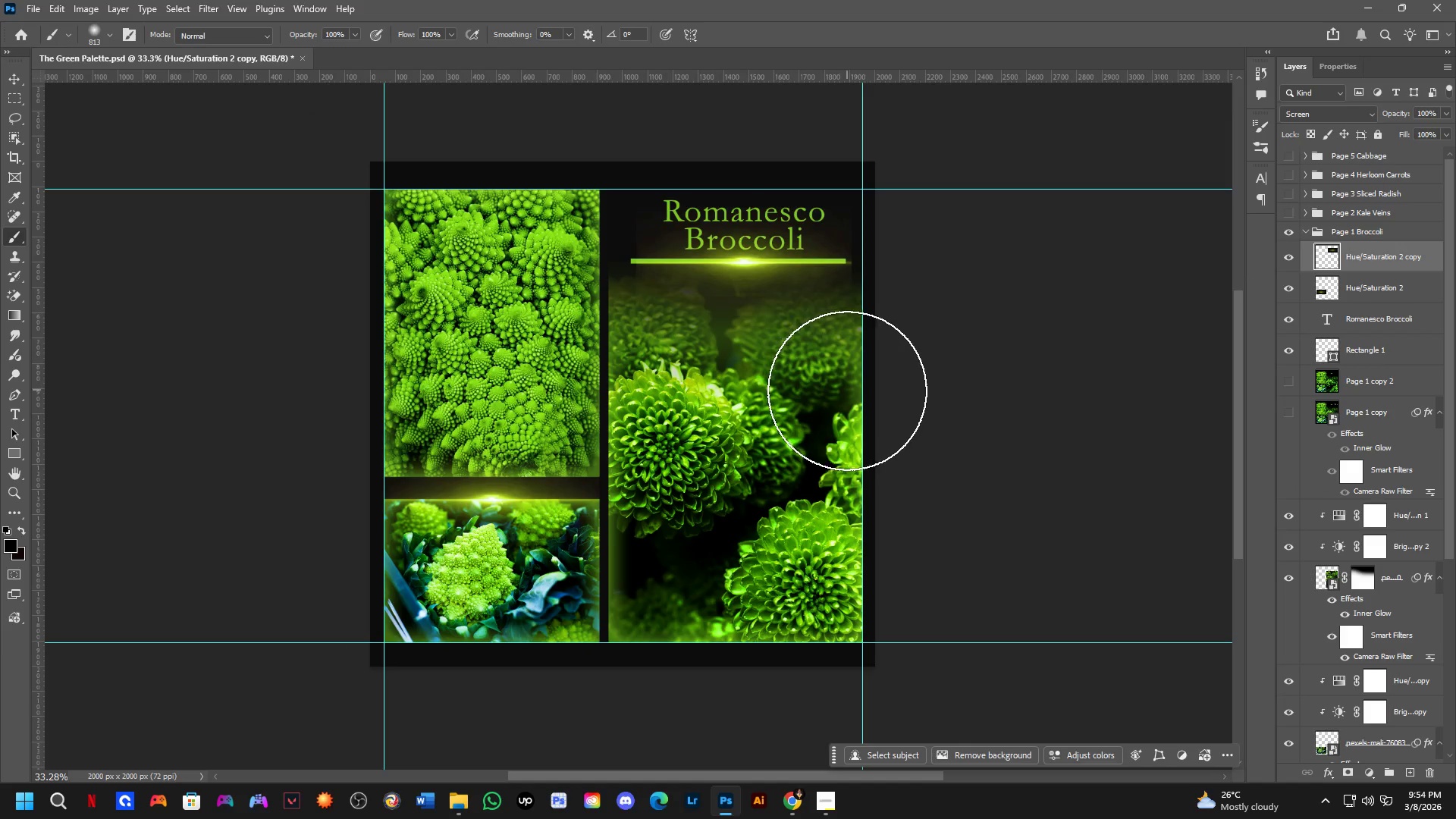 
hold_key(key=Space, duration=0.5)
 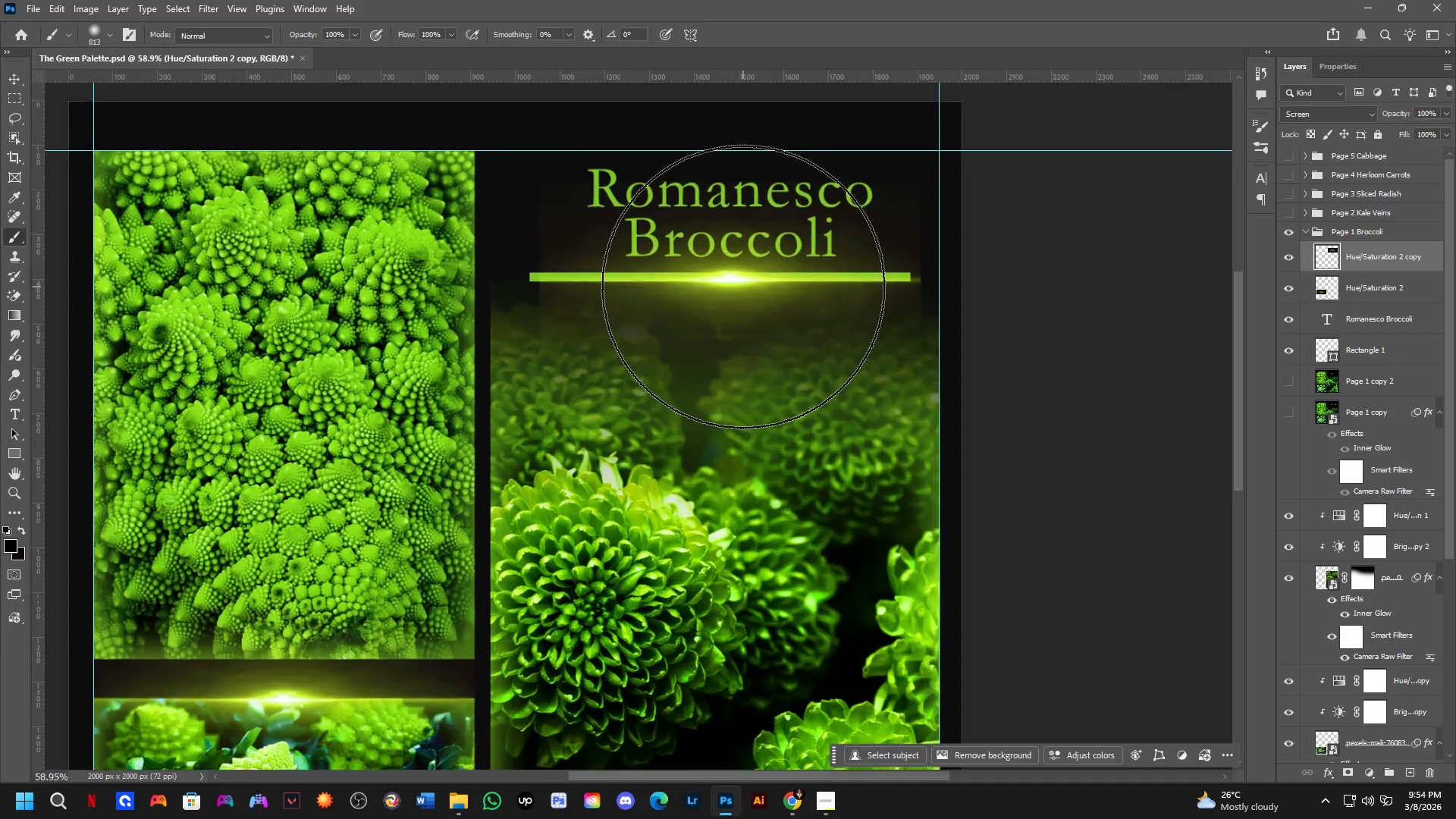 
left_click_drag(start_coordinate=[826, 405], to_coordinate=[820, 427])
 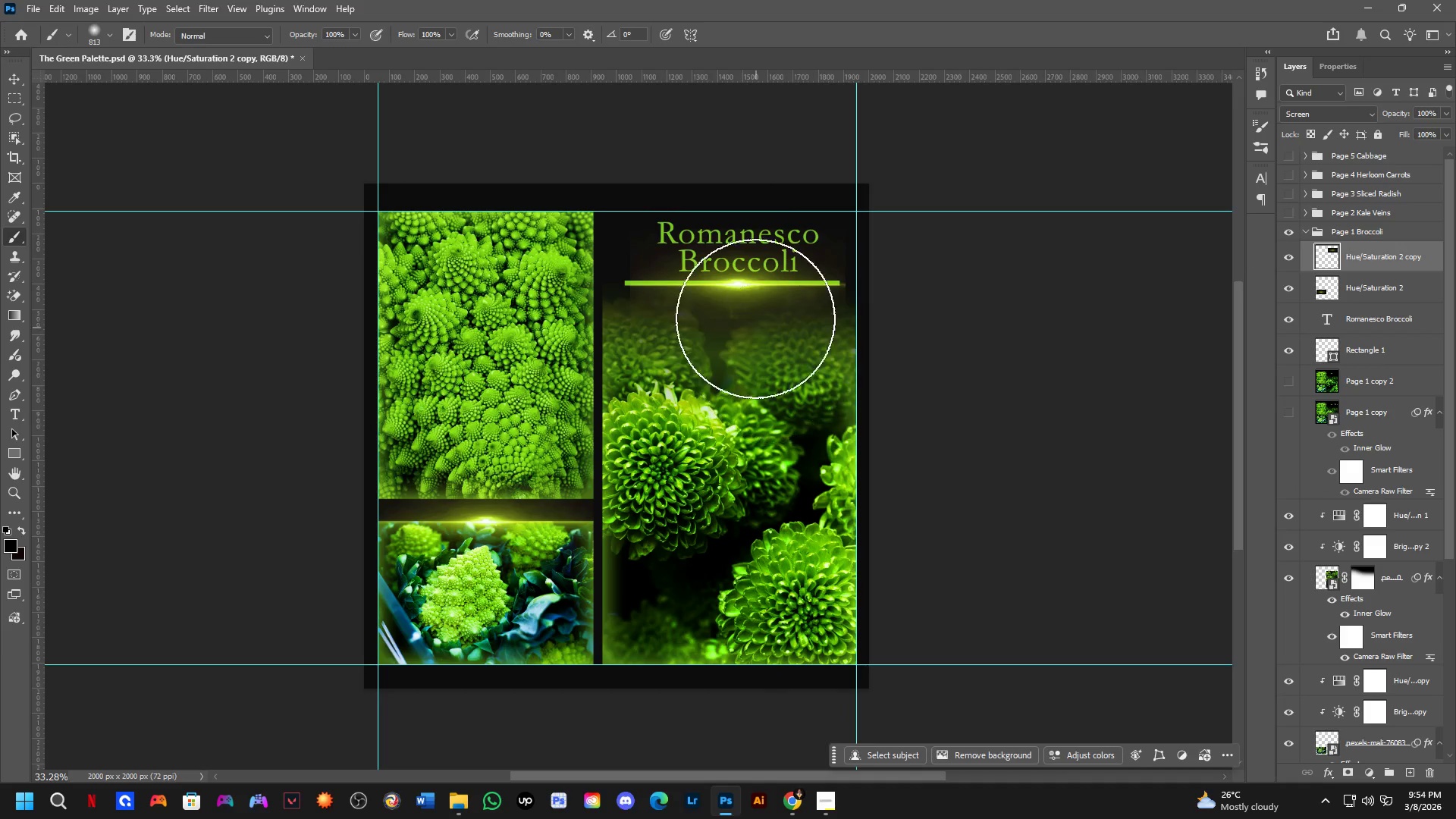 
scroll: coordinate [743, 287], scroll_direction: up, amount: 7.0
 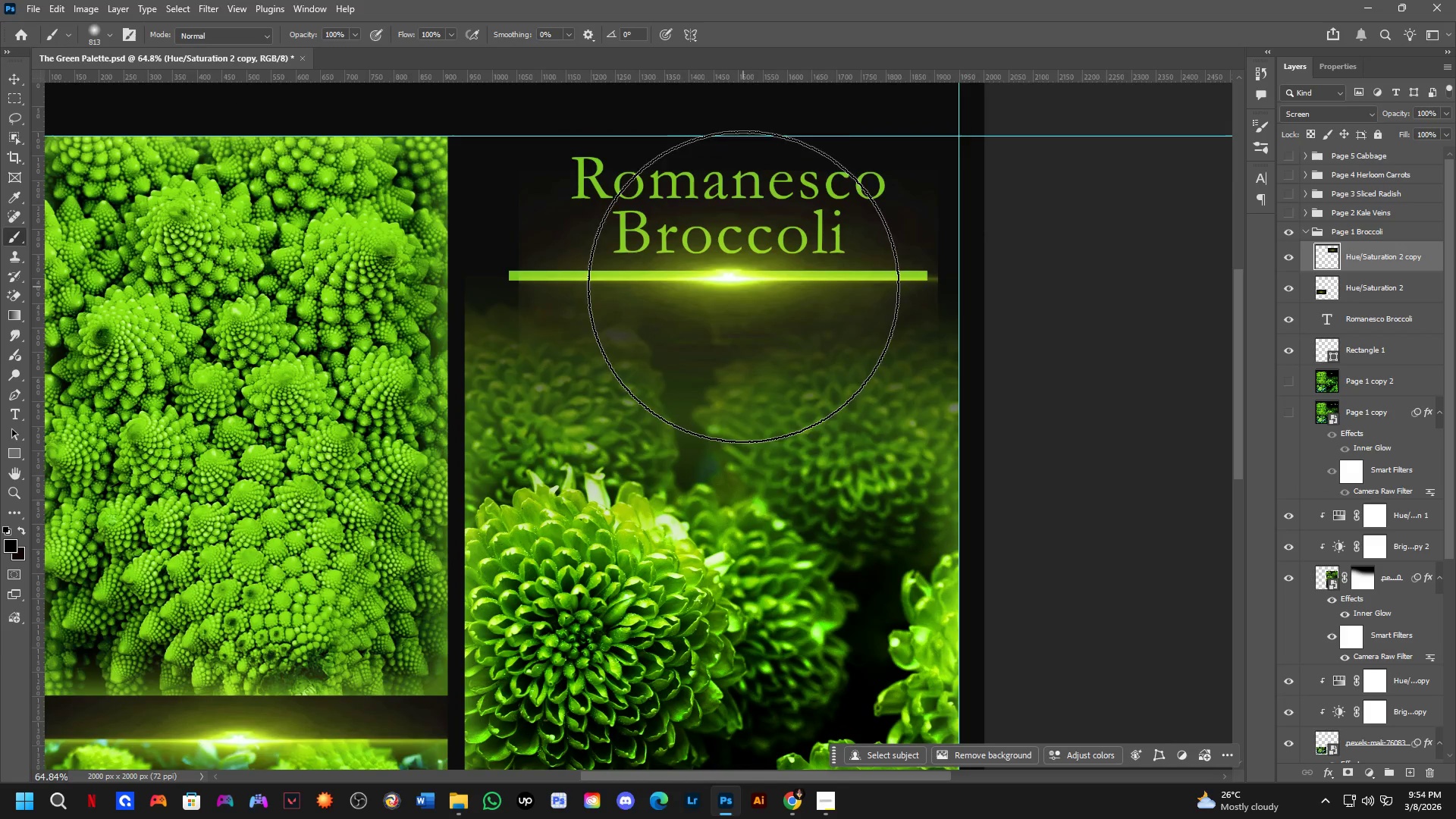 
hold_key(key=ControlLeft, duration=1.5)
left_click_drag(start_coordinate=[742, 281], to_coordinate=[734, 275])
 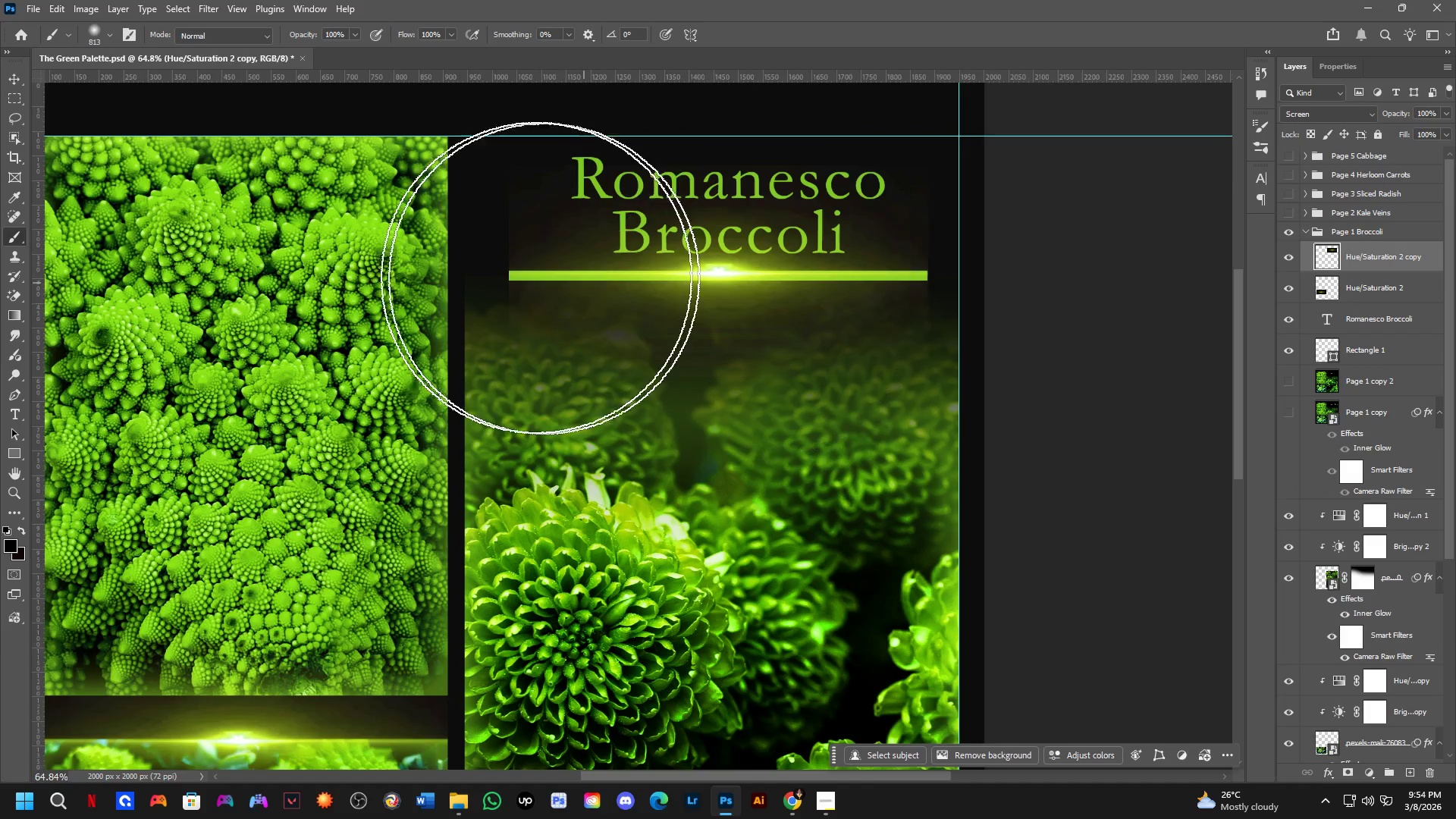 
key(Control+ControlLeft)
 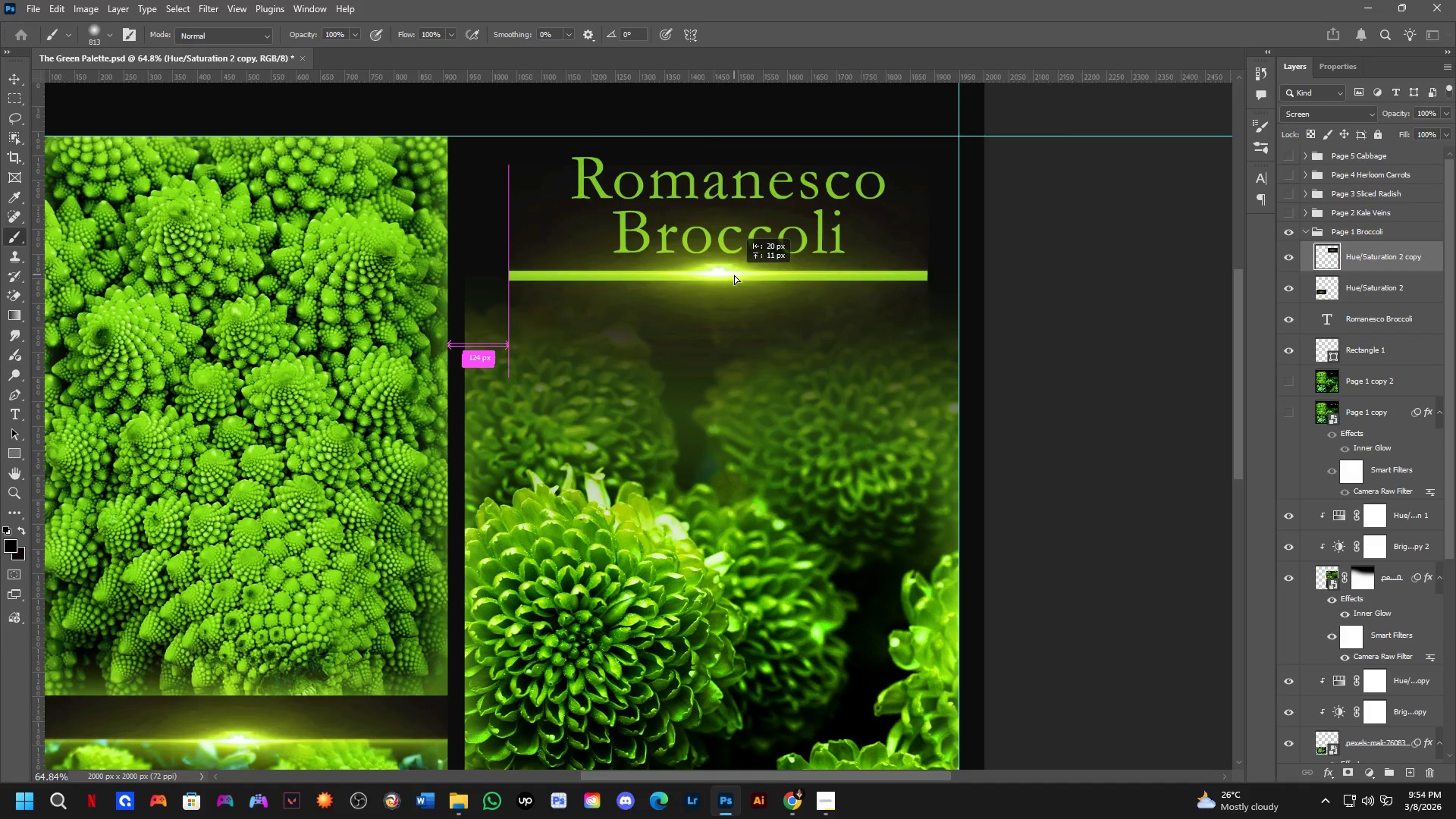 
key(Control+ControlLeft)
 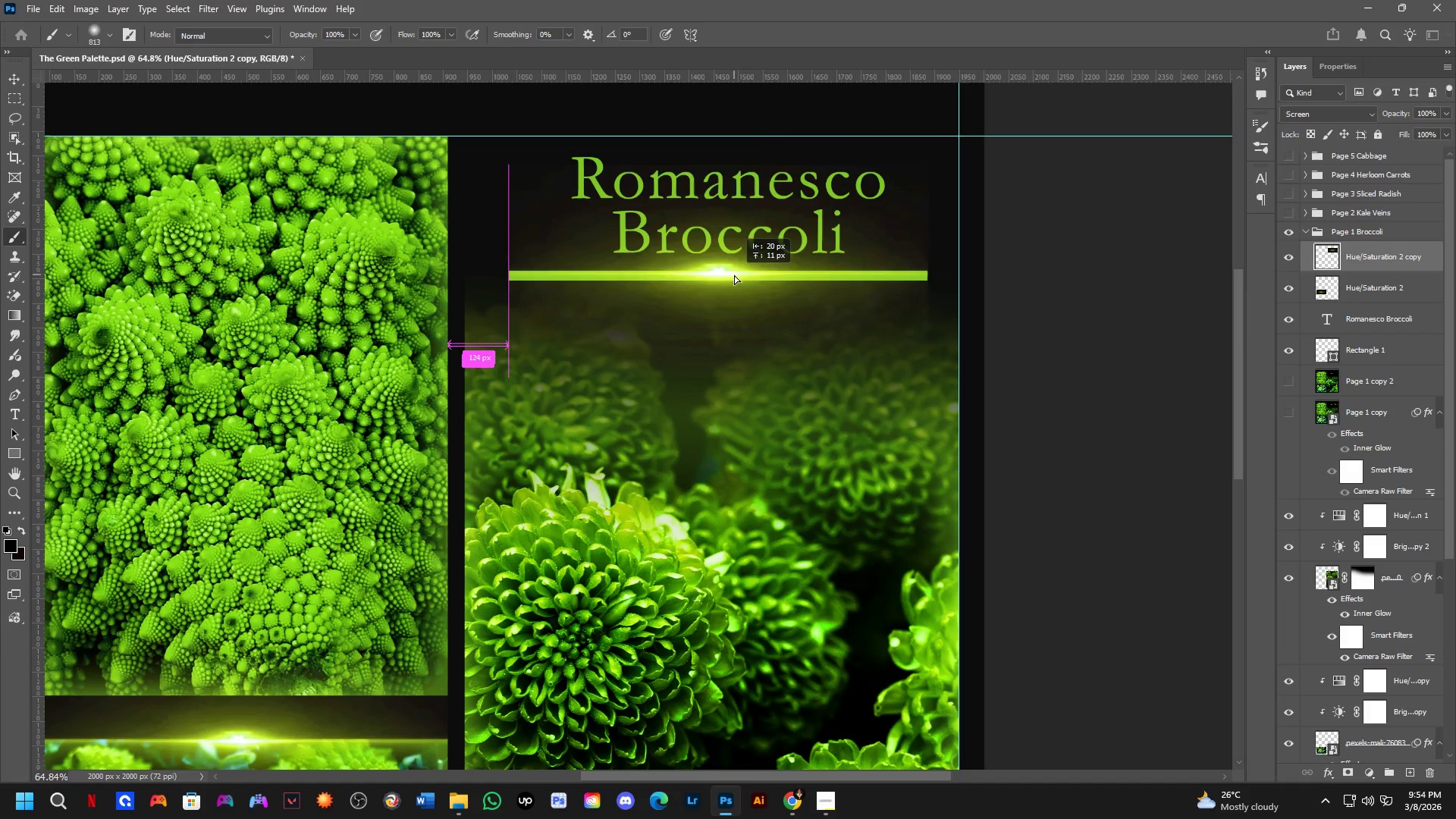 
key(Control+ControlLeft)
 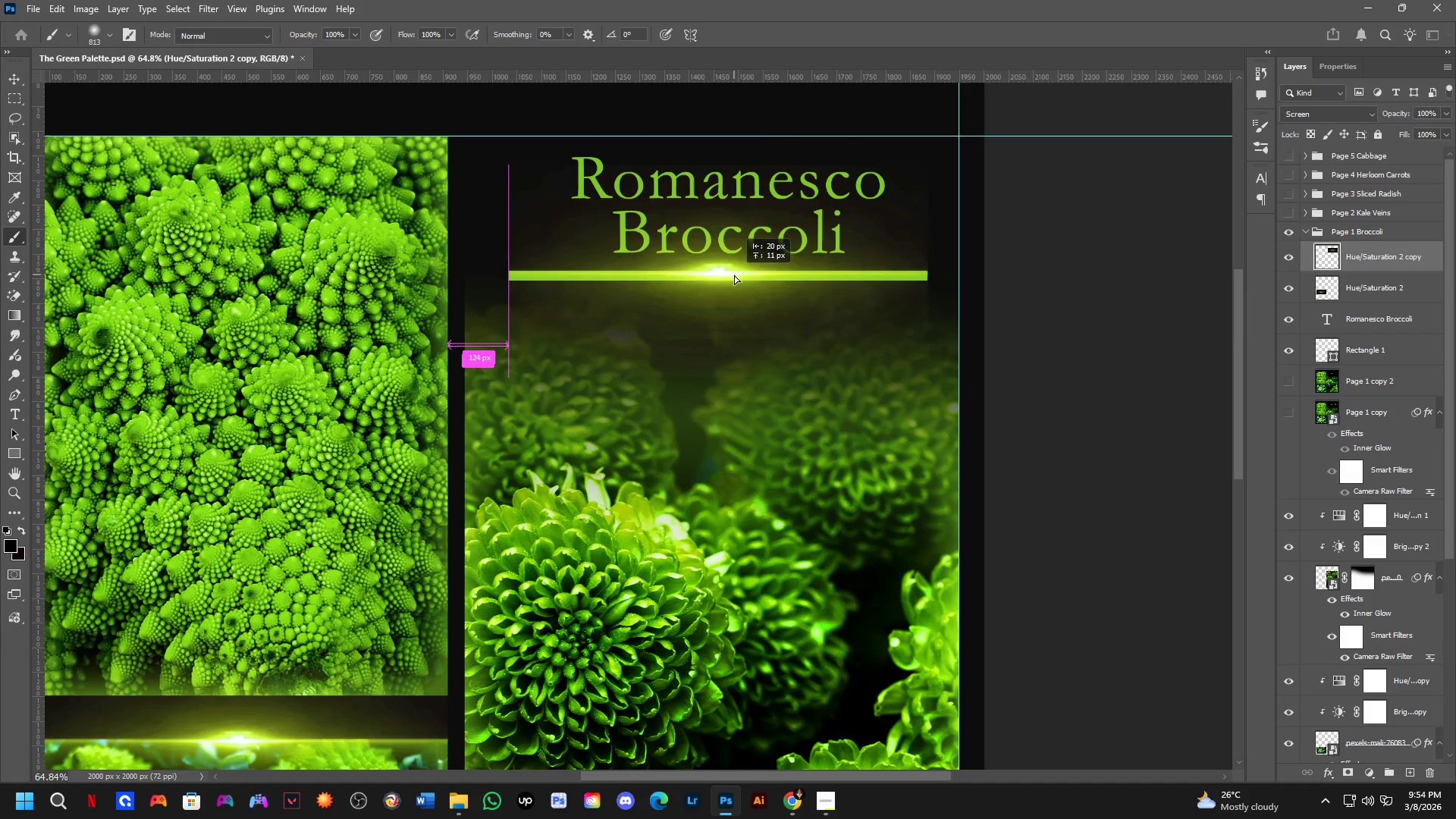 
hold_key(key=ControlLeft, duration=10.28)
scroll: coordinate [478, 253], scroll_direction: up, amount: 2.0
 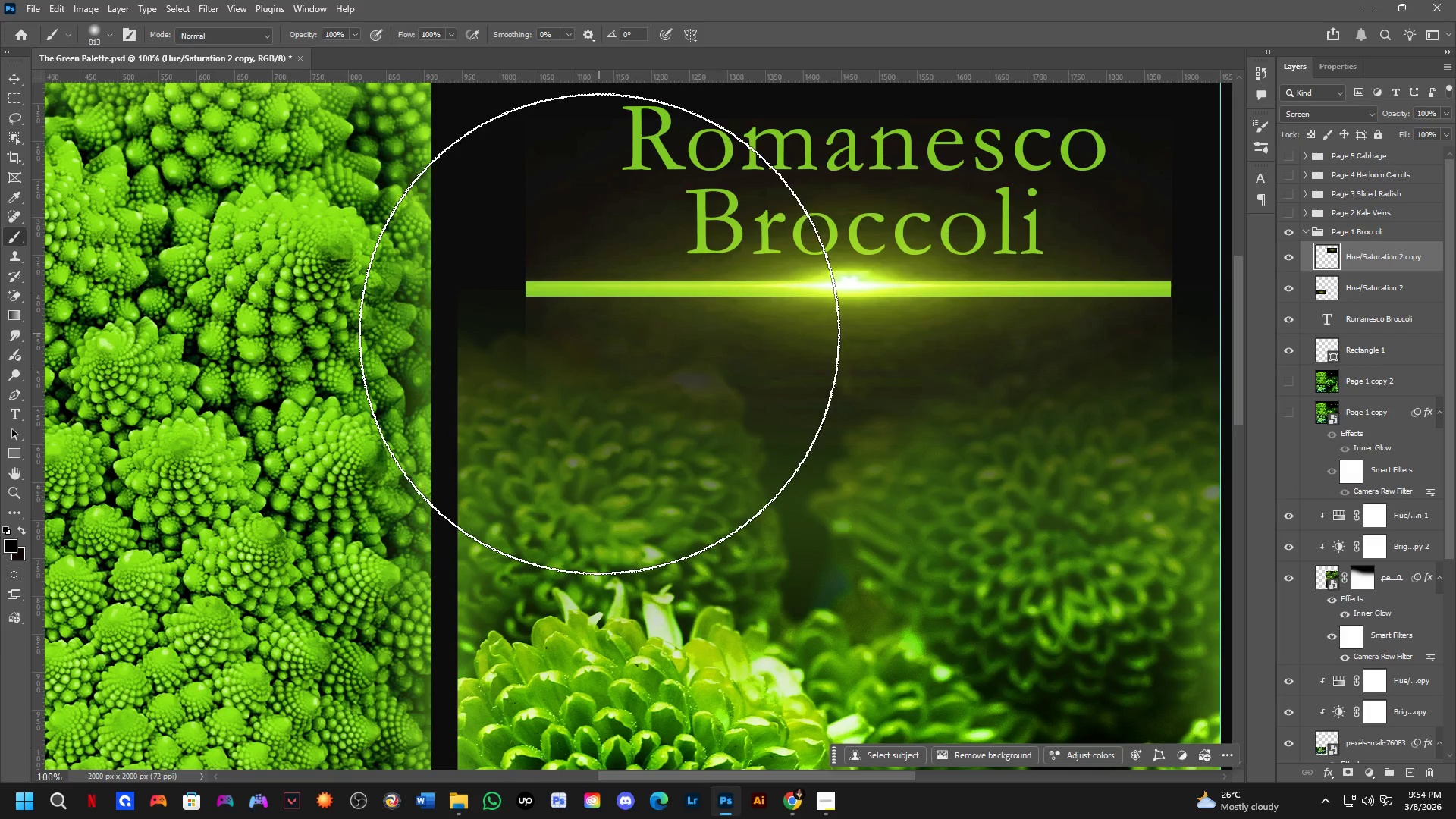 
key(Shift+ShiftLeft)
 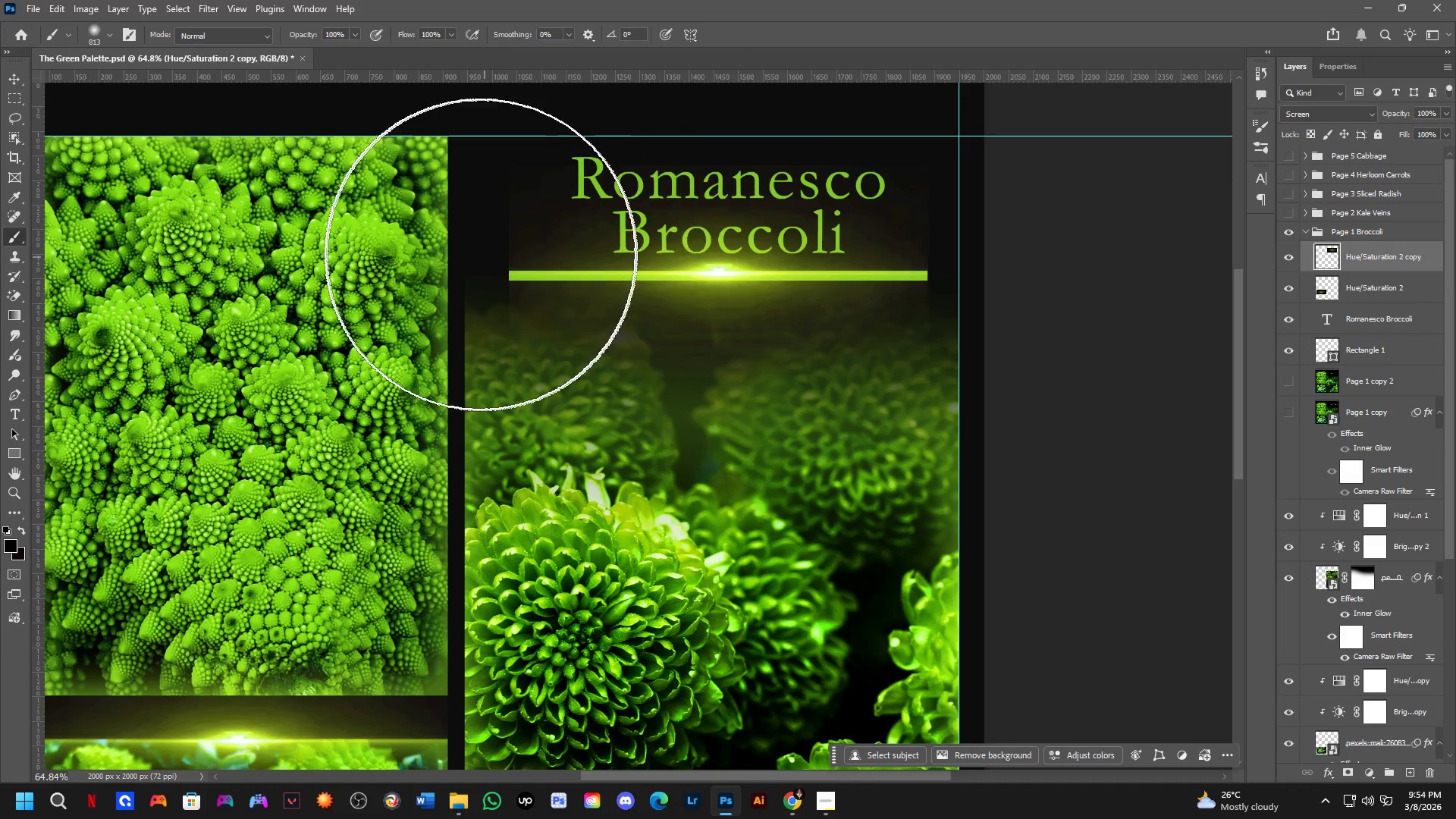 
scroll: coordinate [783, 299], scroll_direction: down, amount: 4.0
 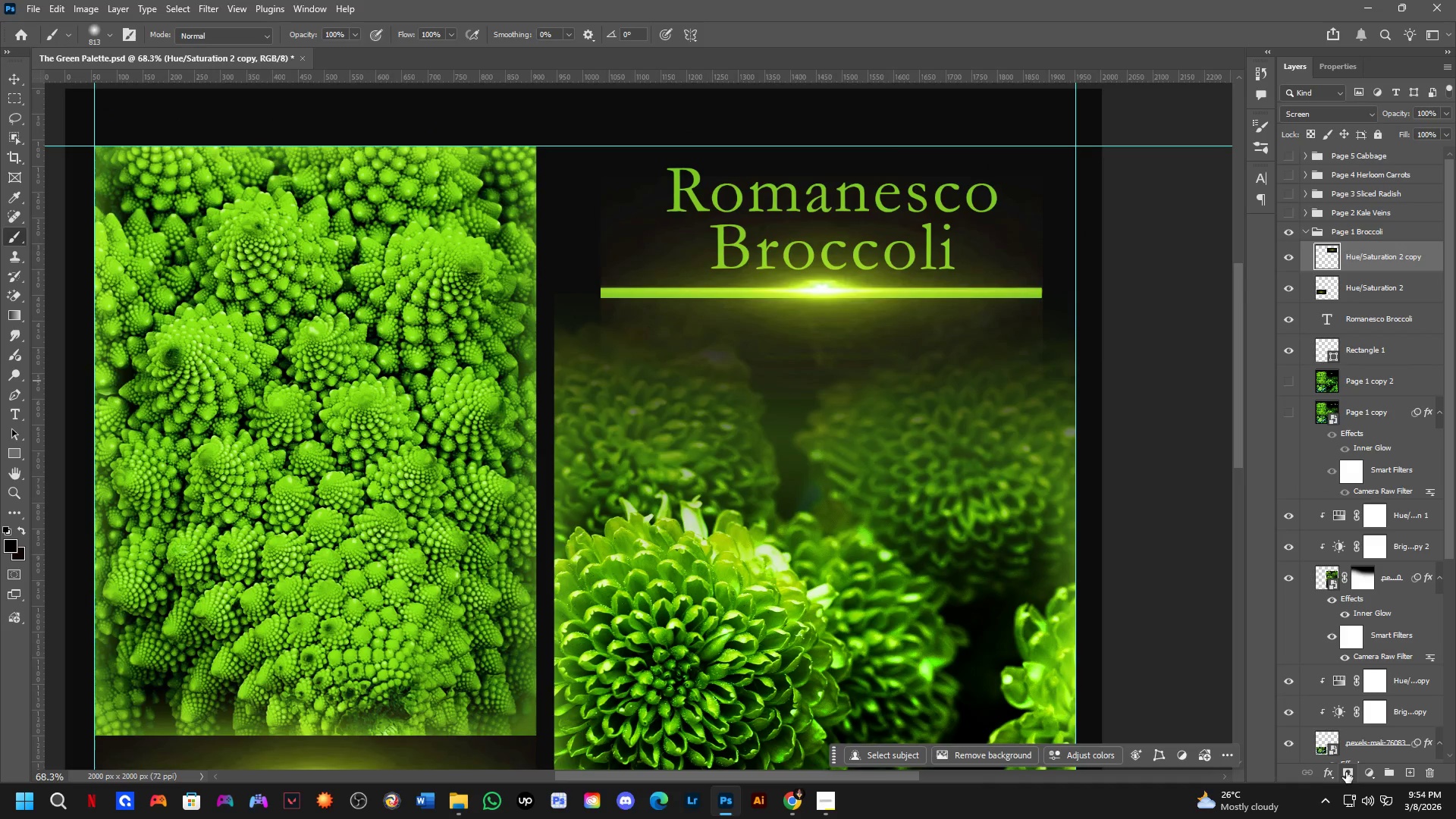 
key(Alt+AltLeft)
 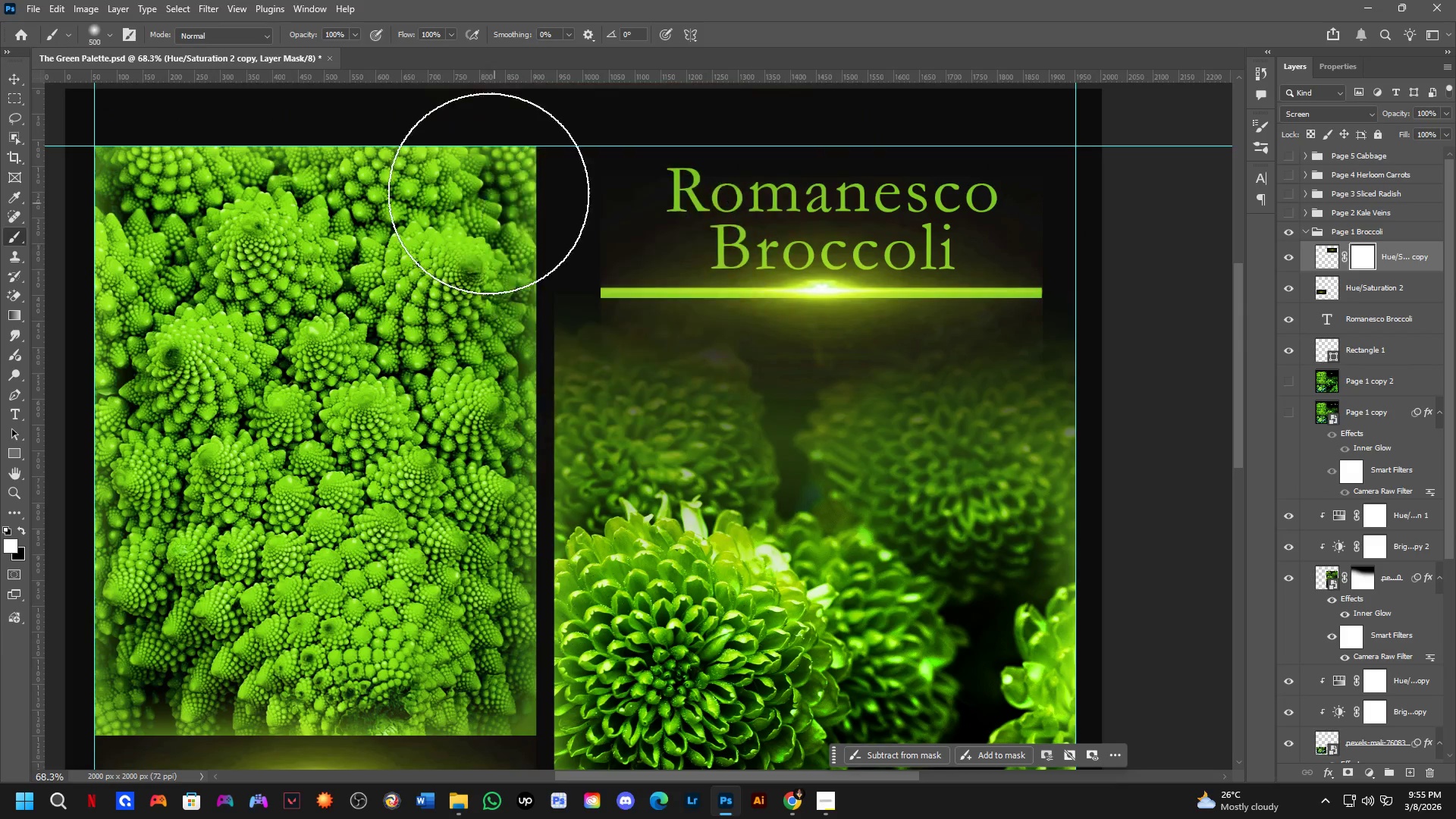 
left_click_drag(start_coordinate=[470, 158], to_coordinate=[529, 165])
 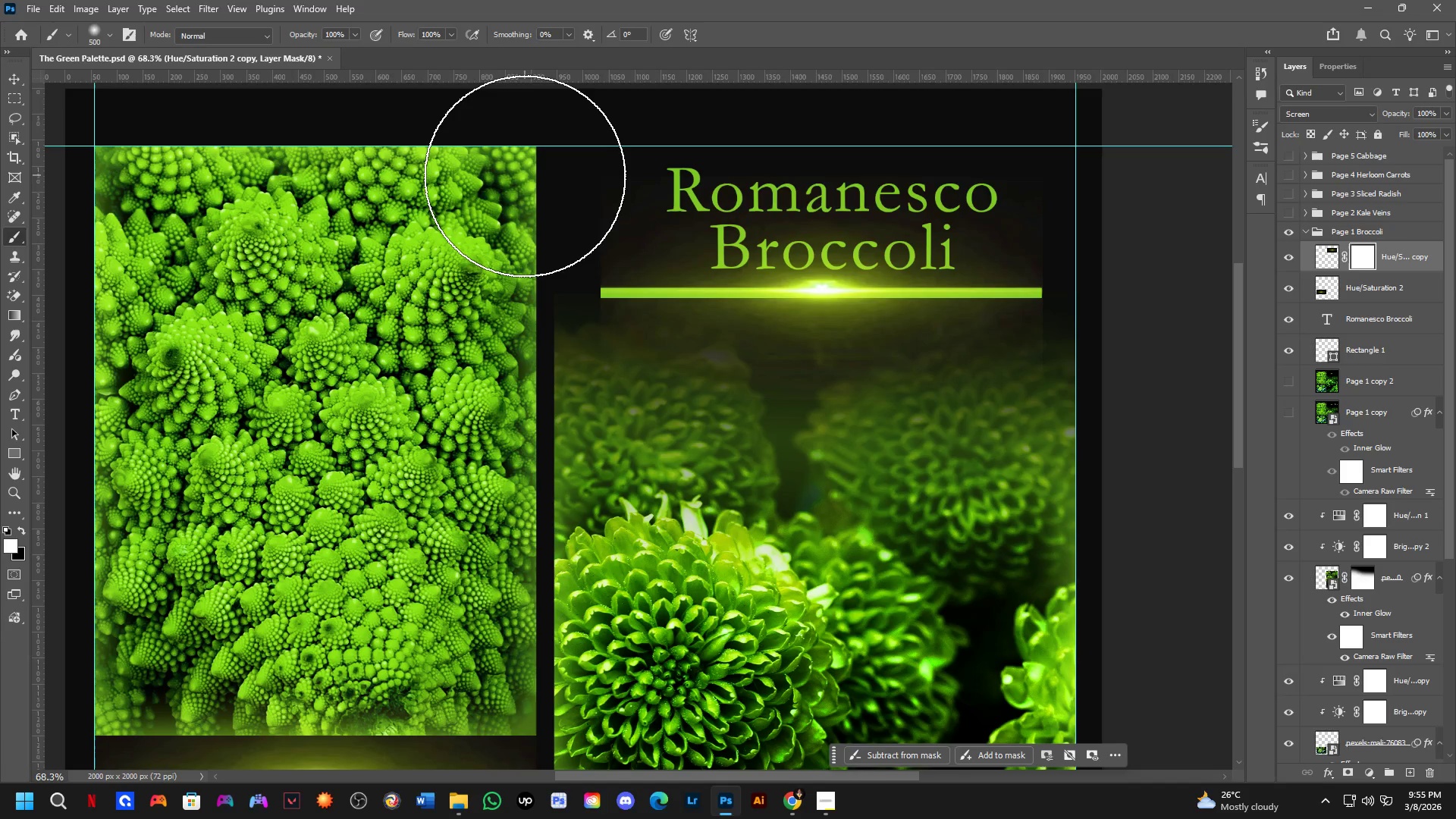 
key(X)
 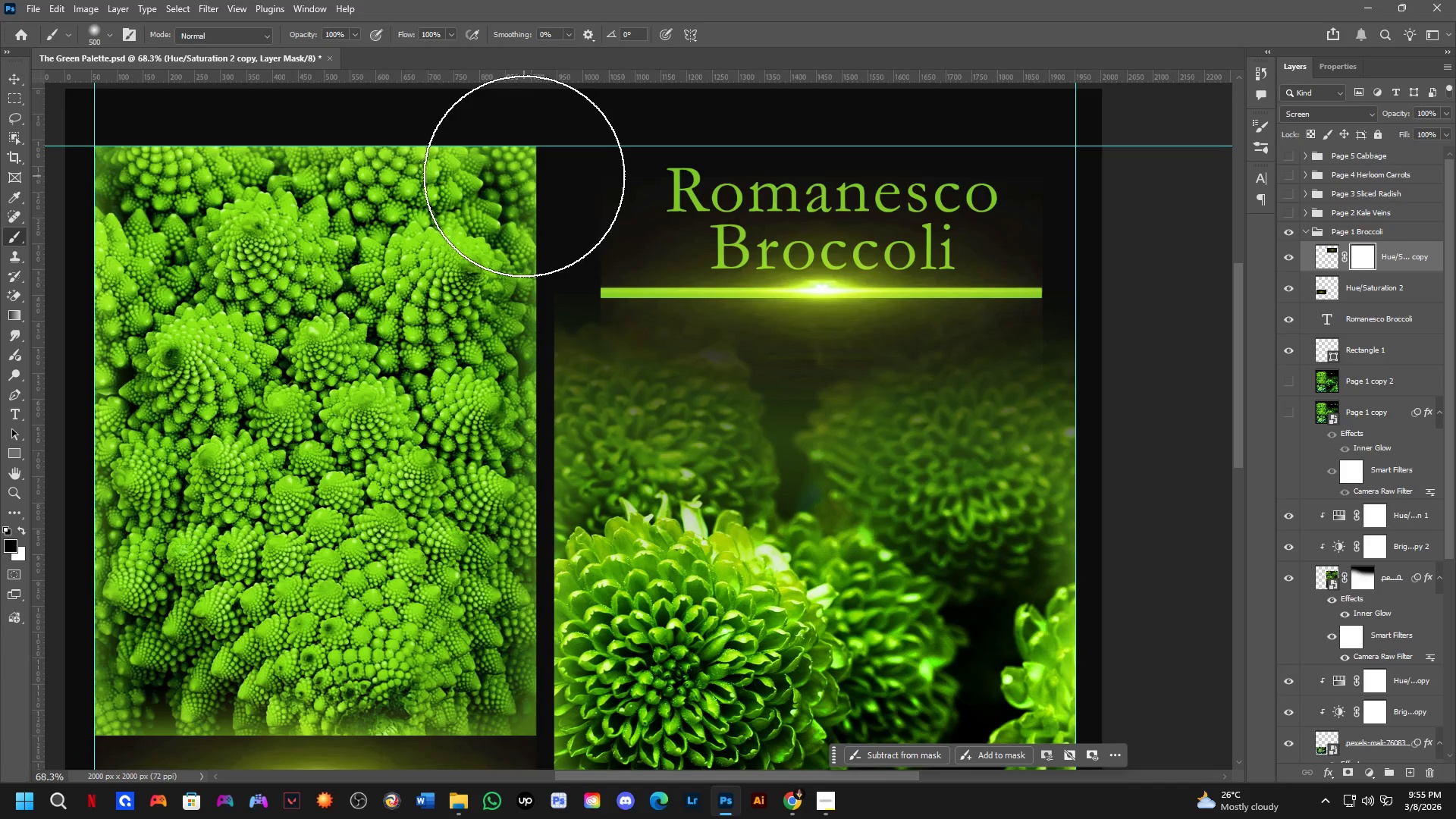 
left_click_drag(start_coordinate=[522, 187], to_coordinate=[490, 196])
 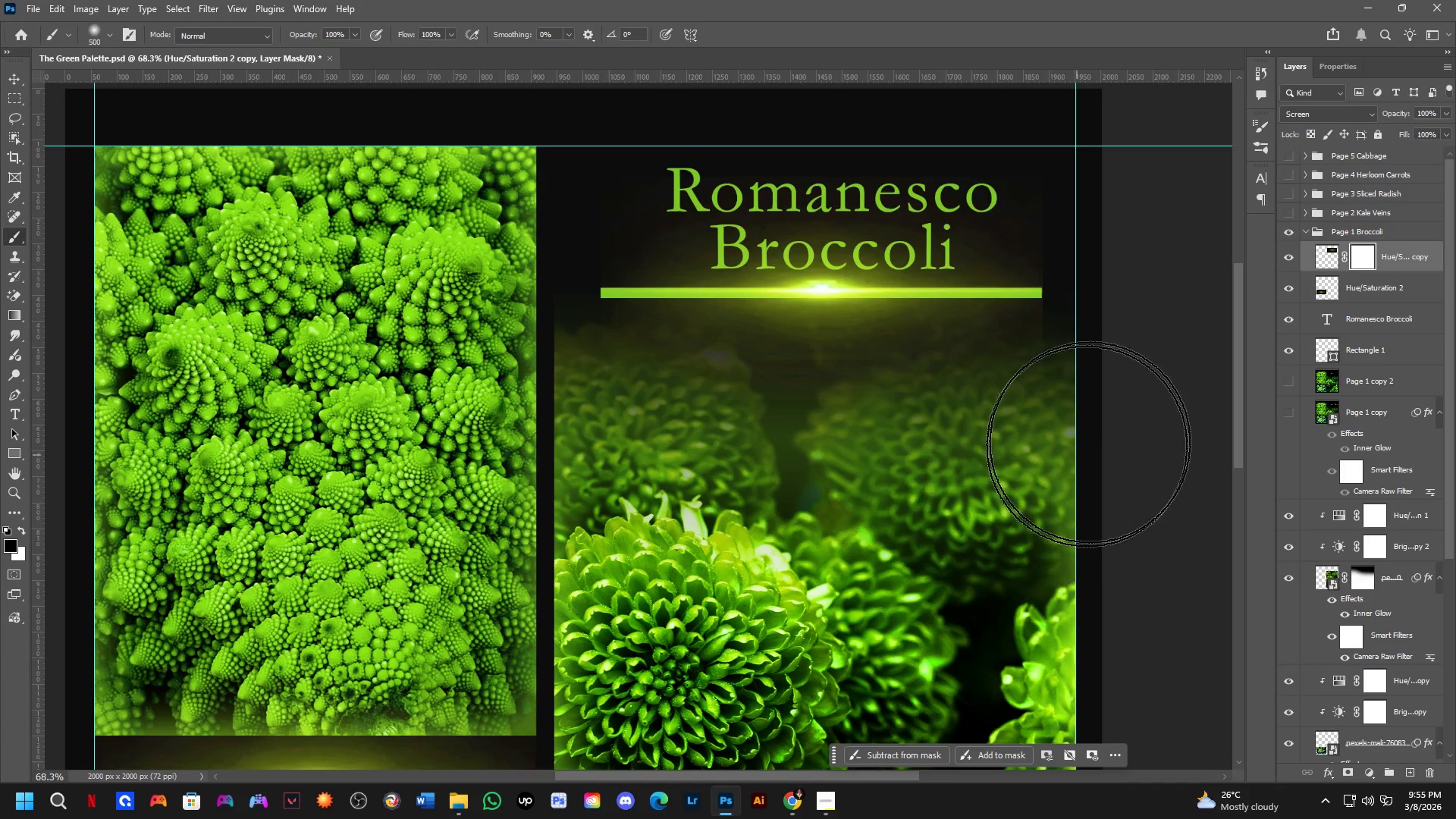 
left_click_drag(start_coordinate=[1109, 402], to_coordinate=[1123, 193])
 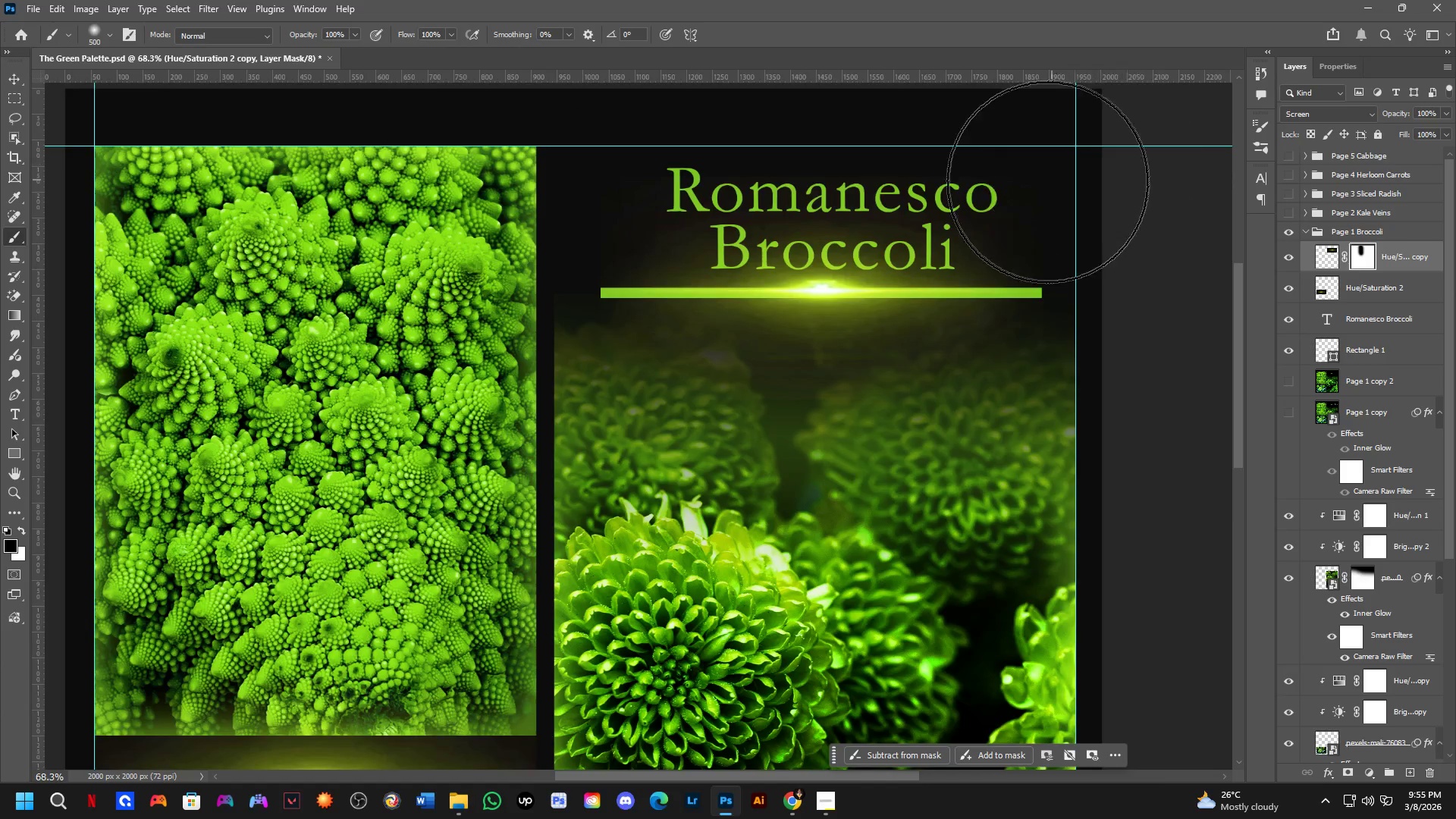 
key(Shift+ShiftLeft)
 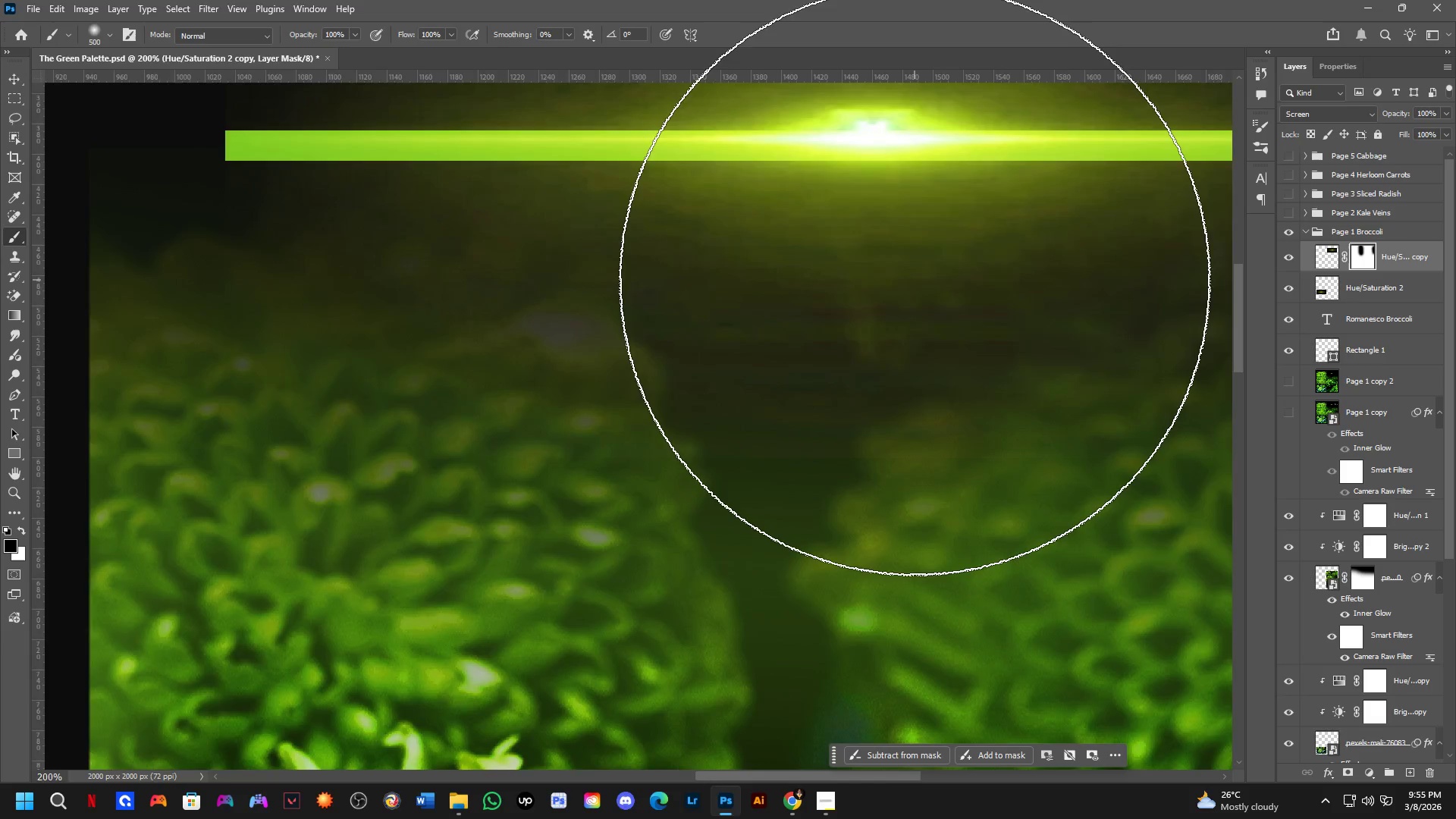 
key(Shift+ShiftLeft)
 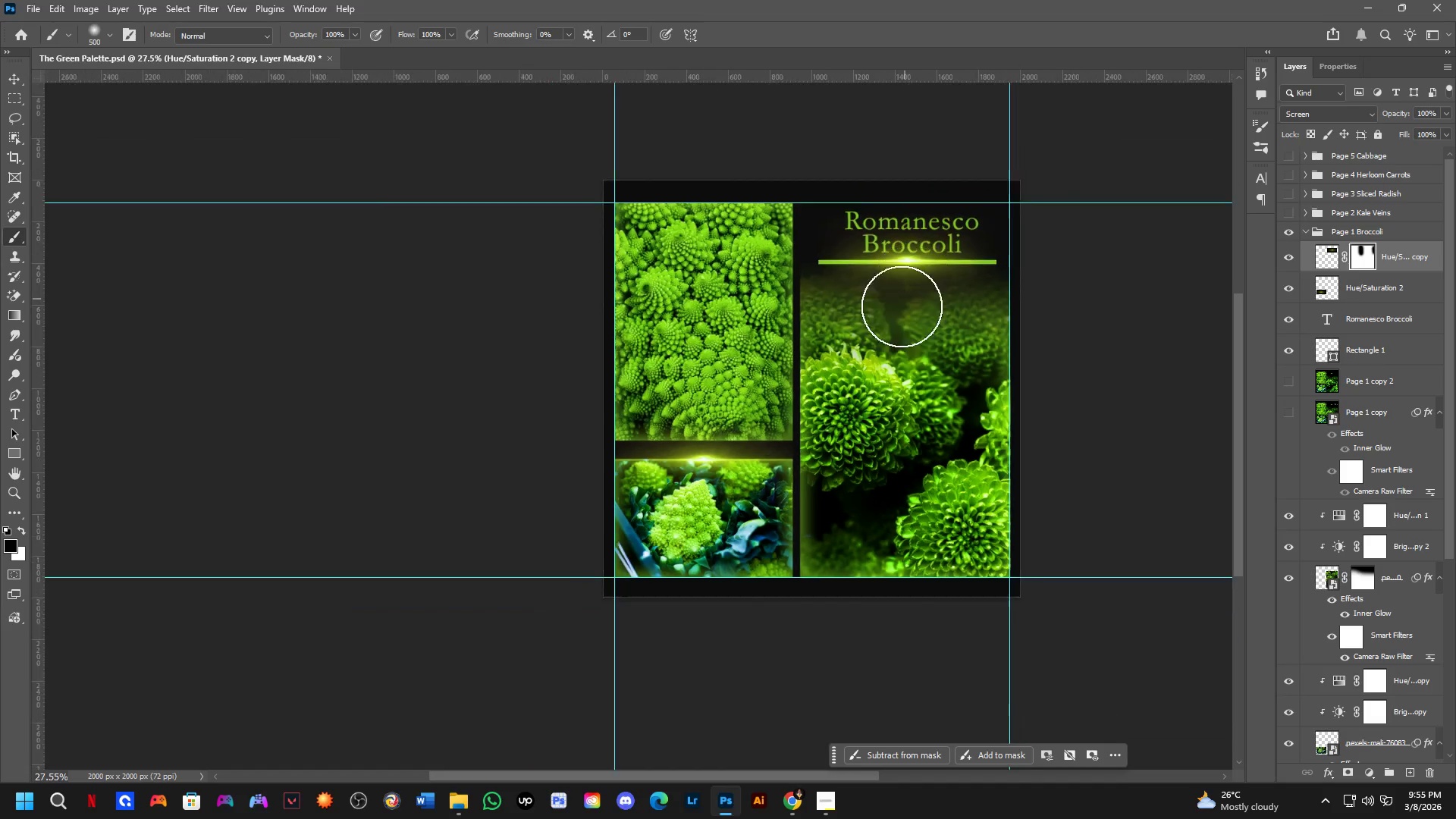 
scroll: coordinate [909, 289], scroll_direction: down, amount: 7.0
 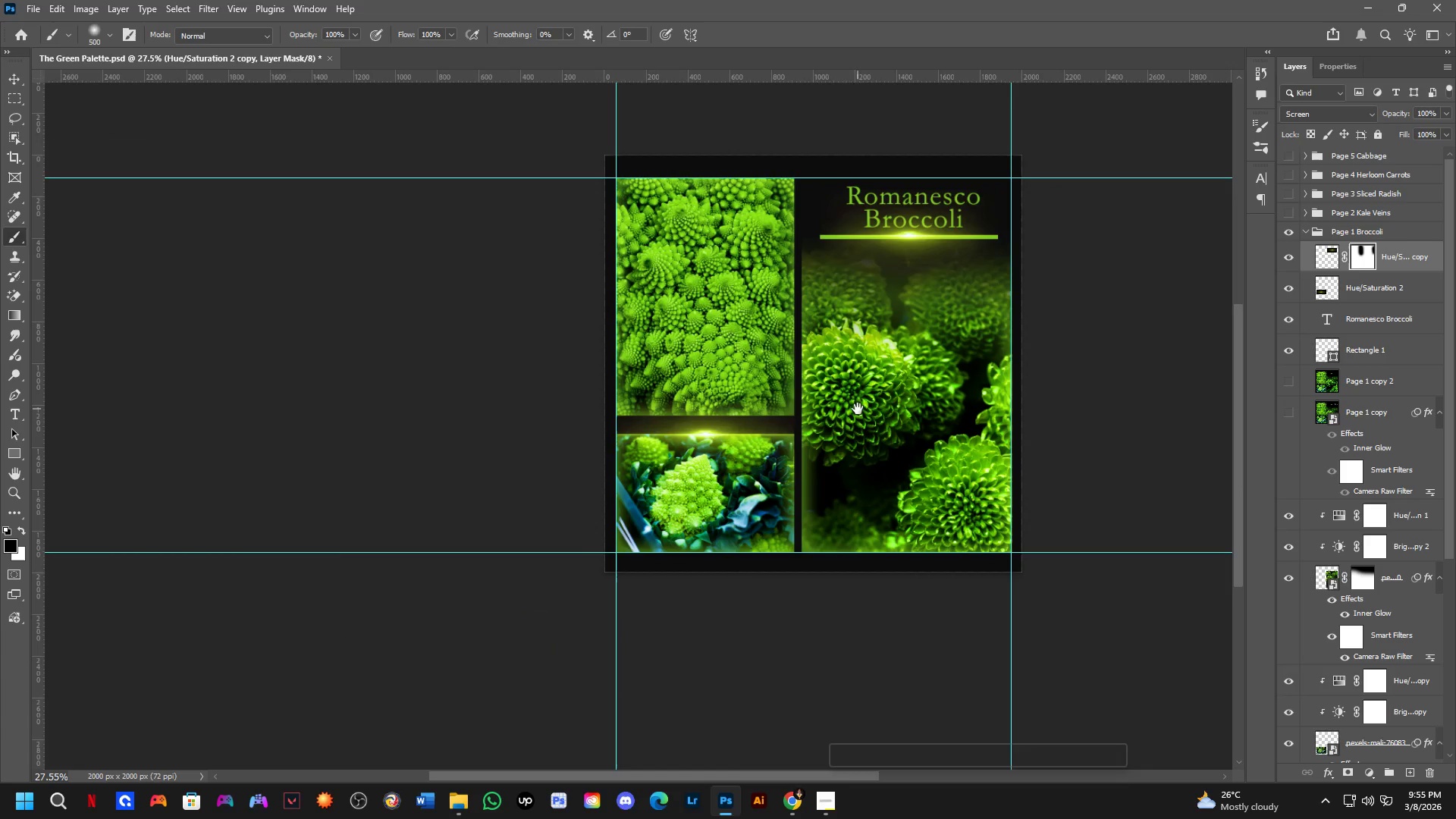 
hold_key(key=Space, duration=0.45)
 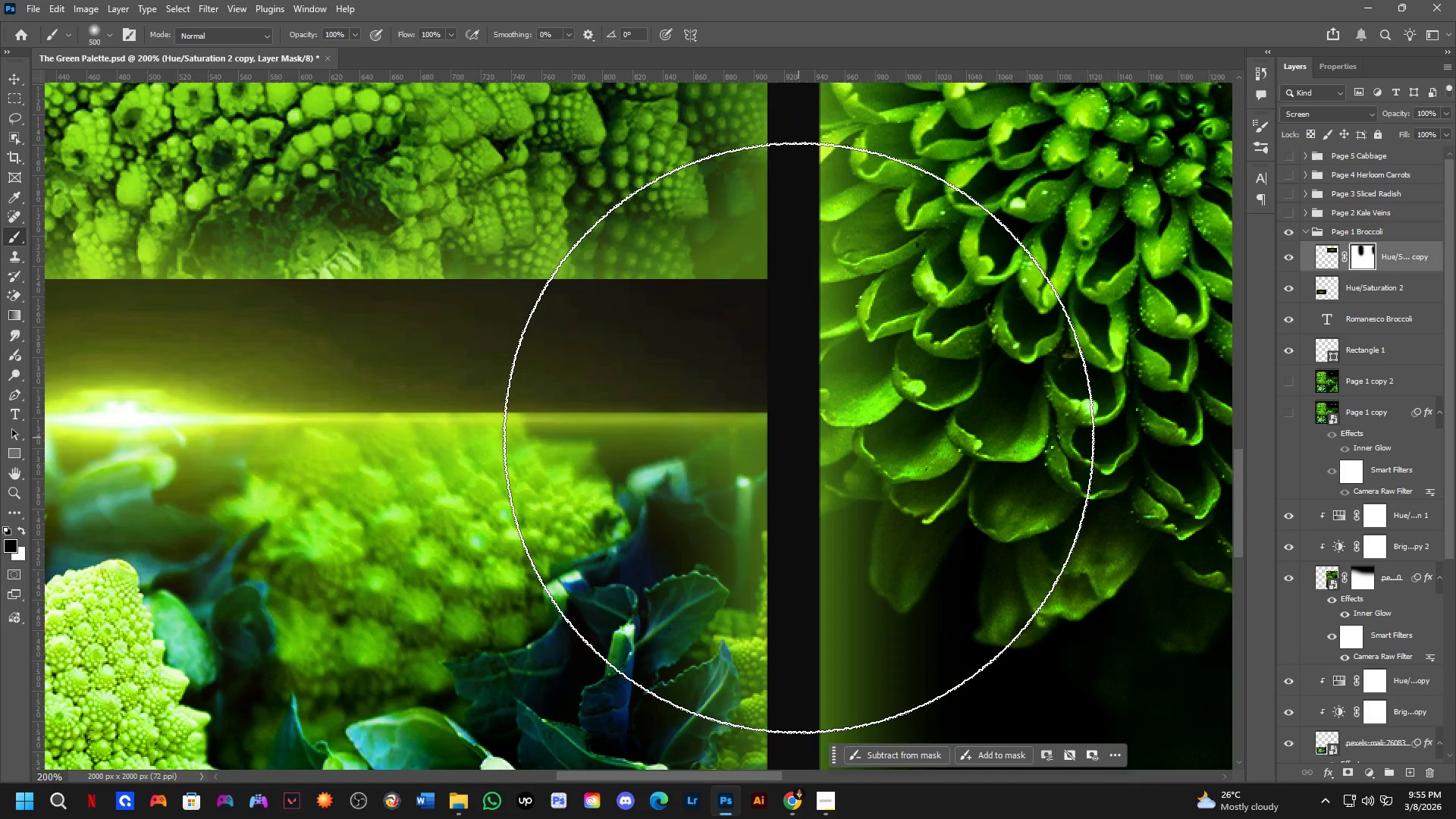 
left_click_drag(start_coordinate=[856, 434], to_coordinate=[858, 409])
 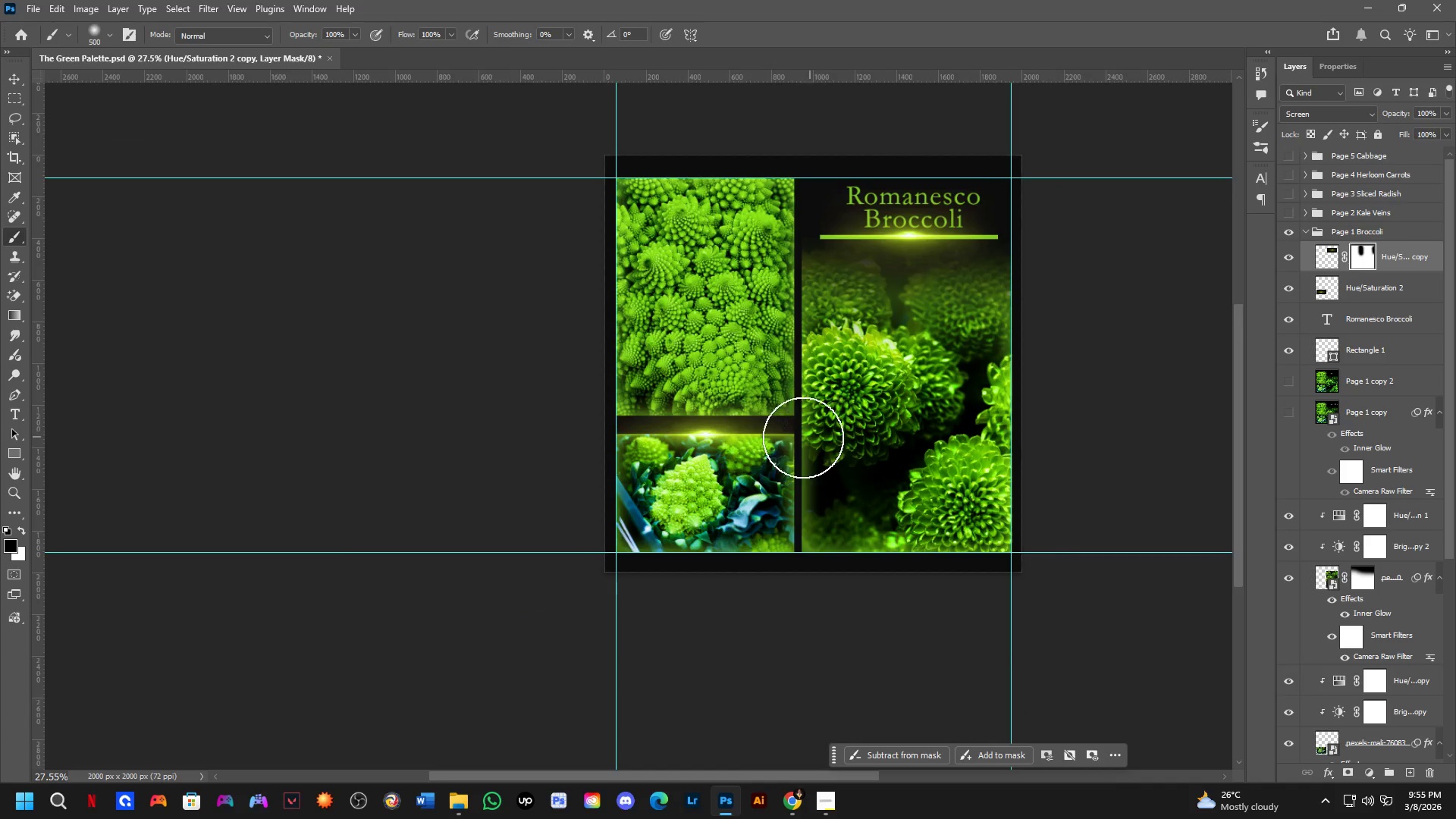 
scroll: coordinate [799, 438], scroll_direction: up, amount: 5.0
 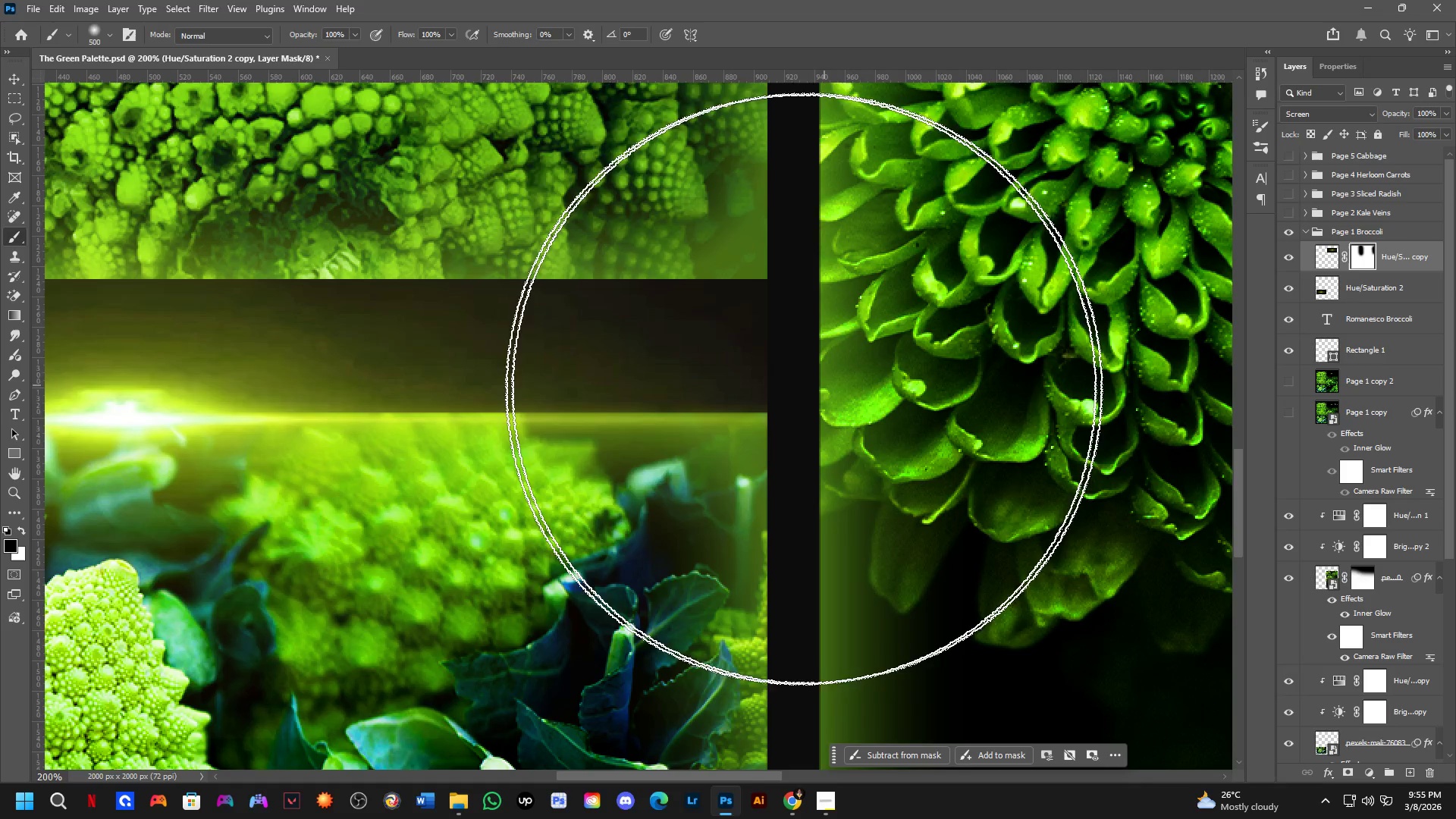 
key(Shift+ShiftLeft)
 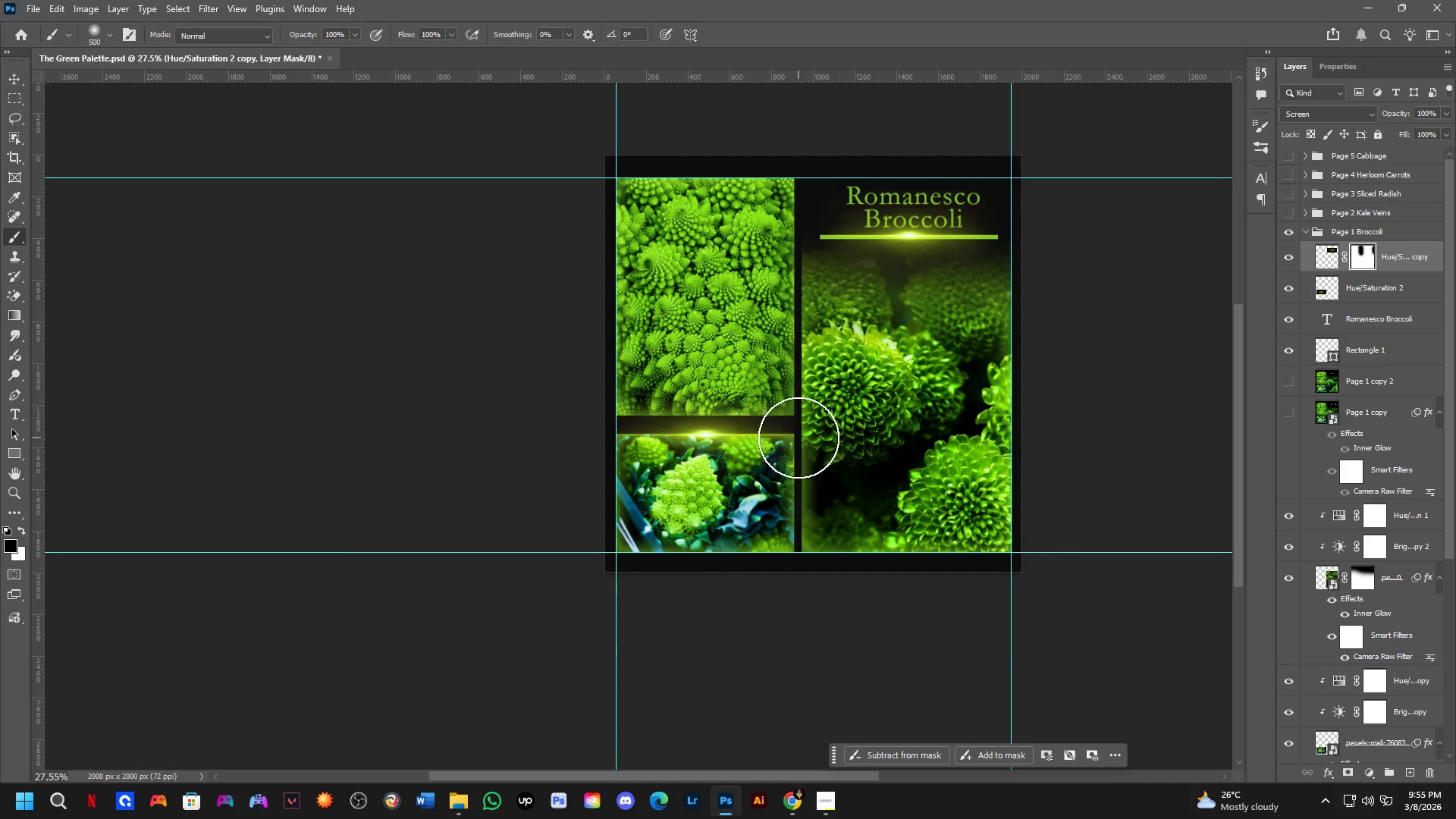 
hold_key(key=ControlLeft, duration=0.38)
left_click([689, 359])
 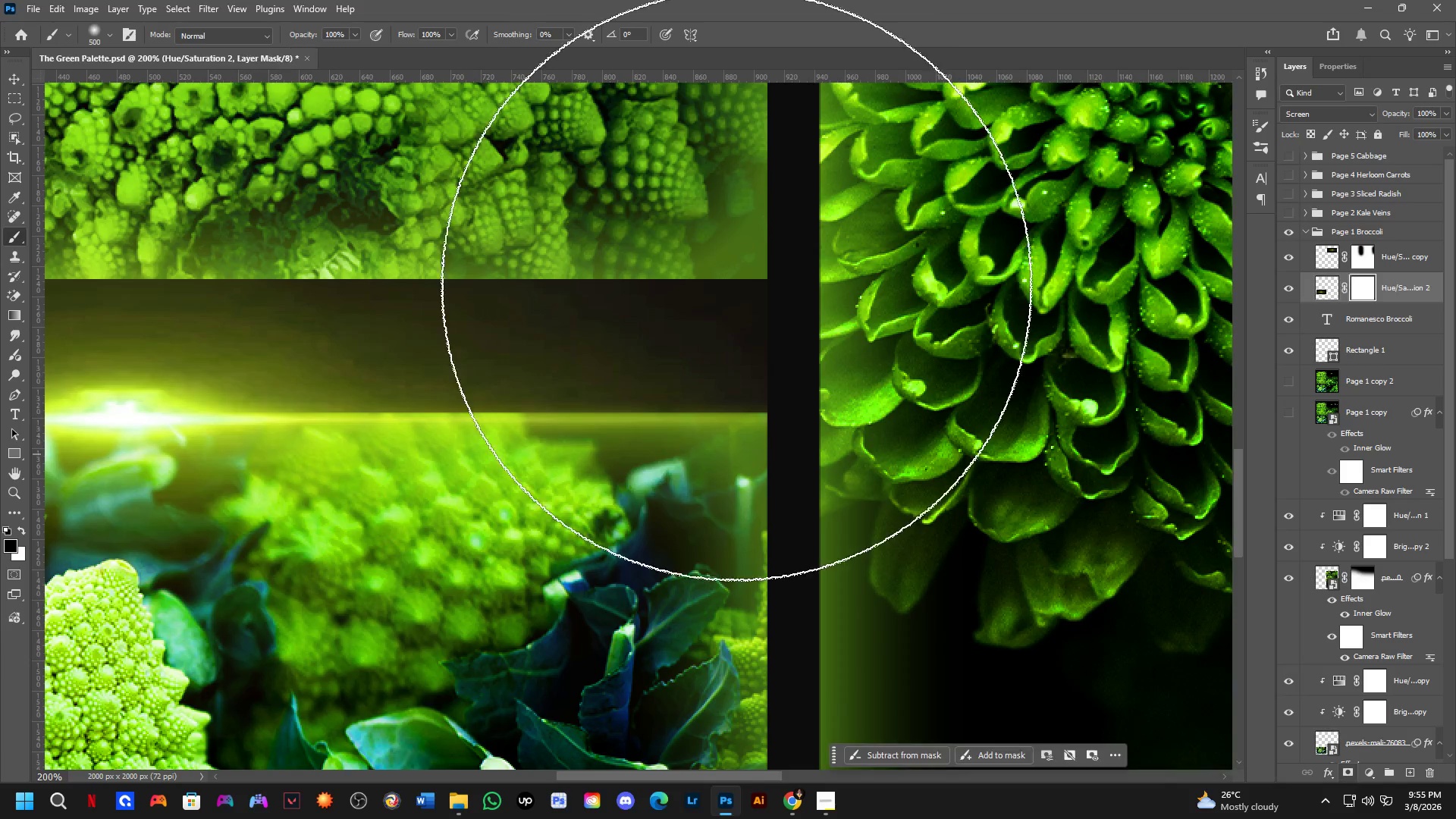 
left_click_drag(start_coordinate=[956, 255], to_coordinate=[1040, 445])
 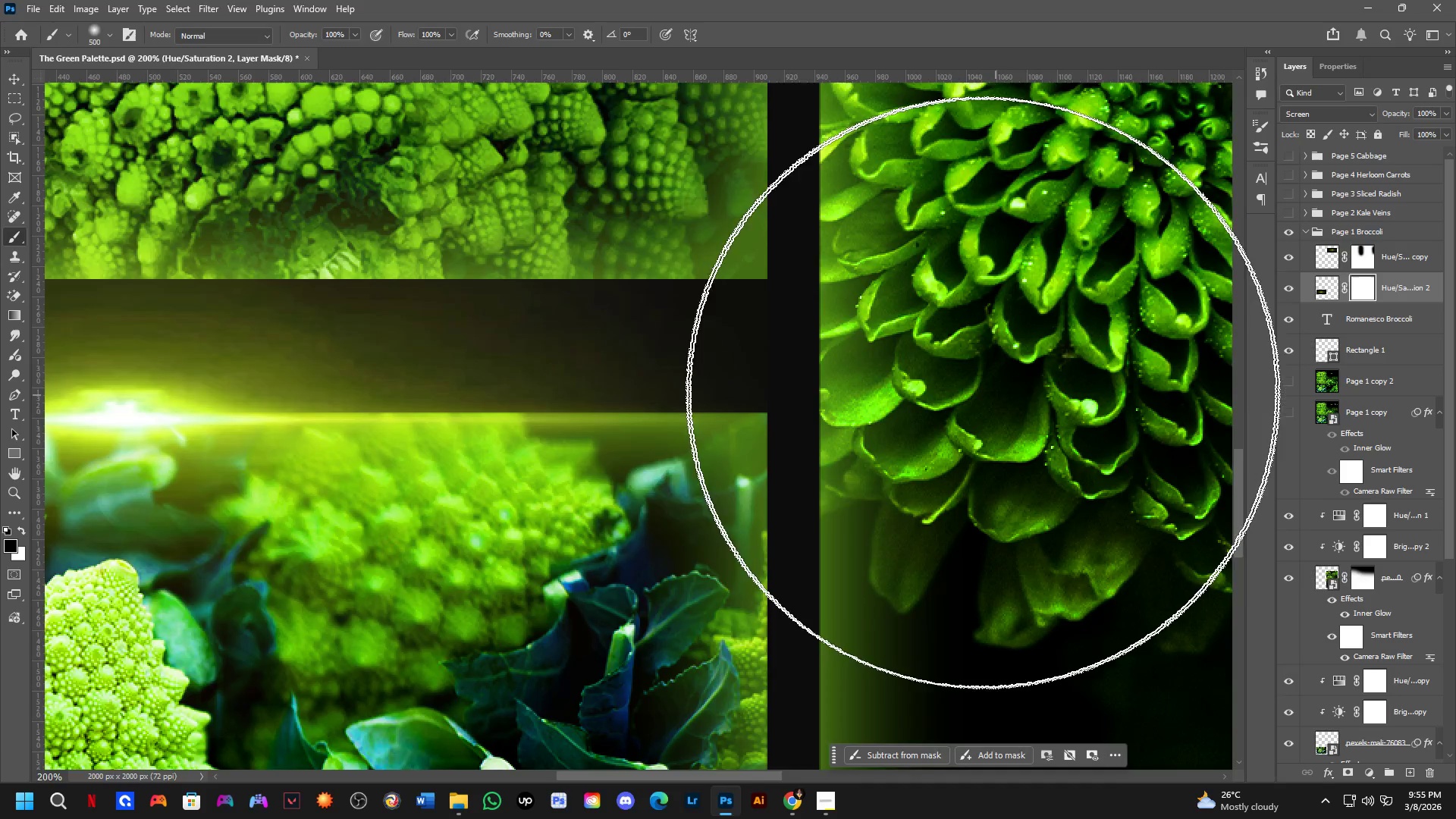 
key(Shift+ShiftLeft)
 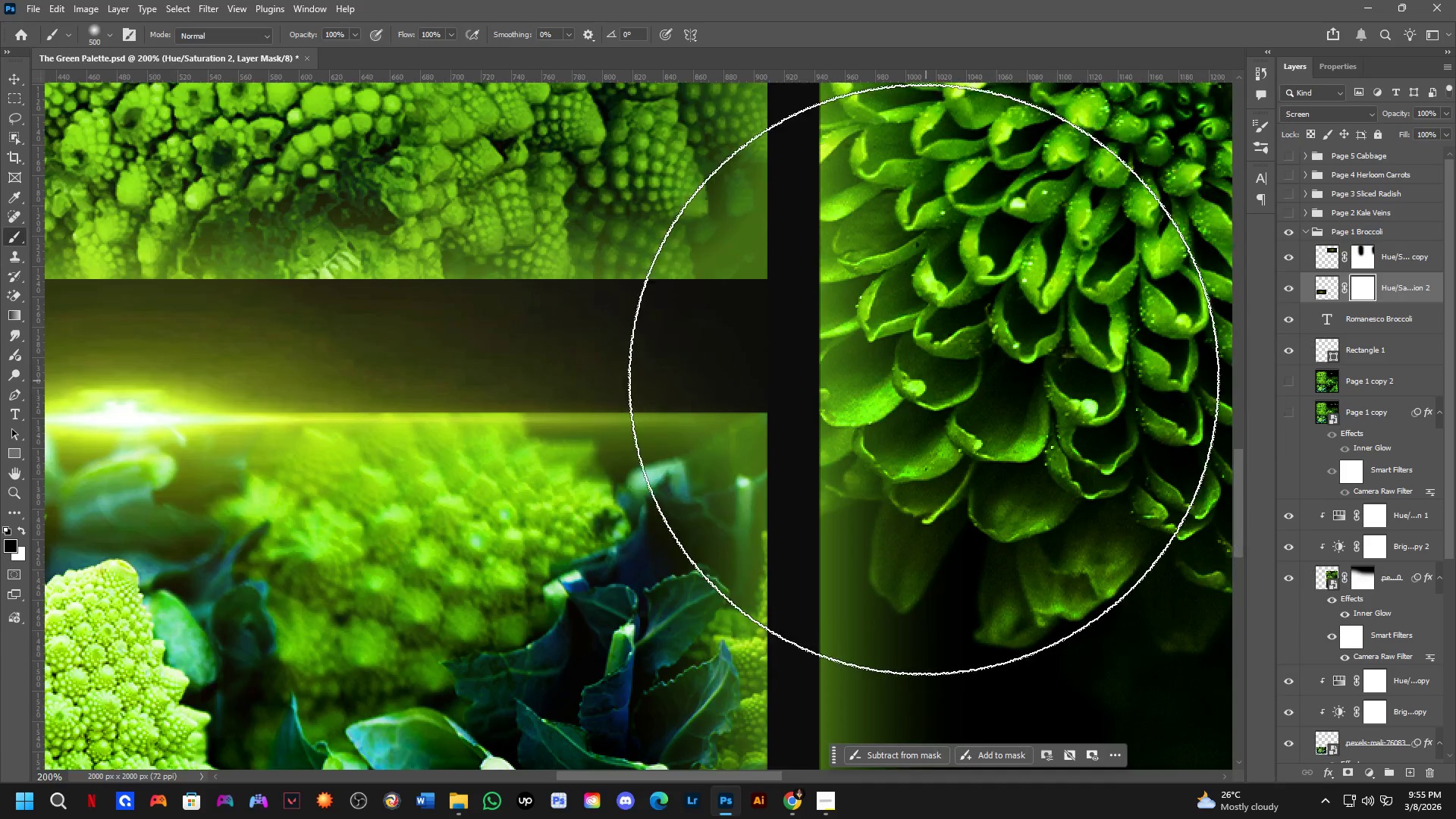 
scroll: coordinate [637, 319], scroll_direction: up, amount: 4.0
 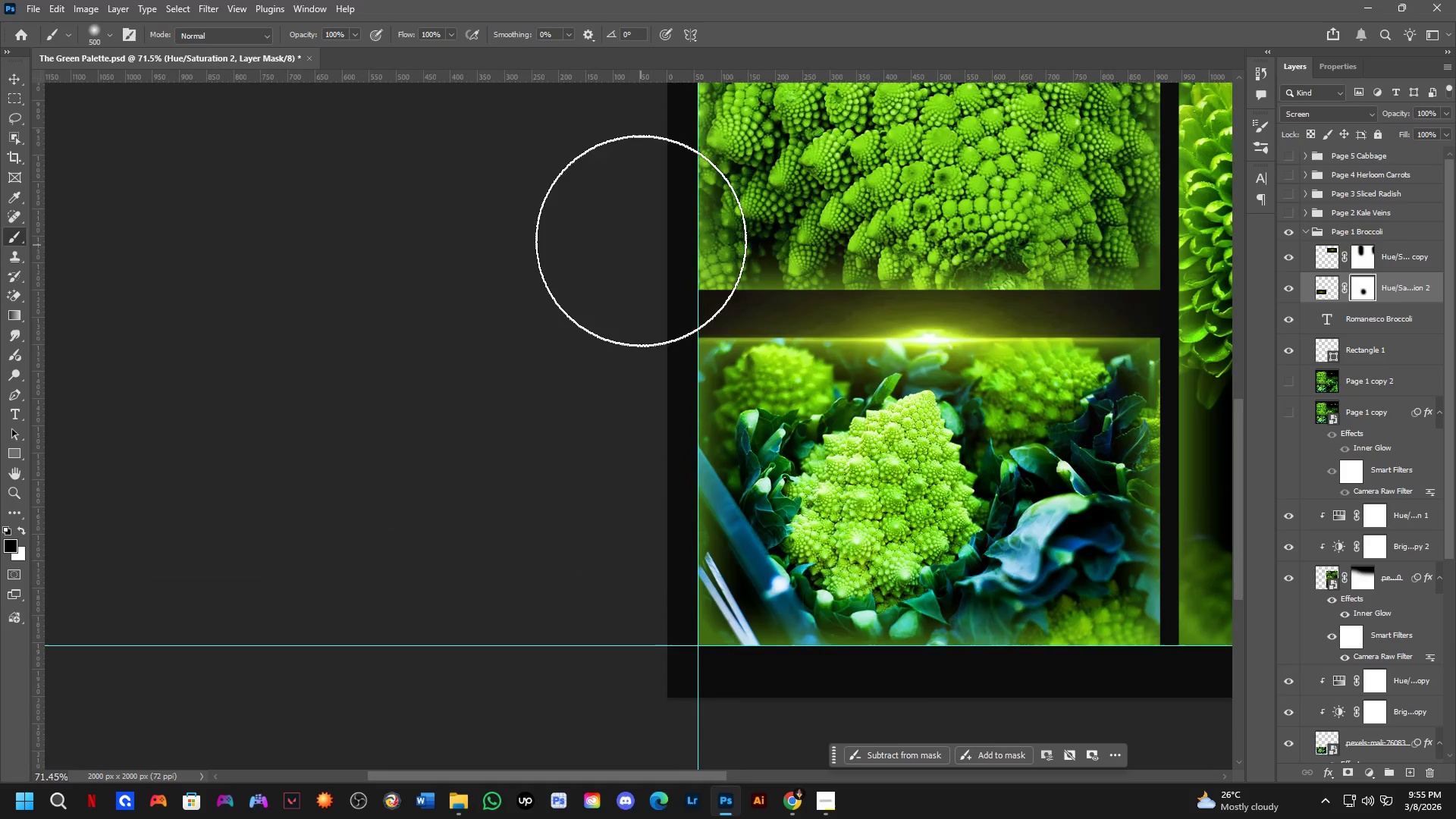 
left_click_drag(start_coordinate=[639, 244], to_coordinate=[594, 202])
 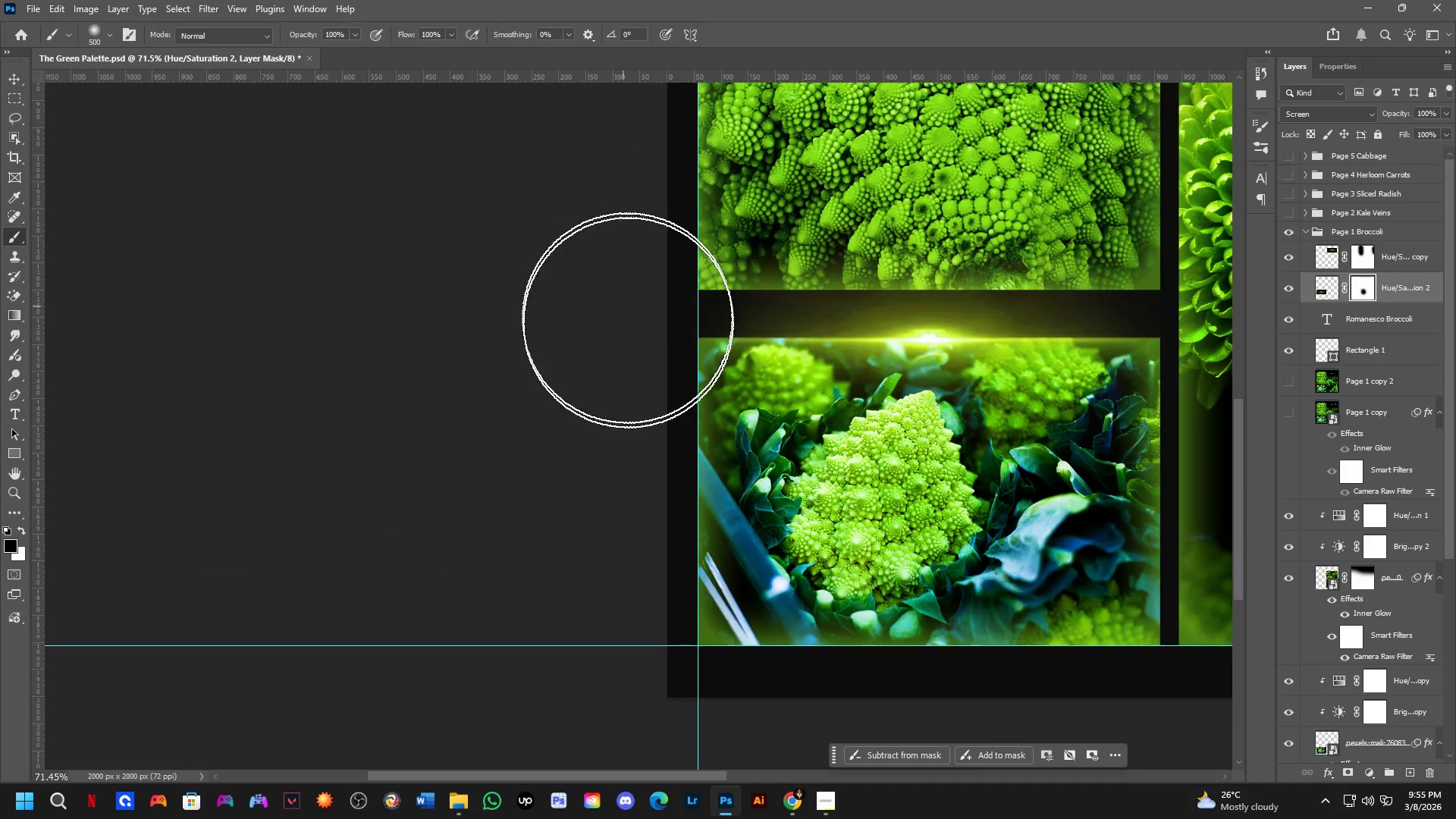 
scroll: coordinate [667, 390], scroll_direction: down, amount: 8.0
 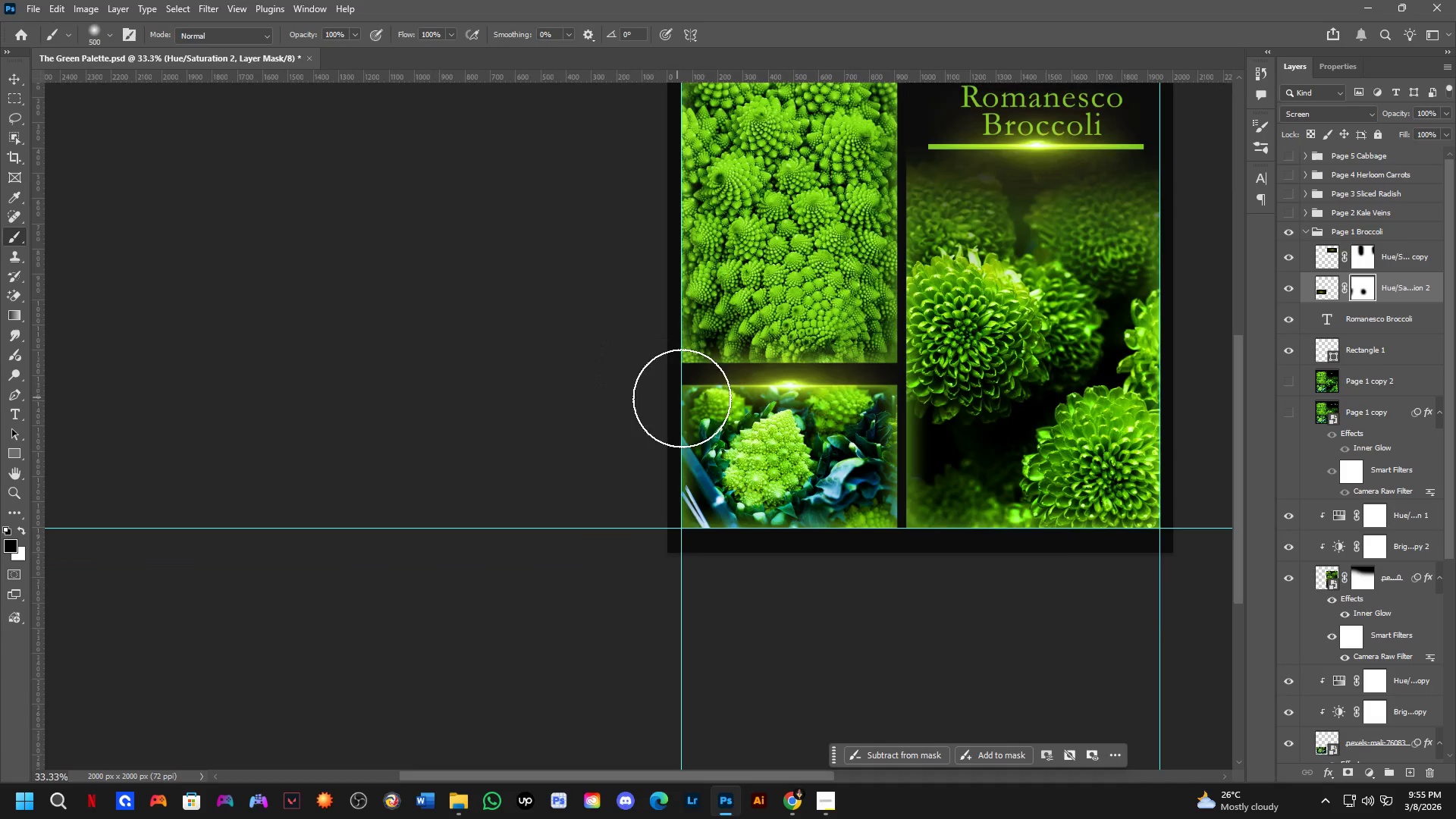 
hold_key(key=Space, duration=0.64)
 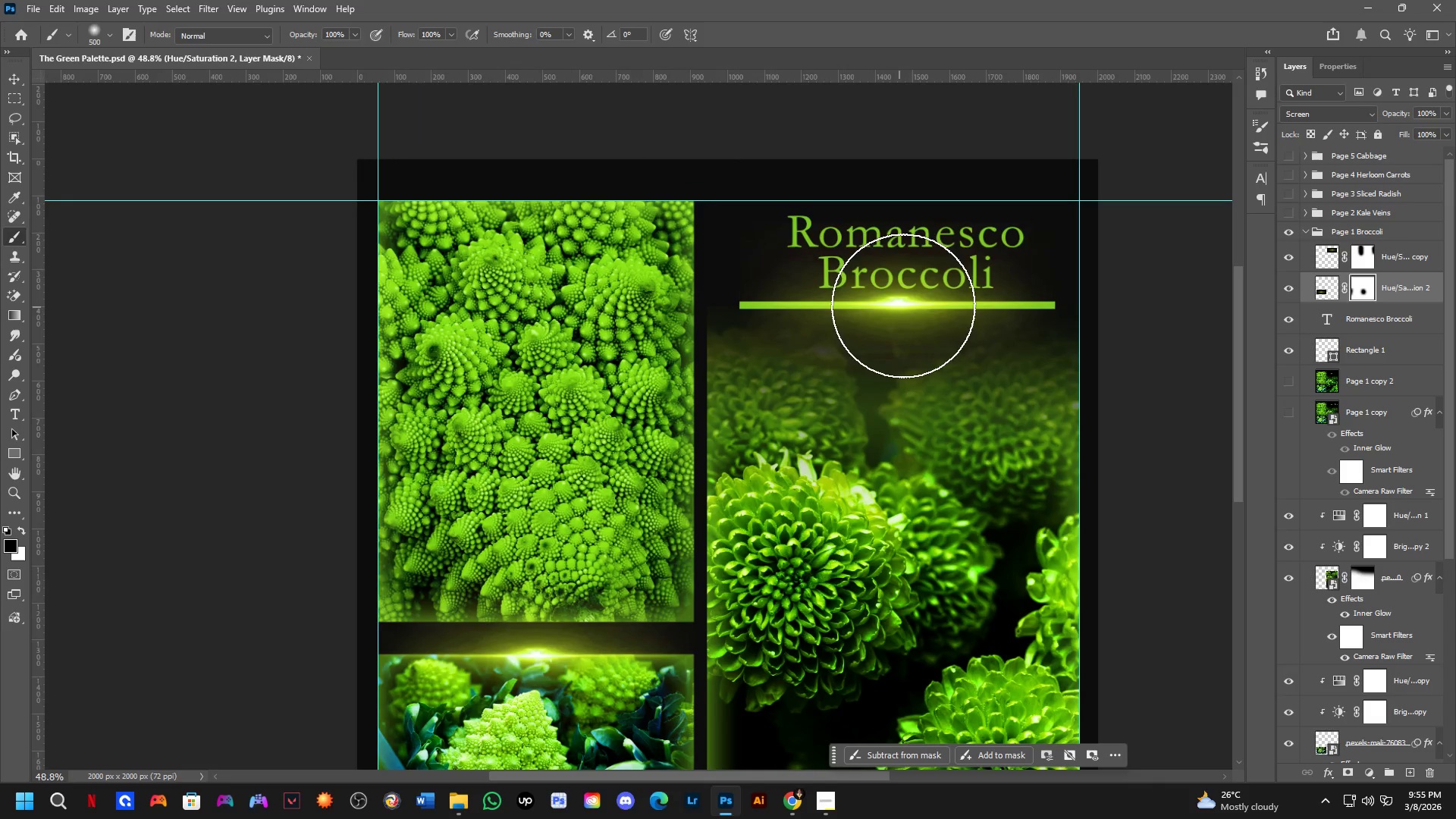 
left_click_drag(start_coordinate=[849, 325], to_coordinate=[693, 485])
 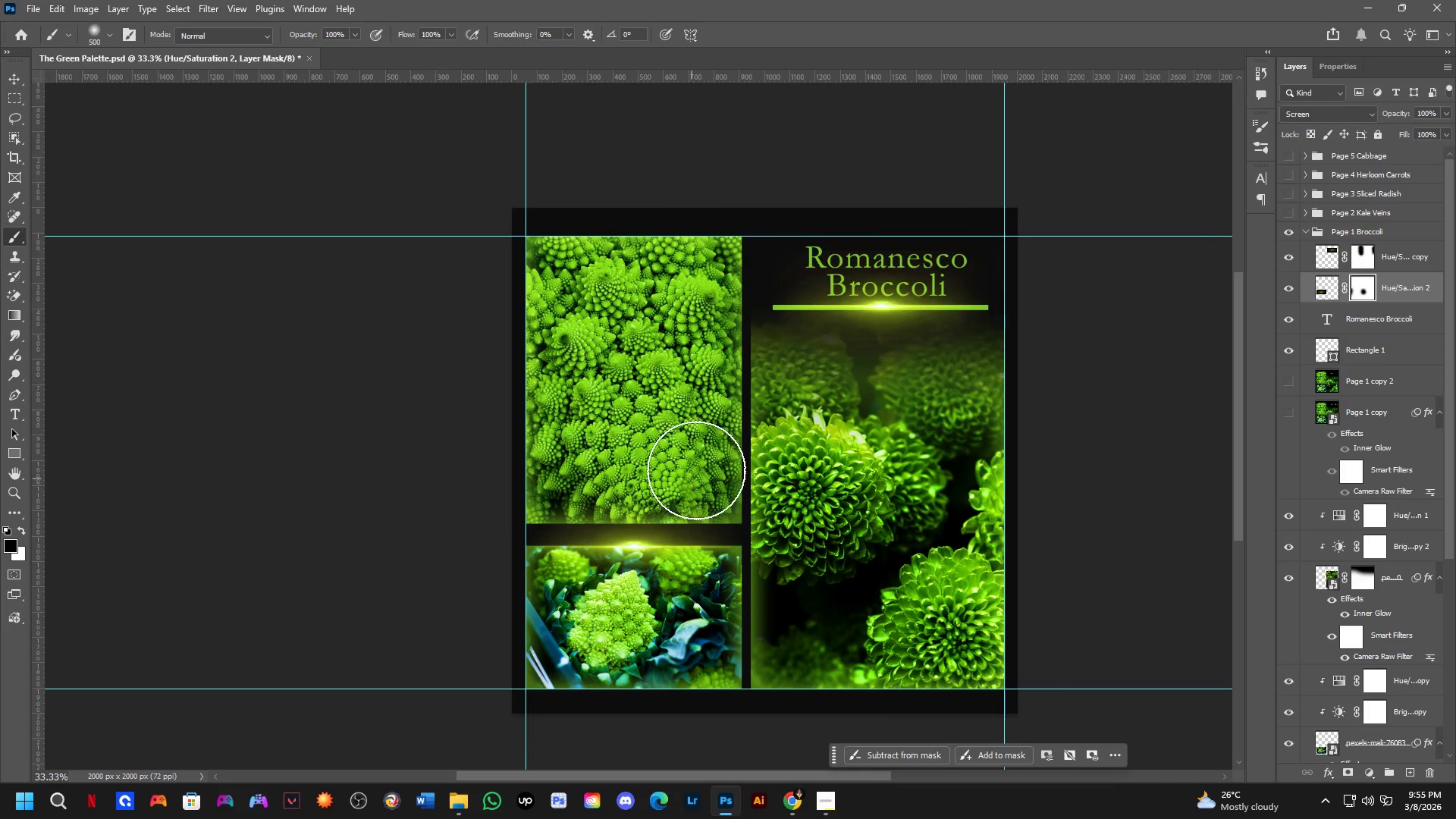 
scroll: coordinate [845, 311], scroll_direction: up, amount: 4.0
 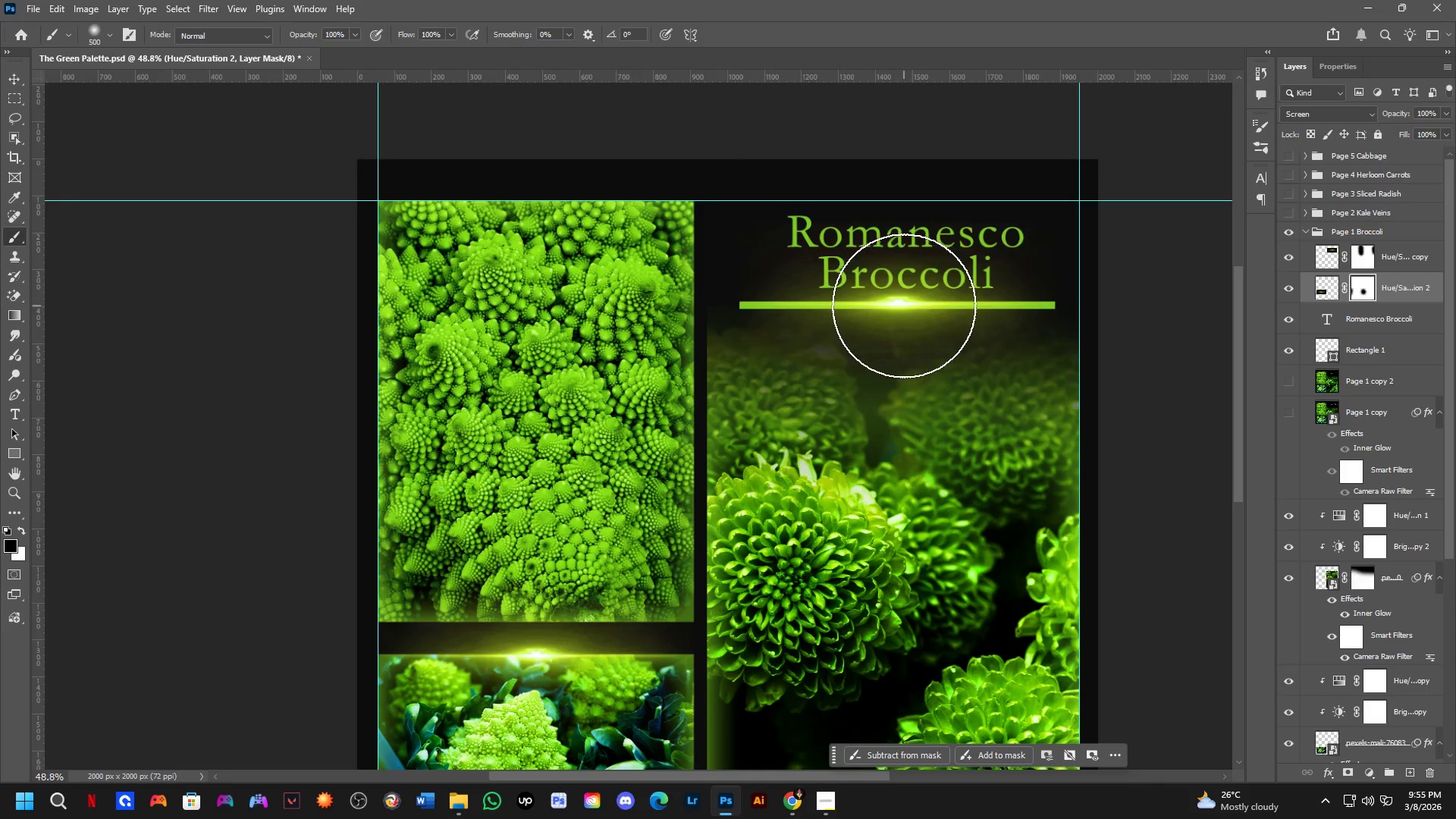 
hold_key(key=ControlLeft, duration=0.36)
hold_key(key=AltLeft, duration=0.38)
left_click_drag(start_coordinate=[904, 303], to_coordinate=[652, 366])
 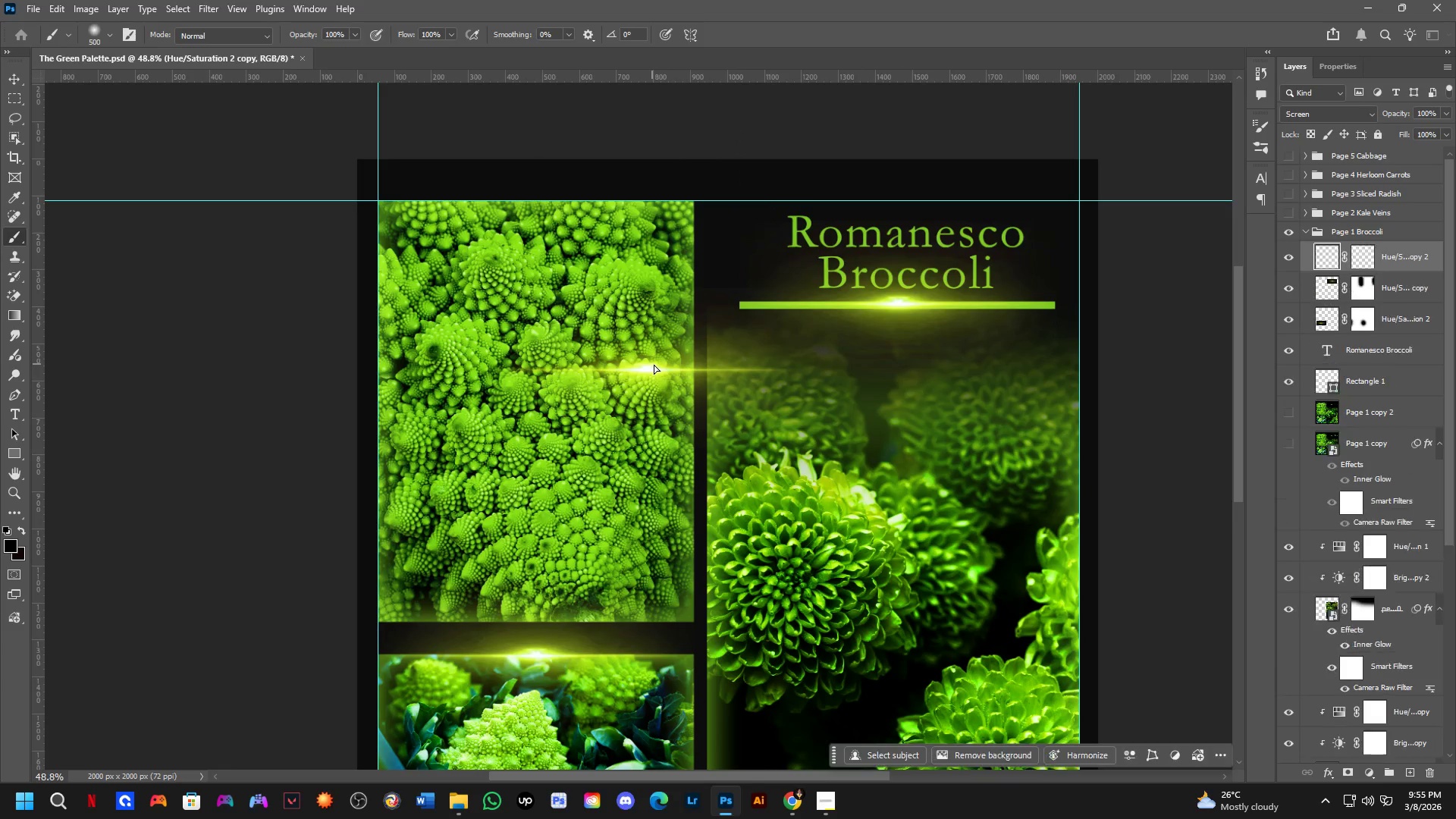 
key(Control+T)
 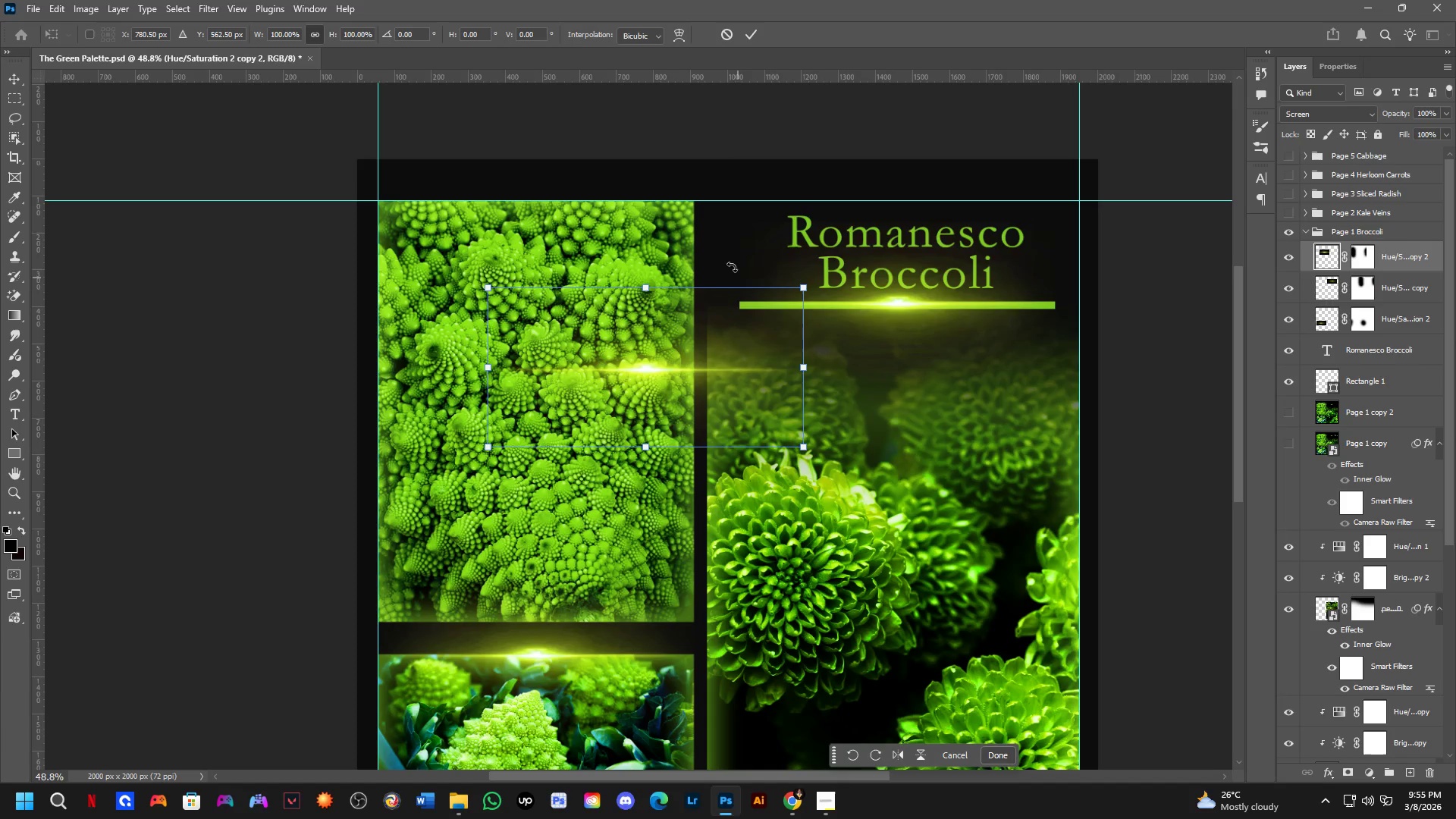 
left_click_drag(start_coordinate=[726, 246], to_coordinate=[751, 439])
 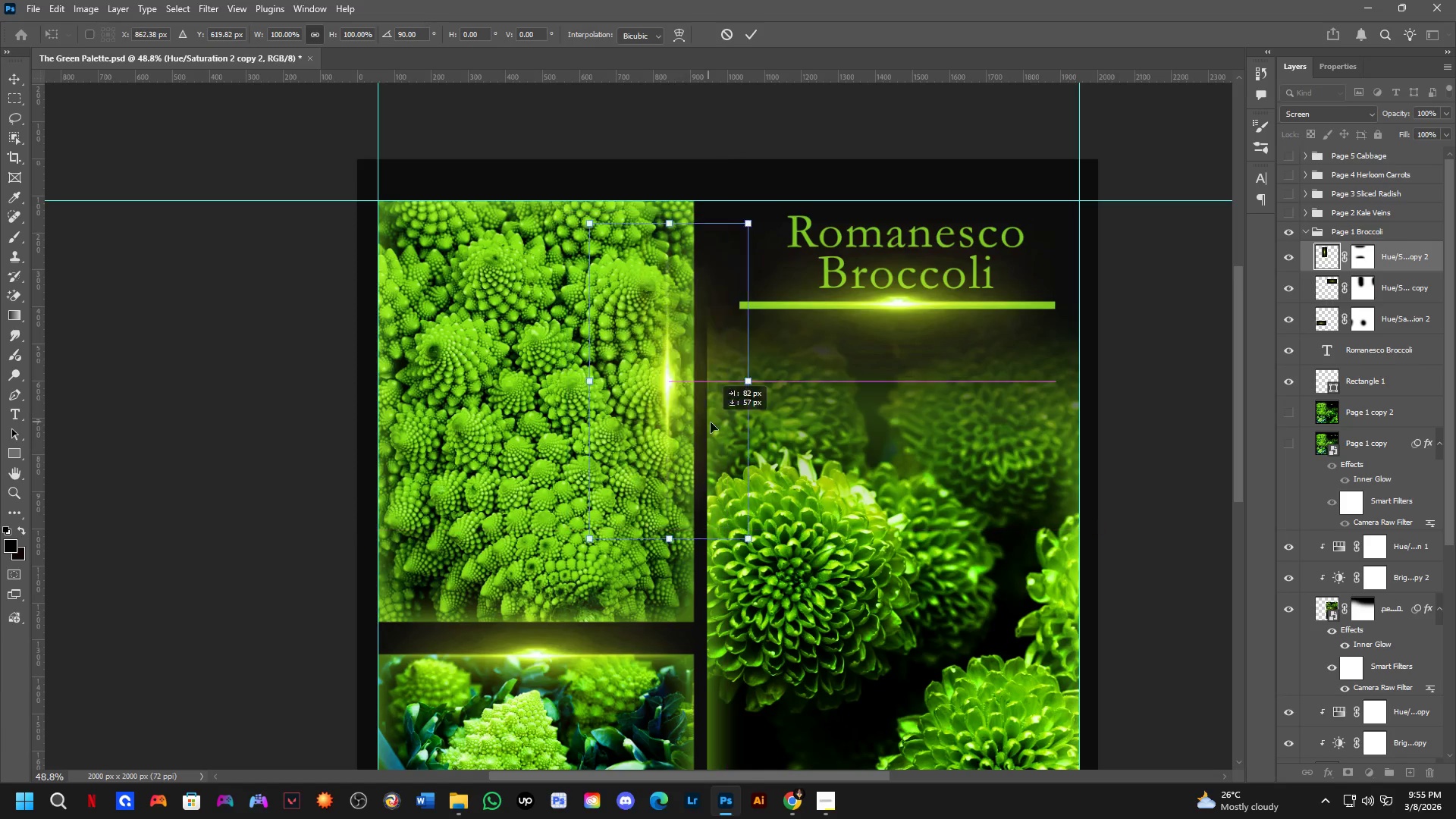 
hold_key(key=ShiftLeft, duration=0.47)
 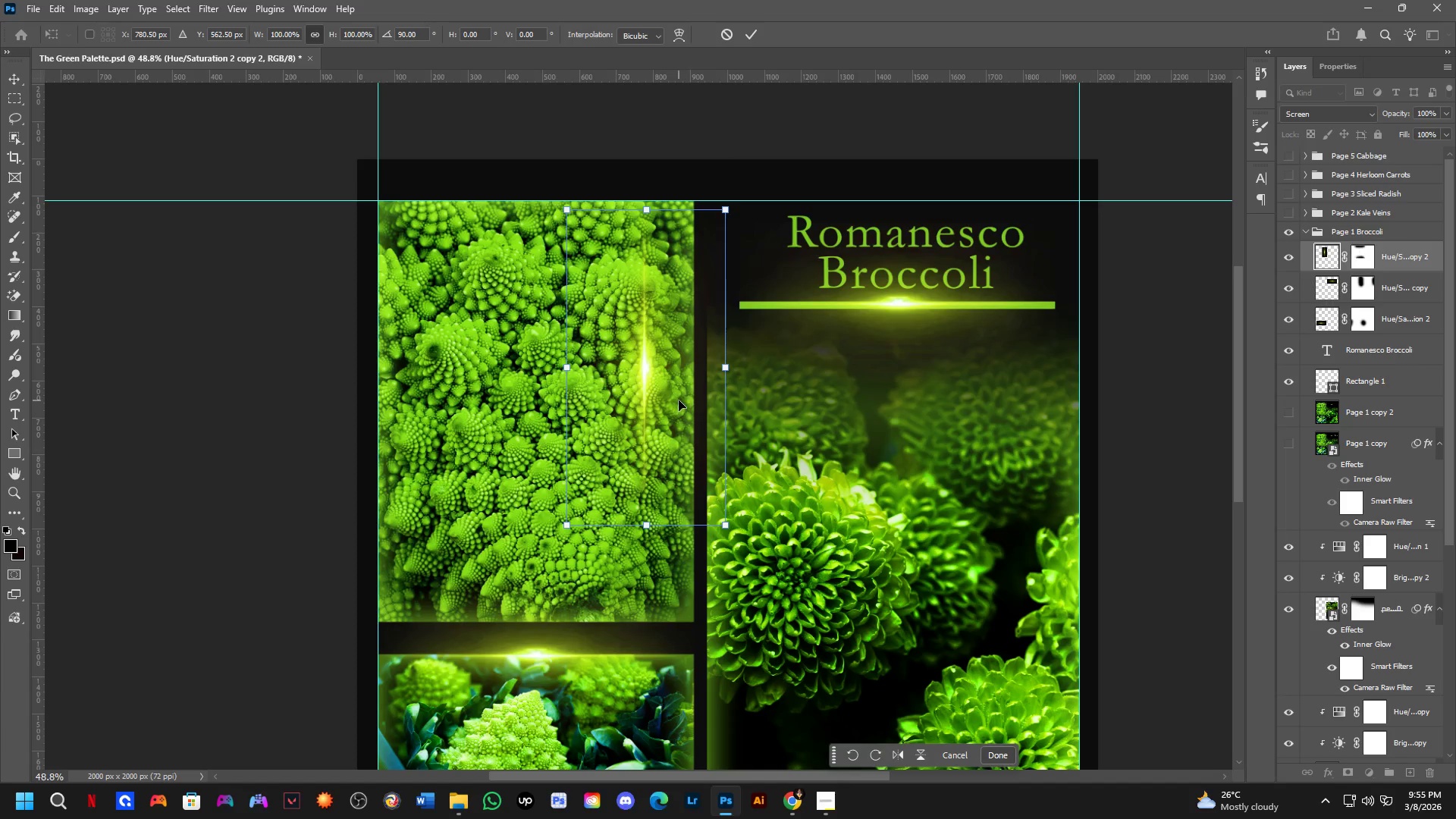 
left_click_drag(start_coordinate=[679, 400], to_coordinate=[725, 440])
 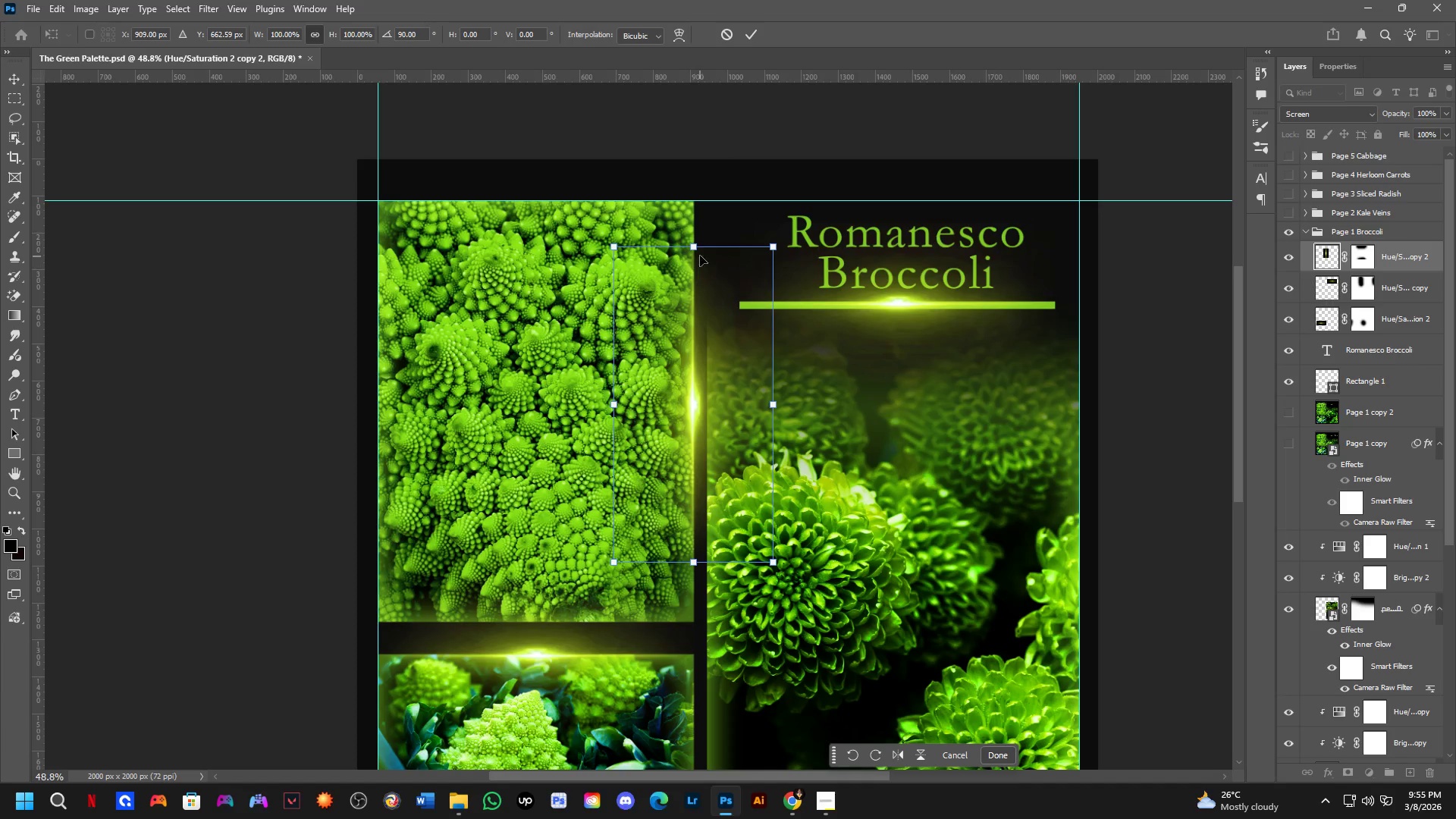 
hold_key(key=ShiftLeft, duration=1.31)
left_click_drag(start_coordinate=[696, 249], to_coordinate=[697, 206])
 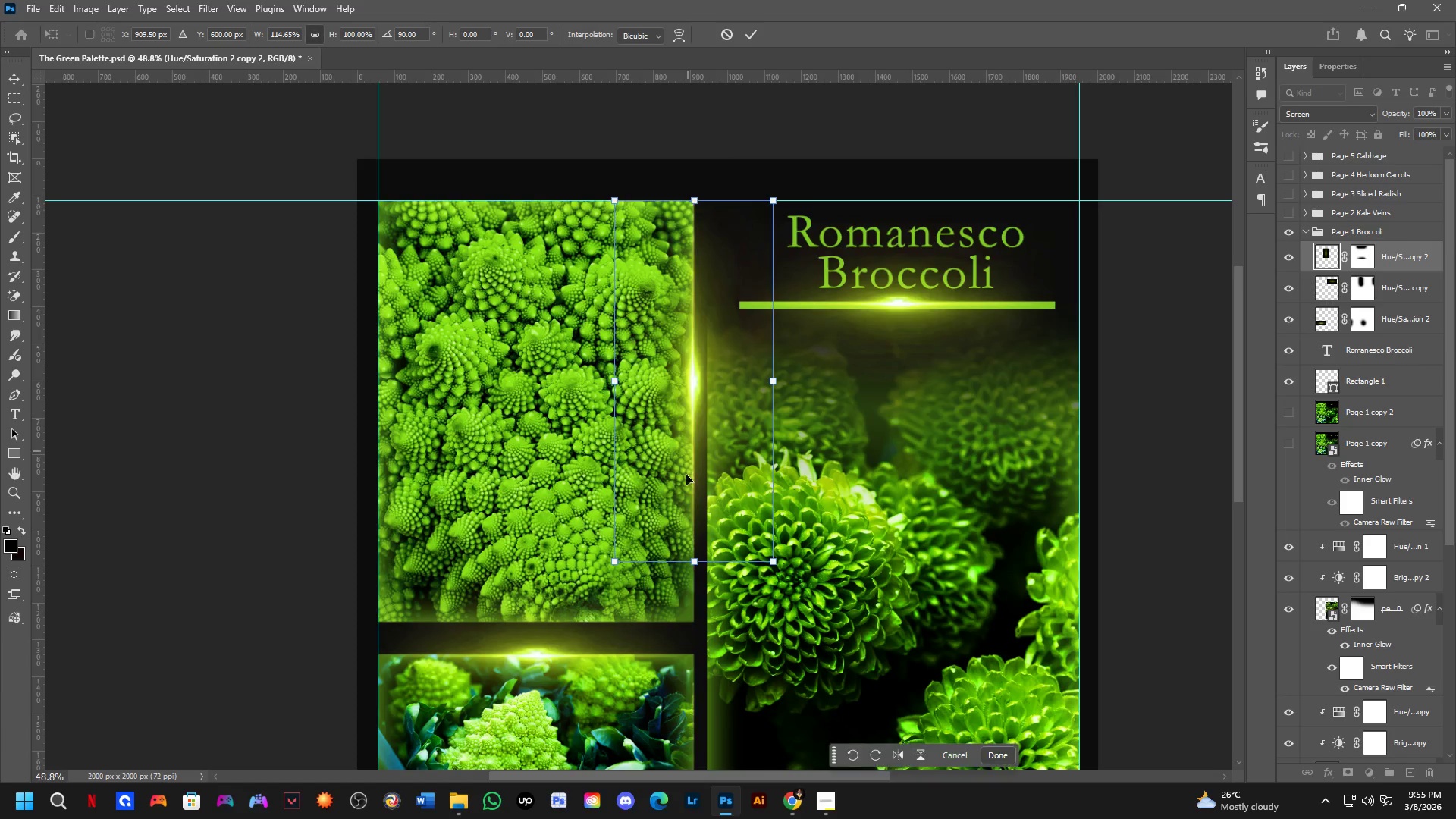 
hold_key(key=ShiftLeft, duration=1.5)
left_click_drag(start_coordinate=[697, 564], to_coordinate=[704, 621])
 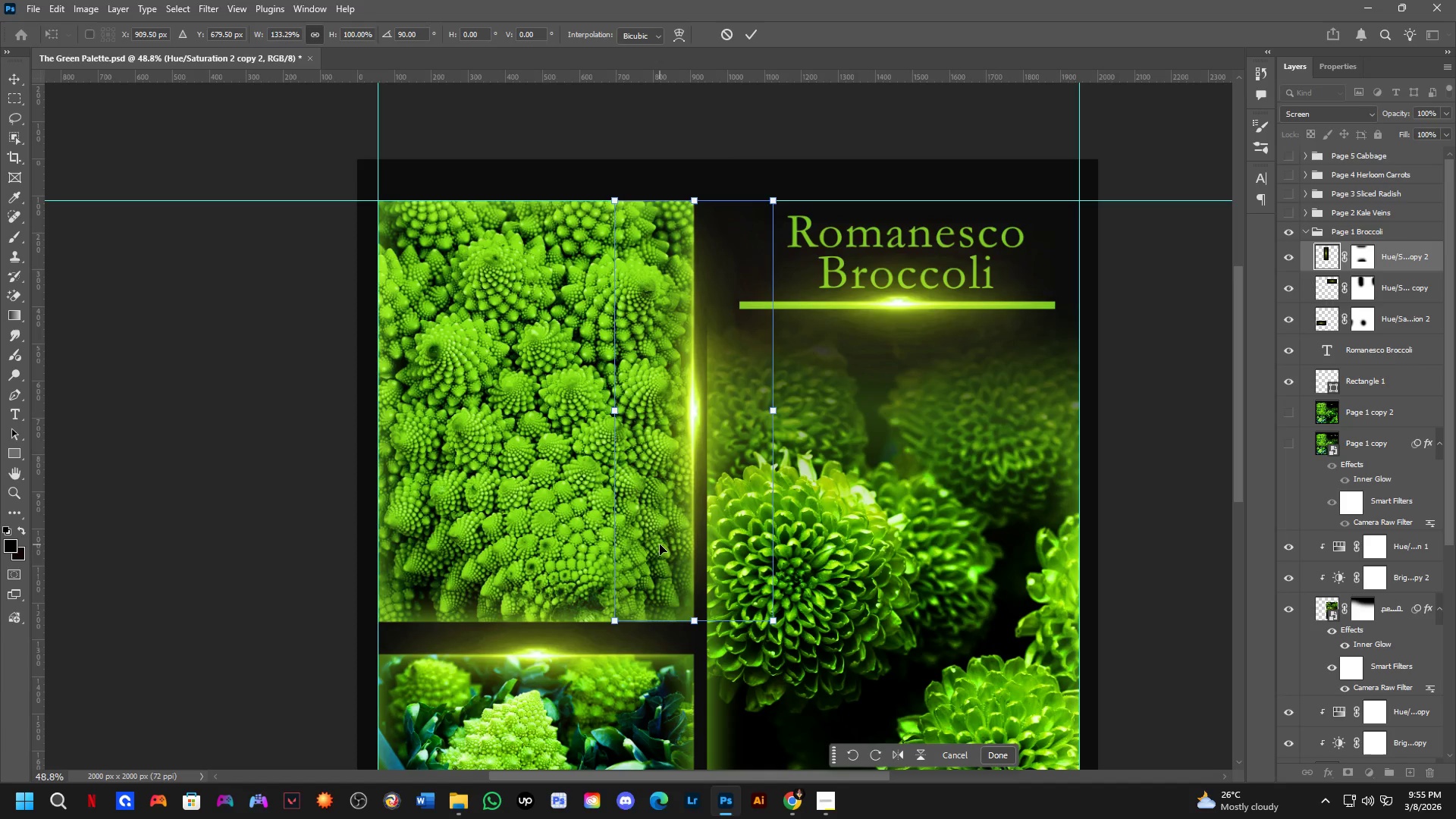 
hold_key(key=ShiftLeft, duration=0.52)
 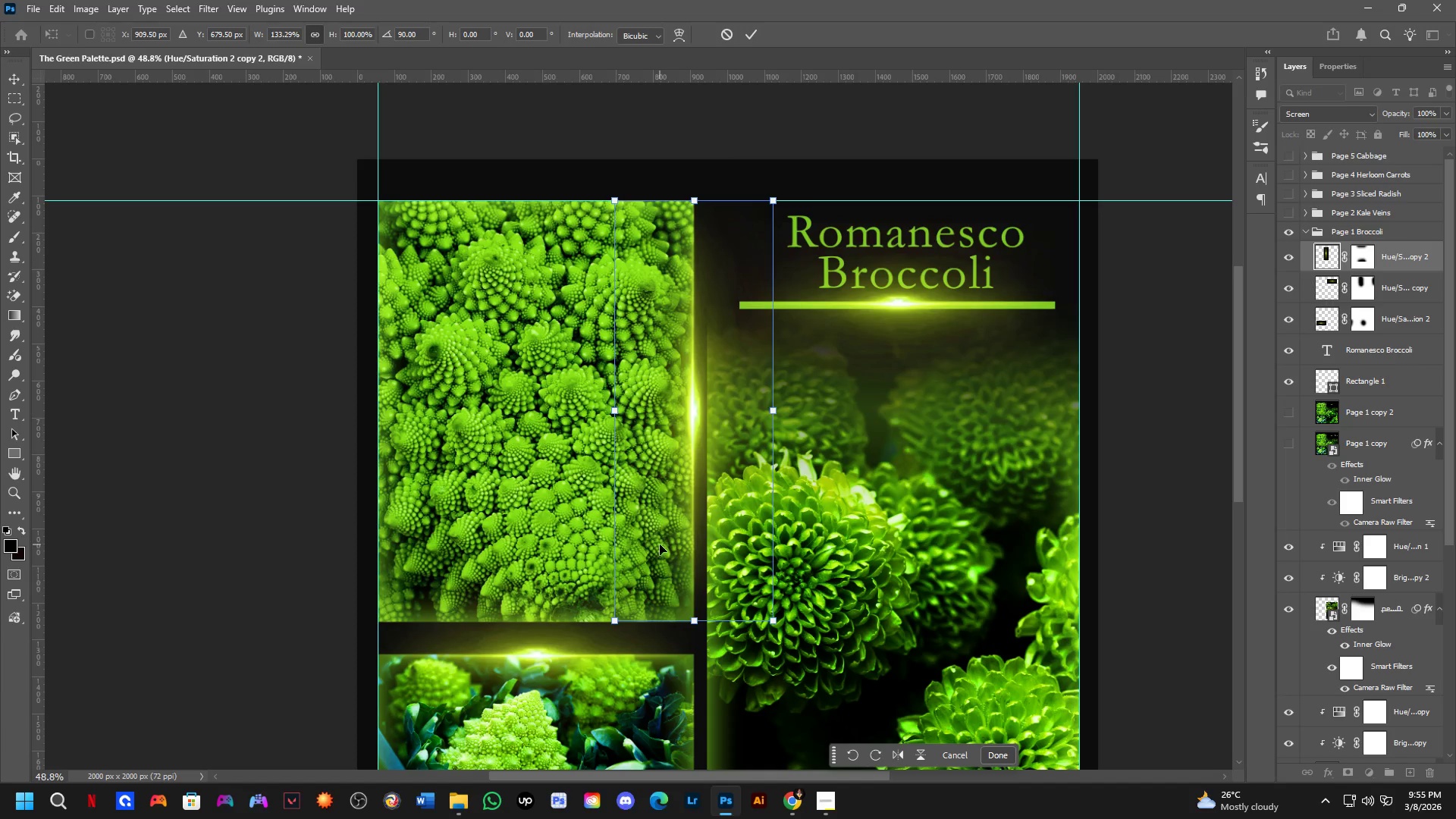 
key(NumpadEnter)
 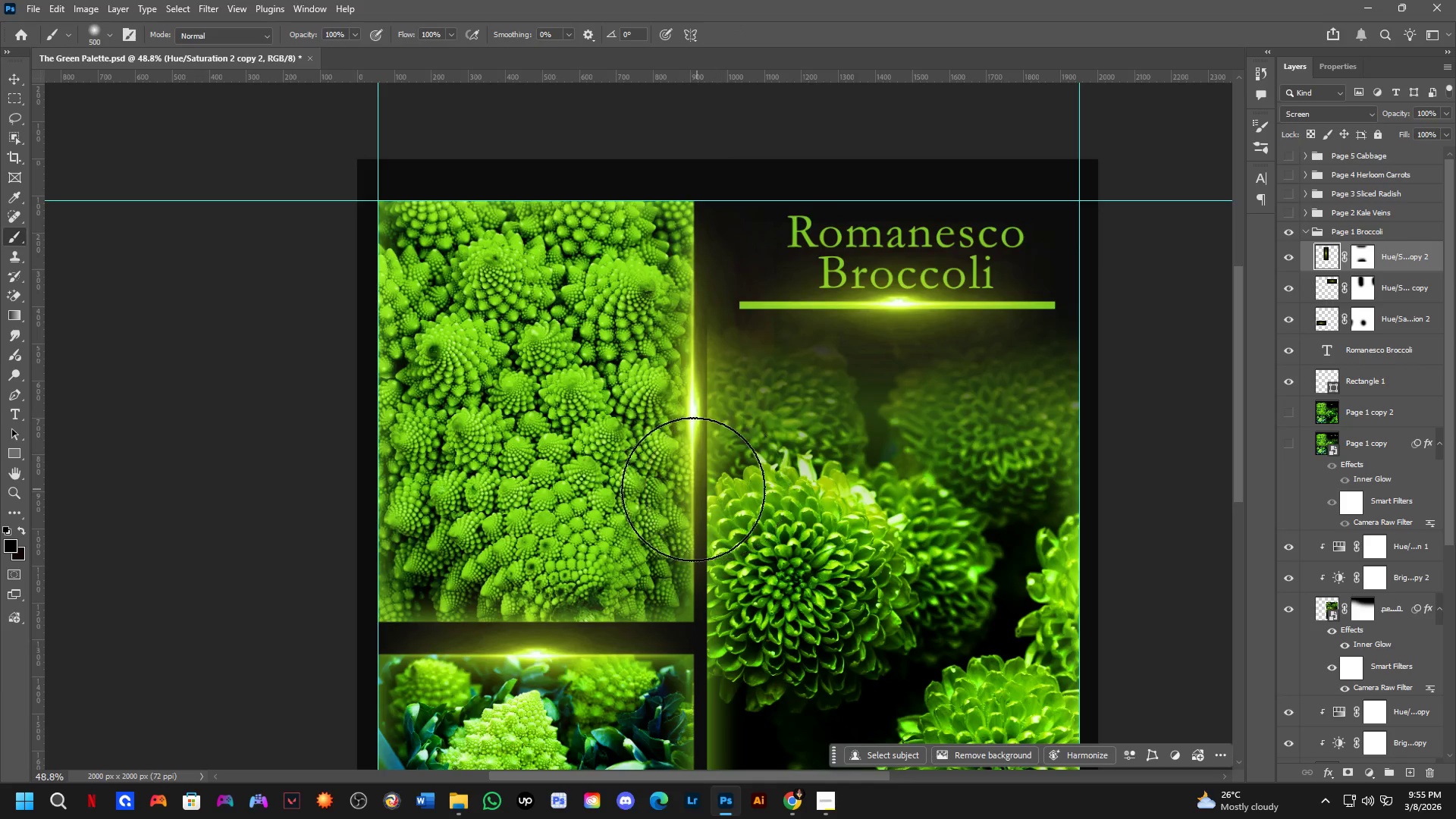 
scroll: coordinate [692, 415], scroll_direction: down, amount: 6.0
 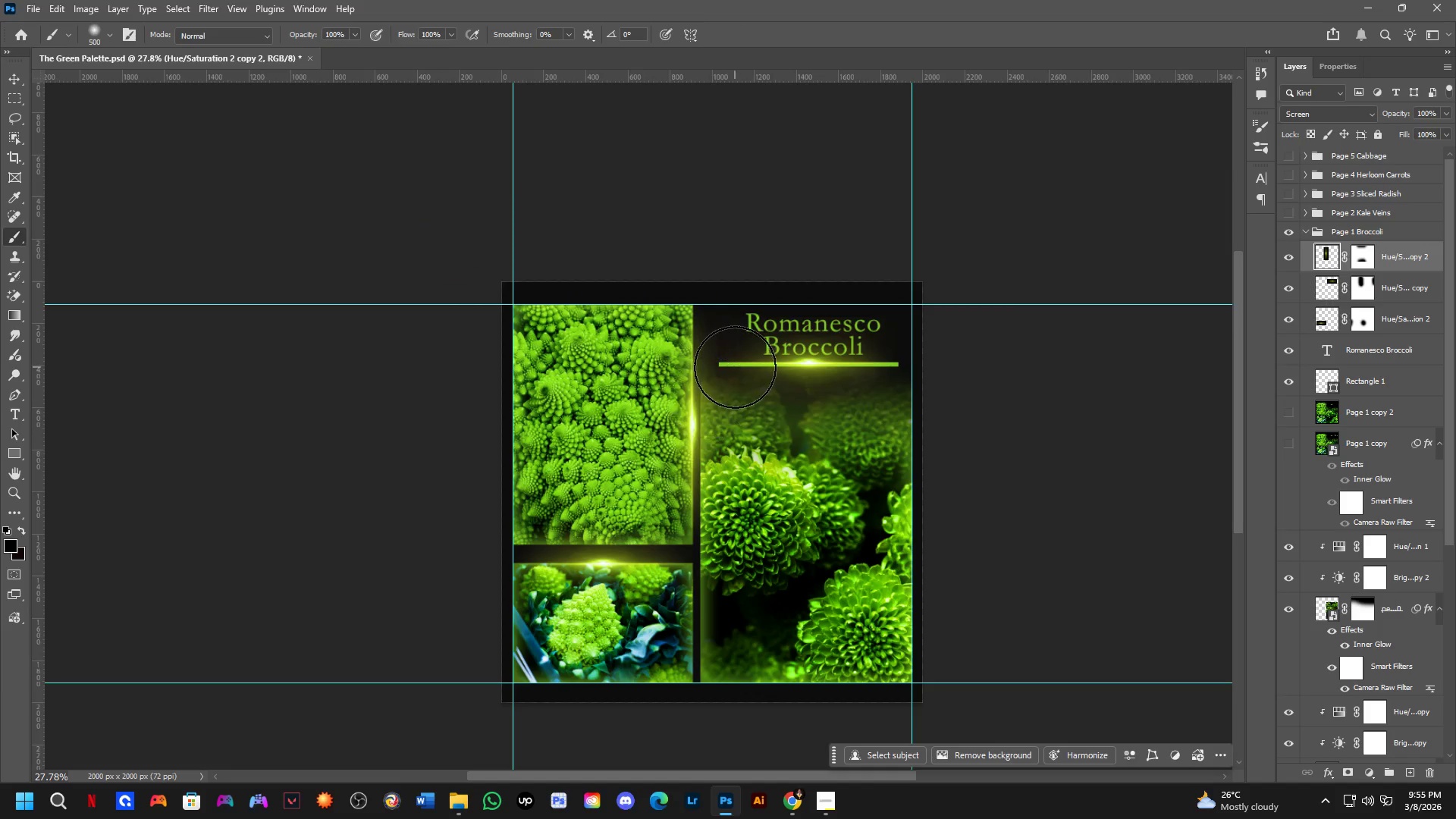 
hold_key(key=Space, duration=0.95)
 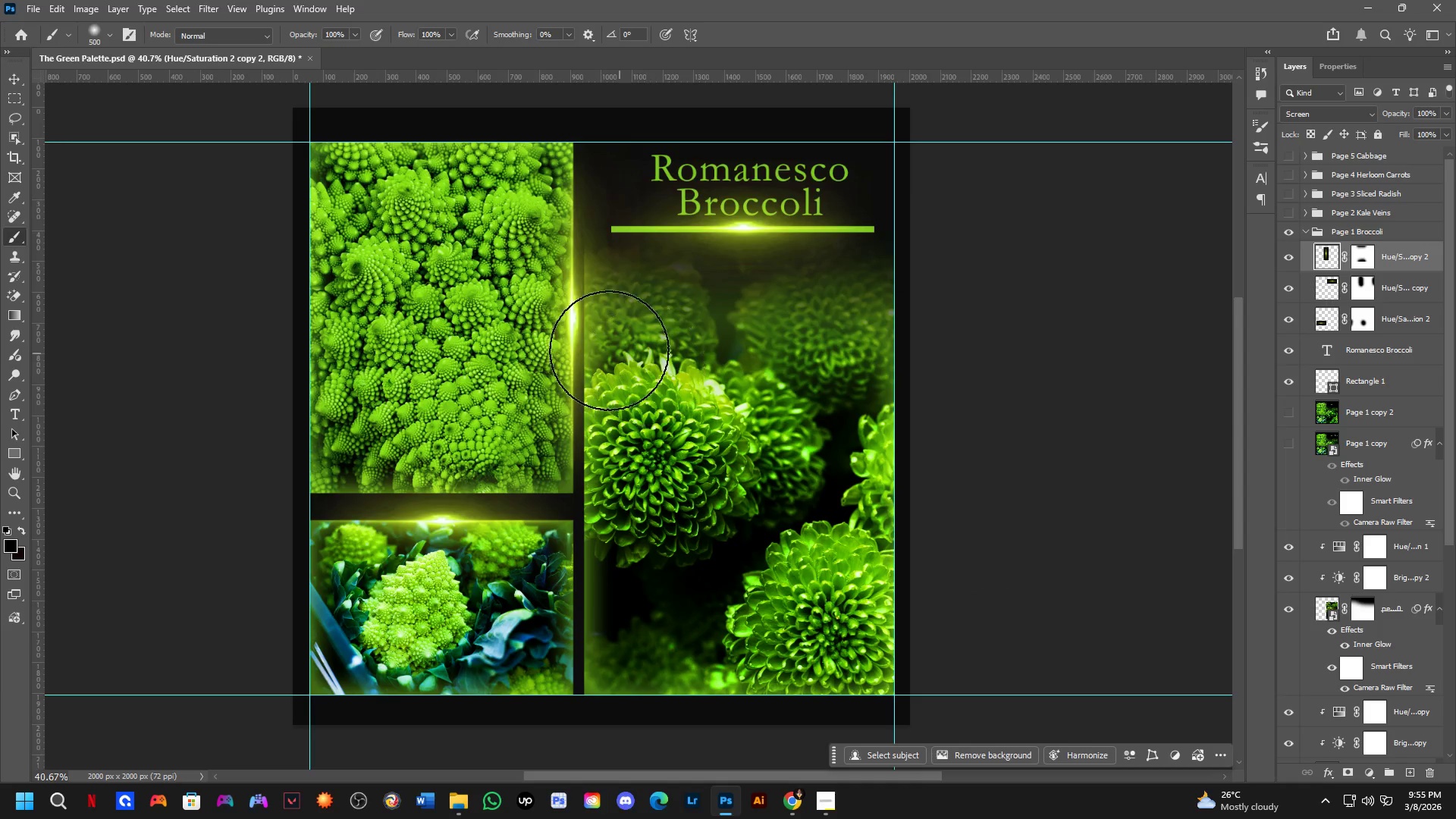 
left_click_drag(start_coordinate=[748, 452], to_coordinate=[651, 360])
 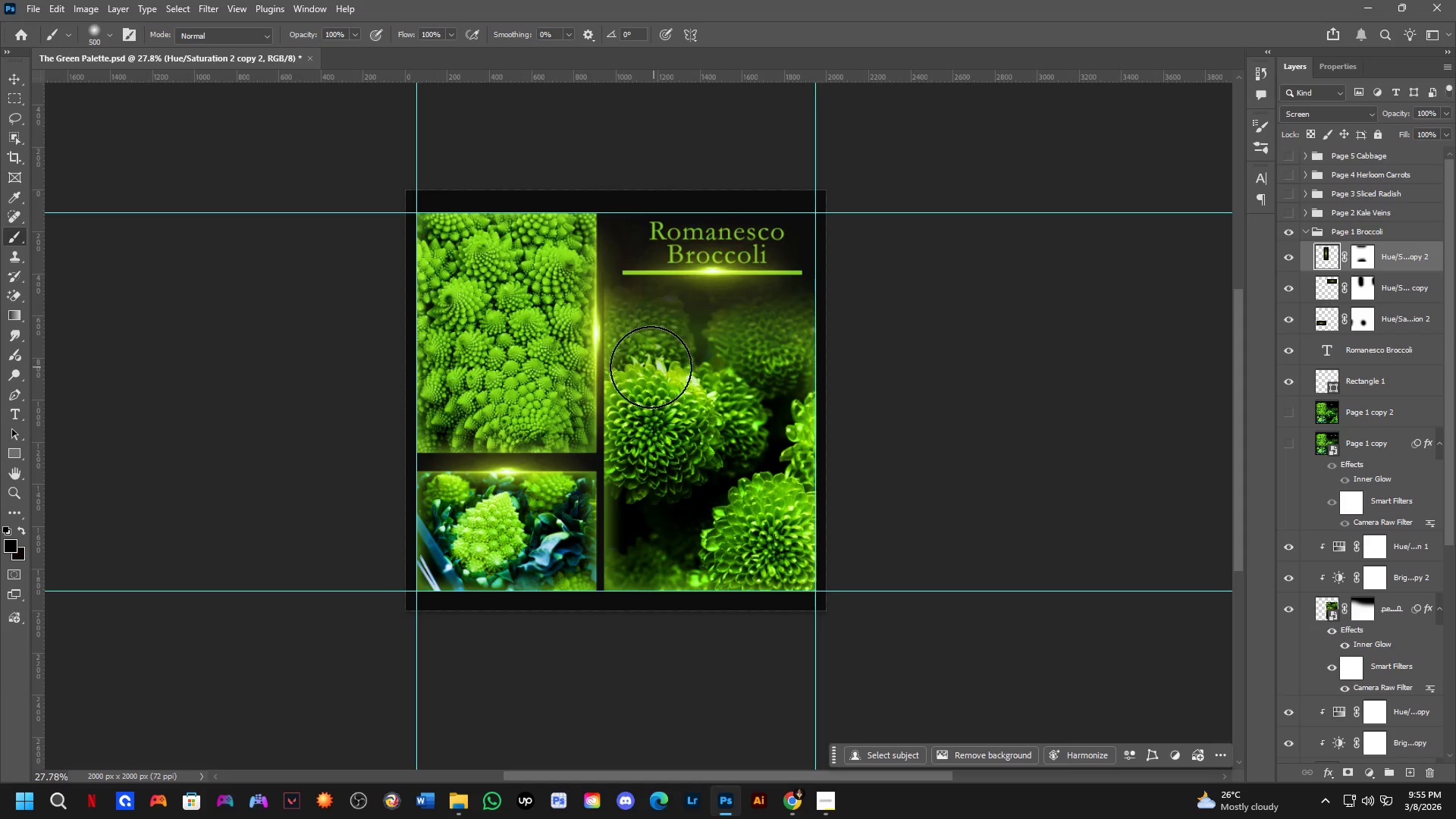 
scroll: coordinate [648, 366], scroll_direction: up, amount: 4.0
 